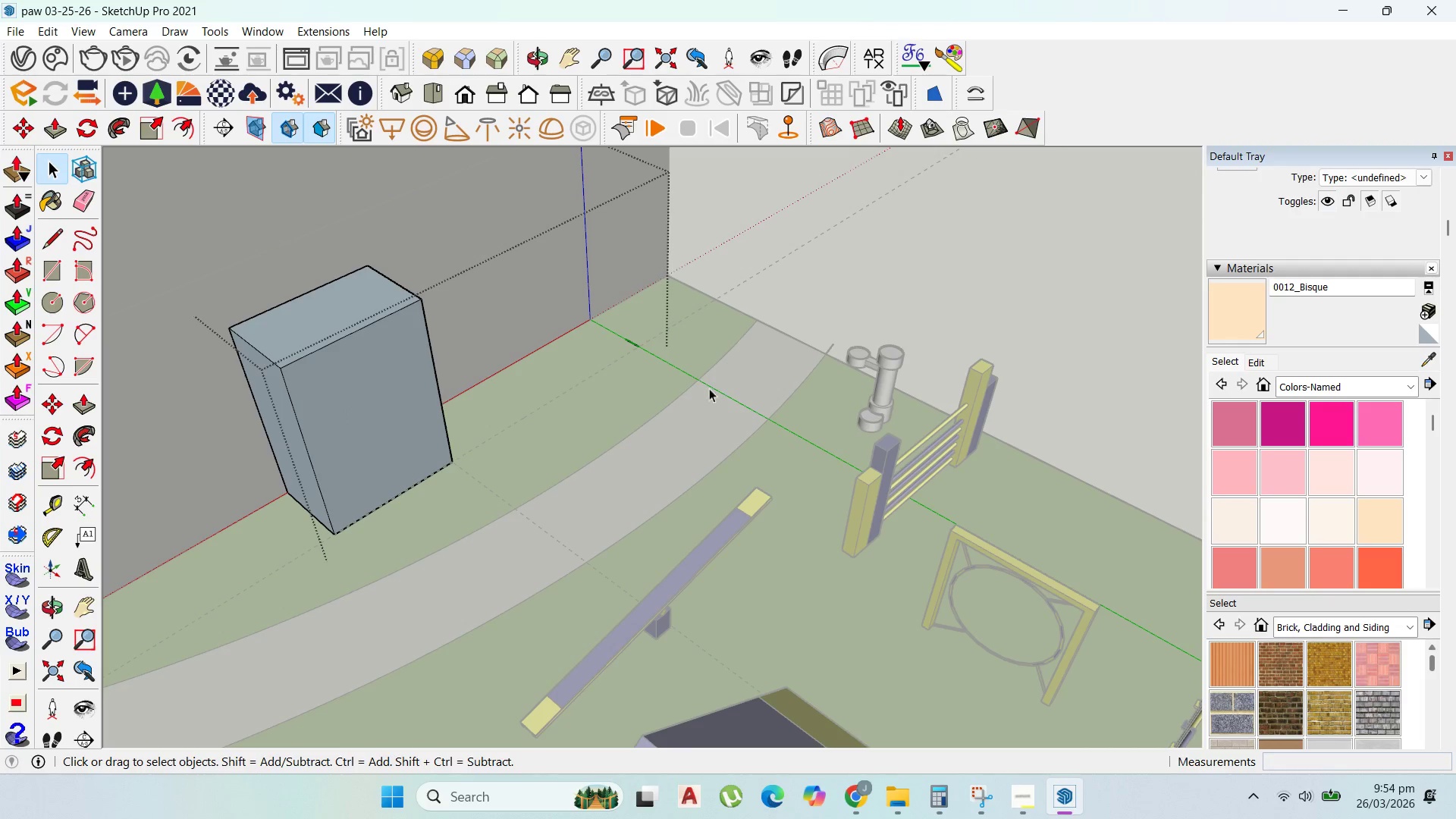 
left_click_drag(start_coordinate=[713, 388], to_coordinate=[495, 231])
 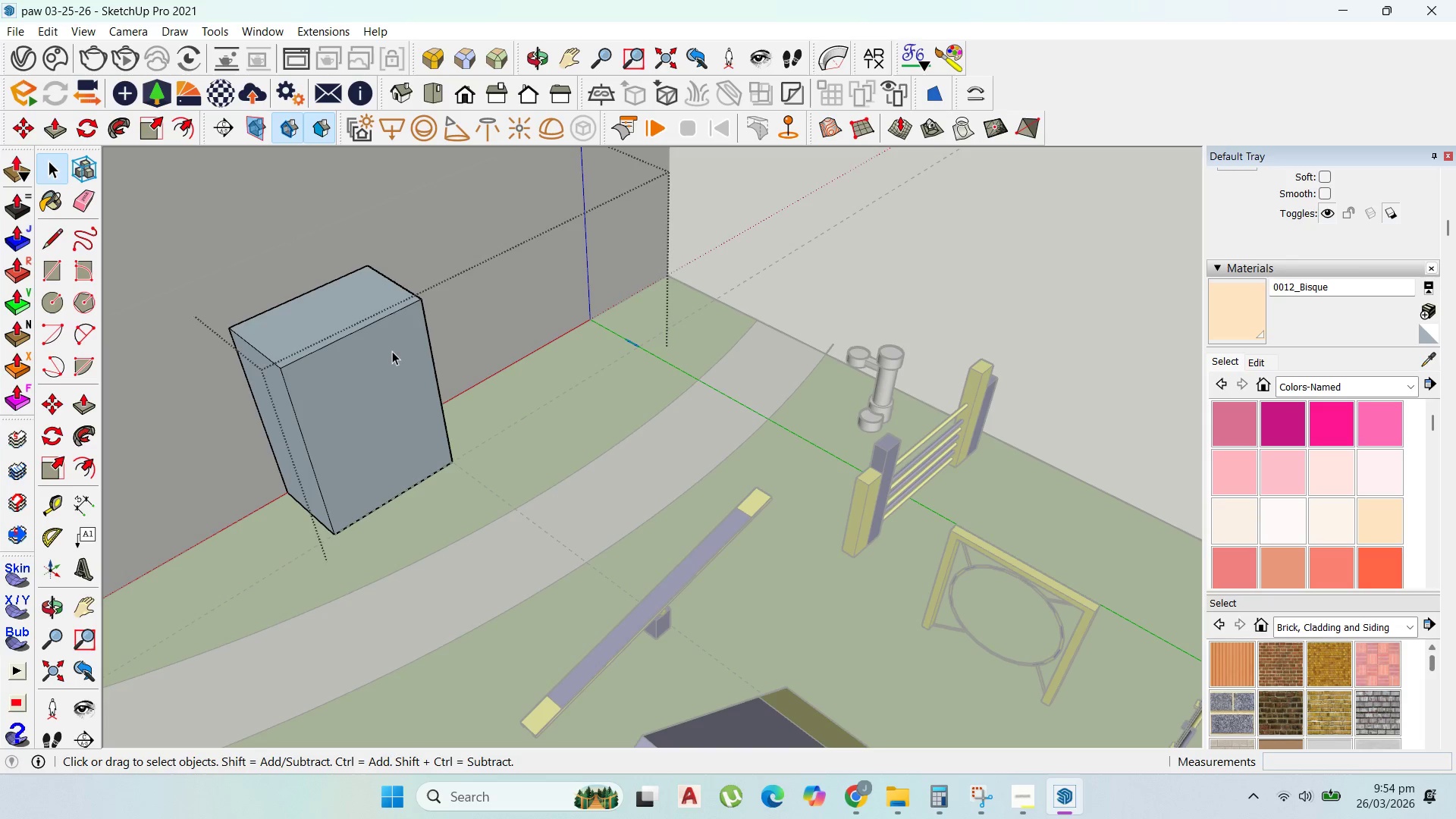 
key(Delete)
 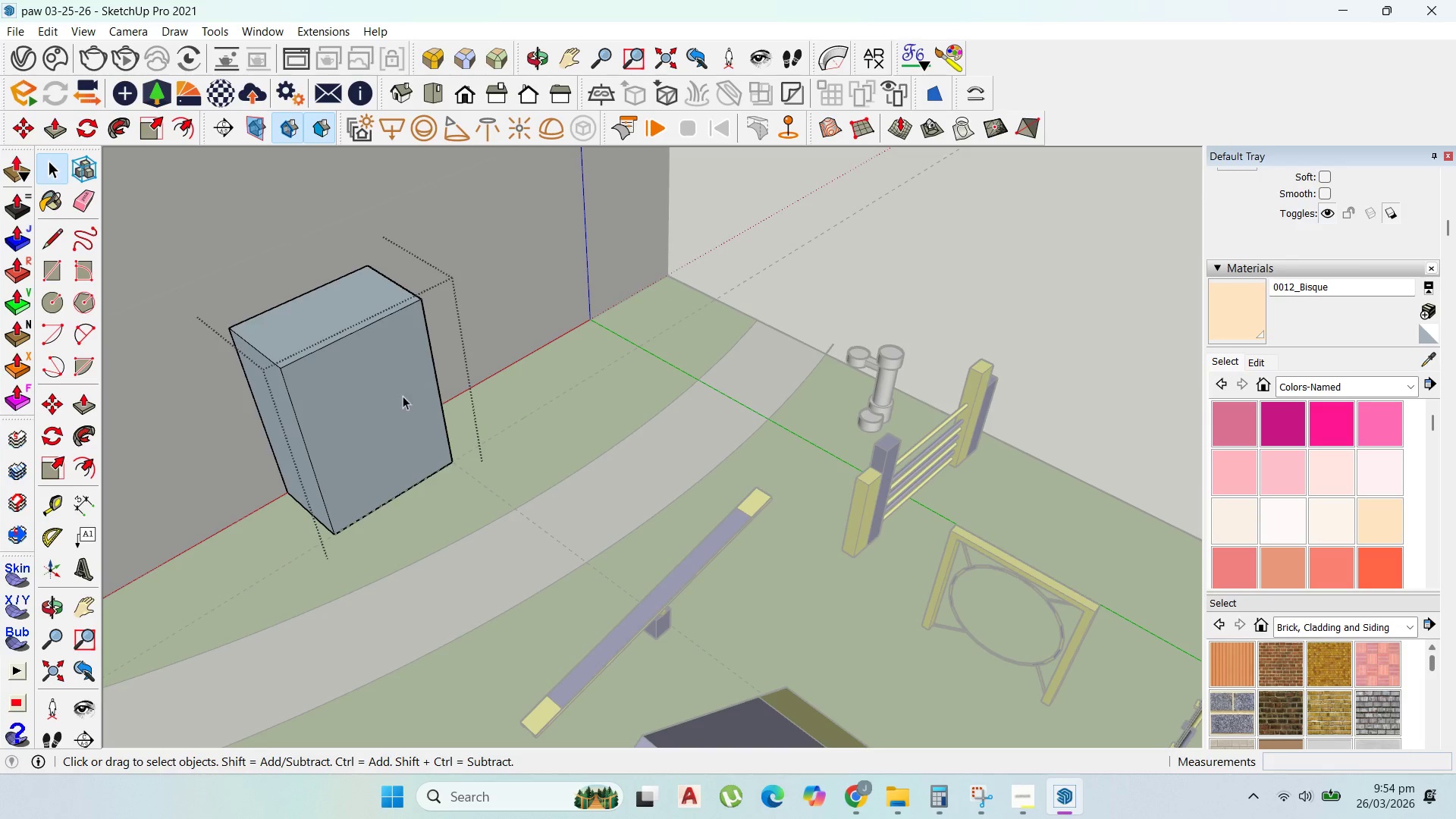 
key(Escape)
 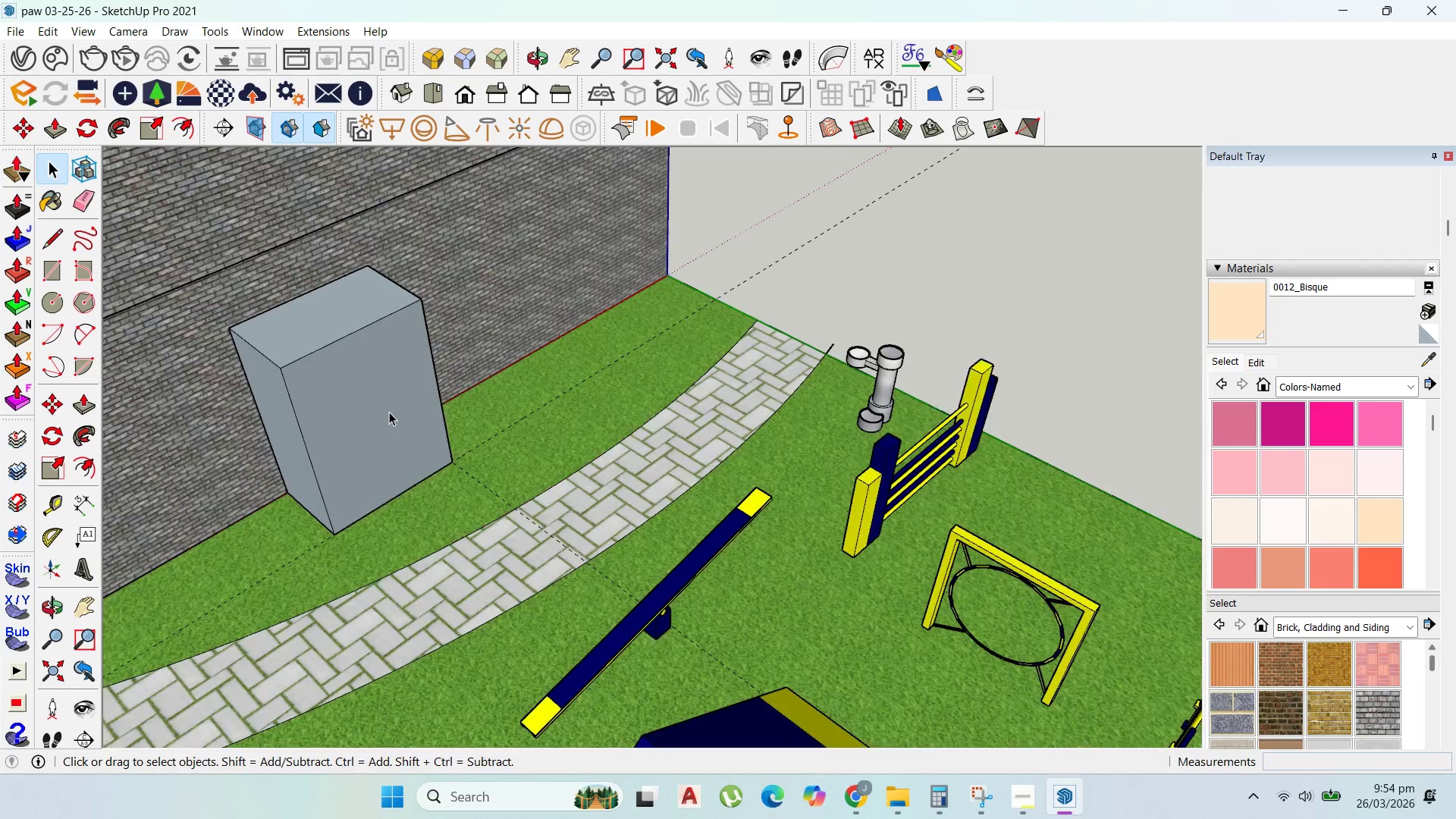 
key(Escape)
 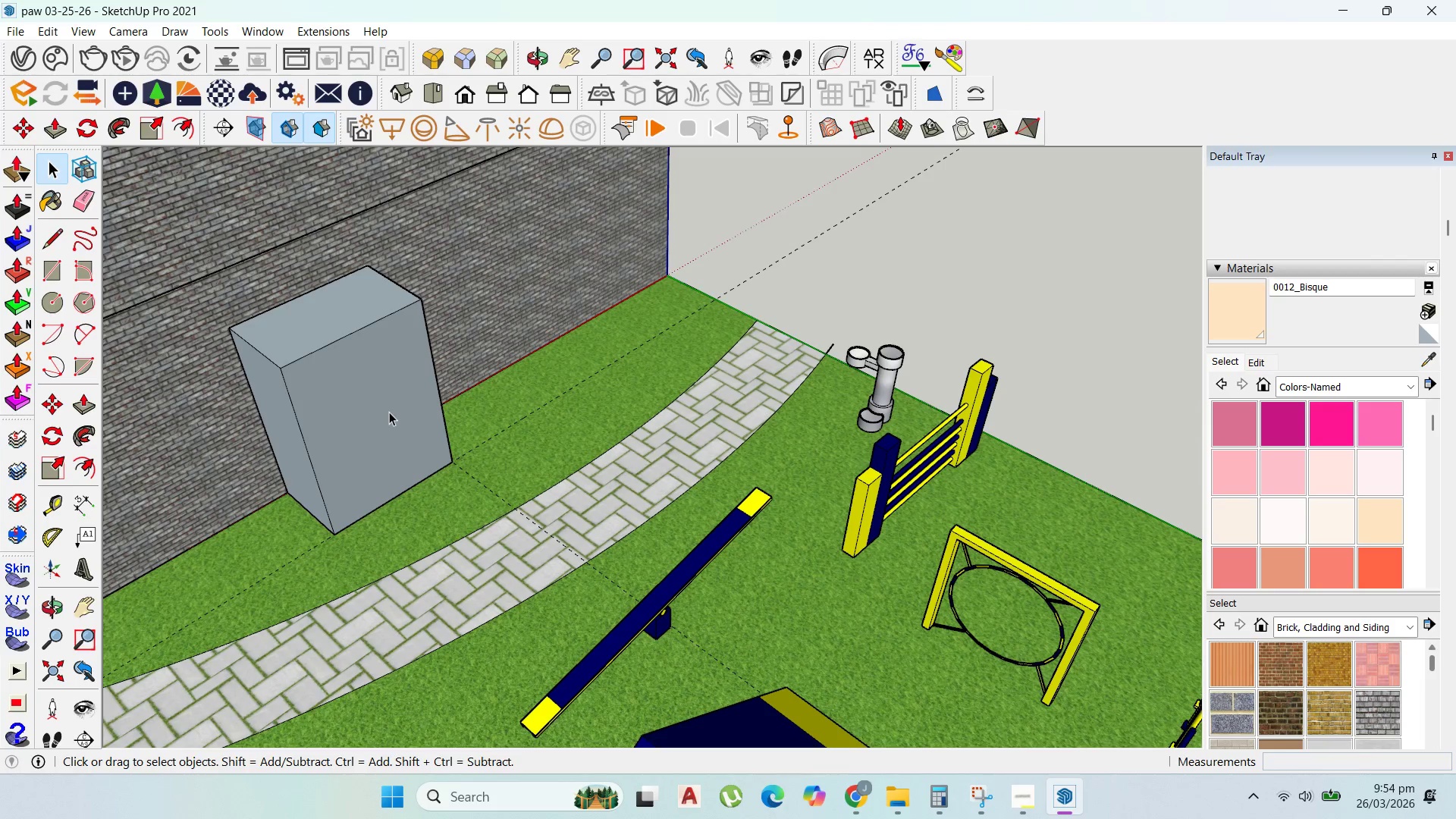 
left_click([389, 412])
 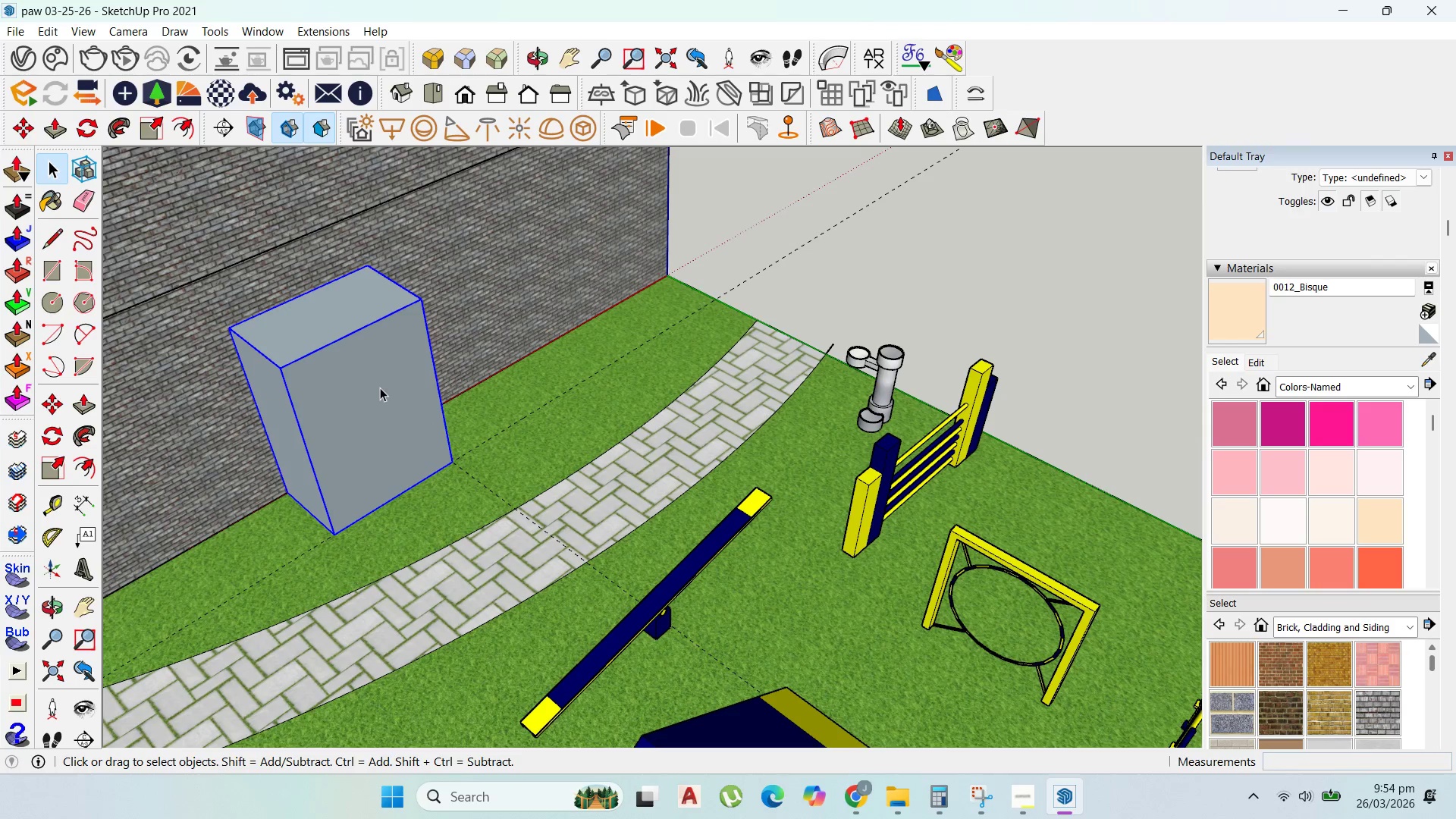 
double_click([380, 387])
 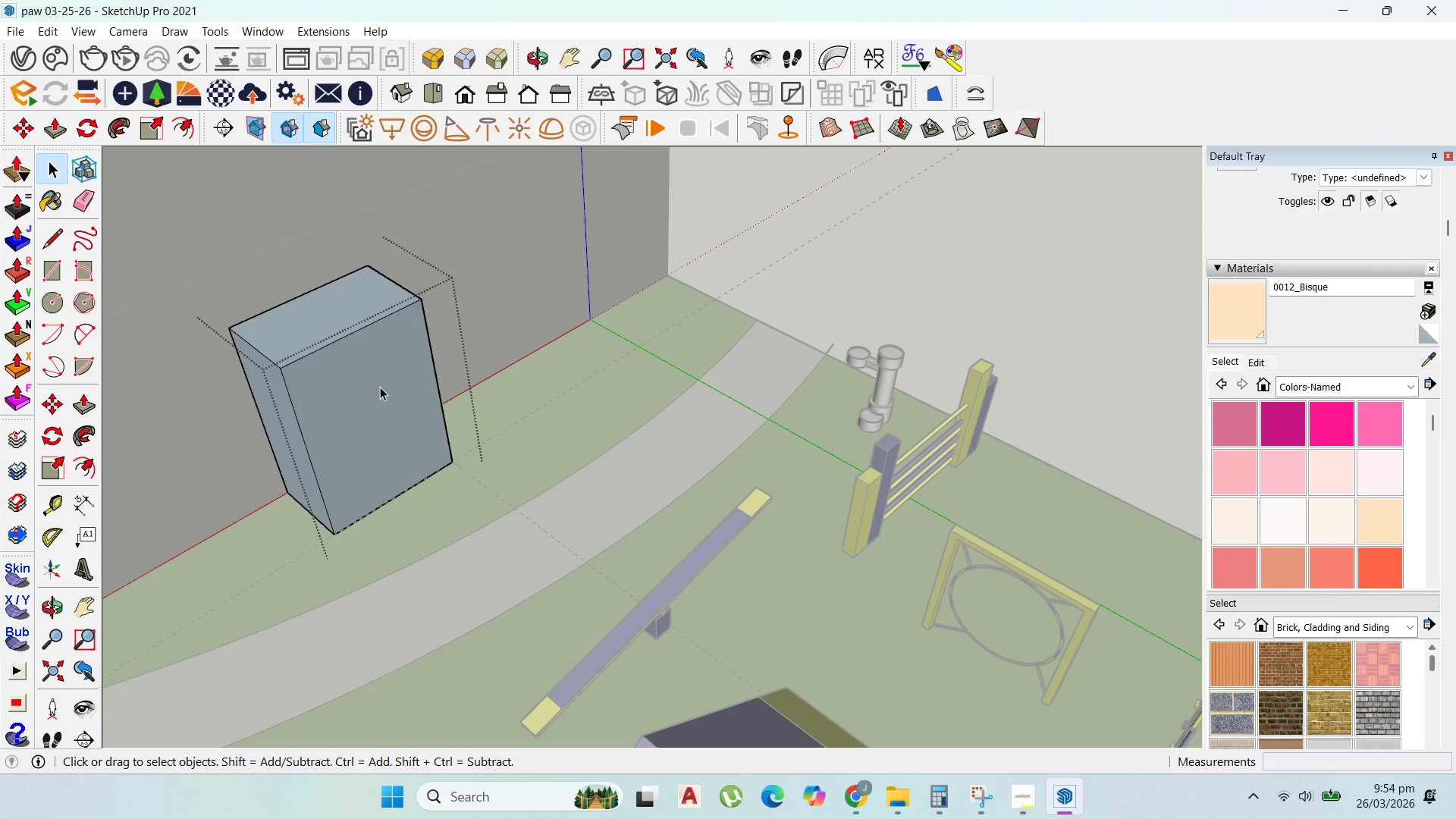 
triple_click([380, 387])
 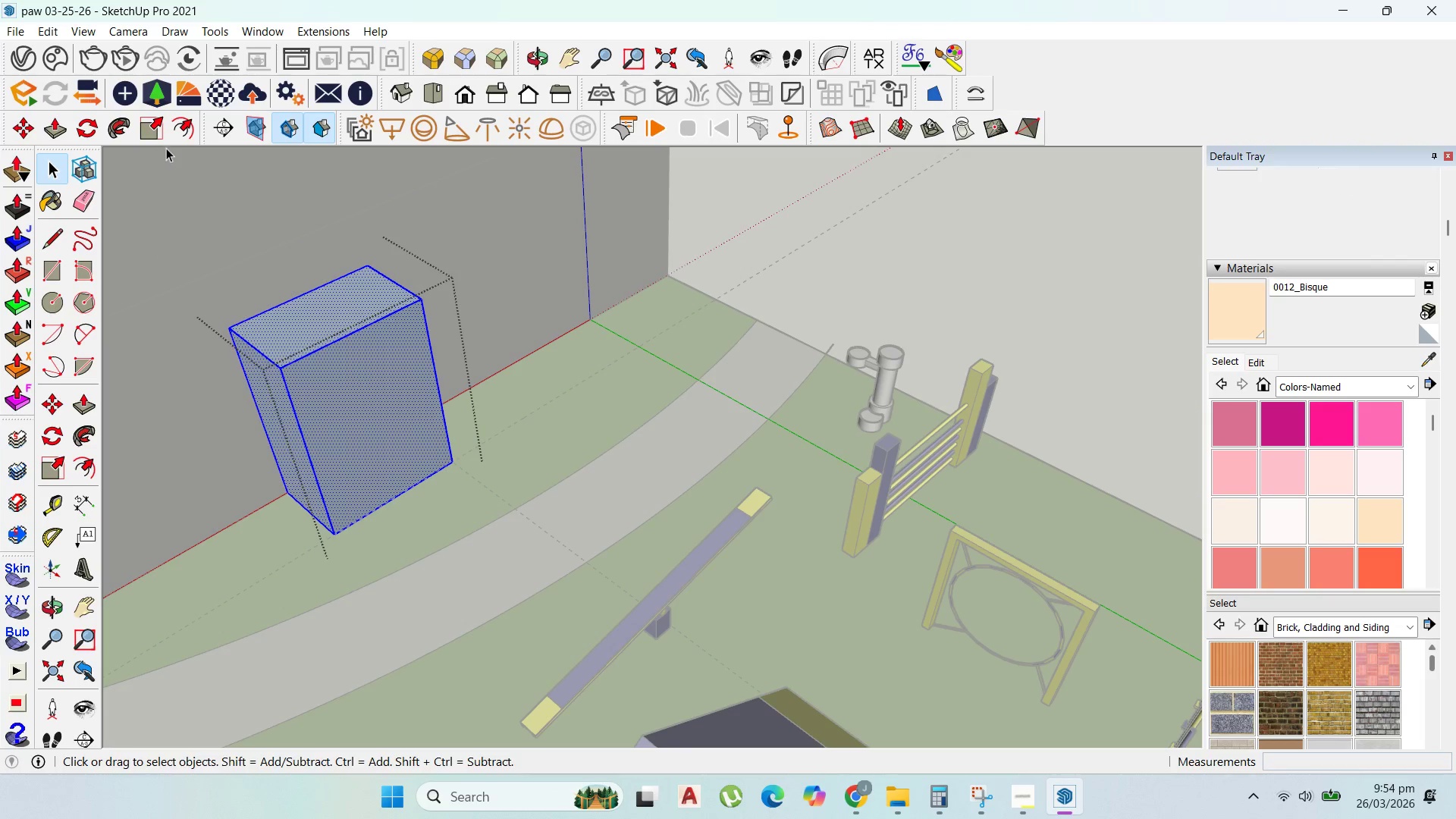 
left_click([179, 127])
 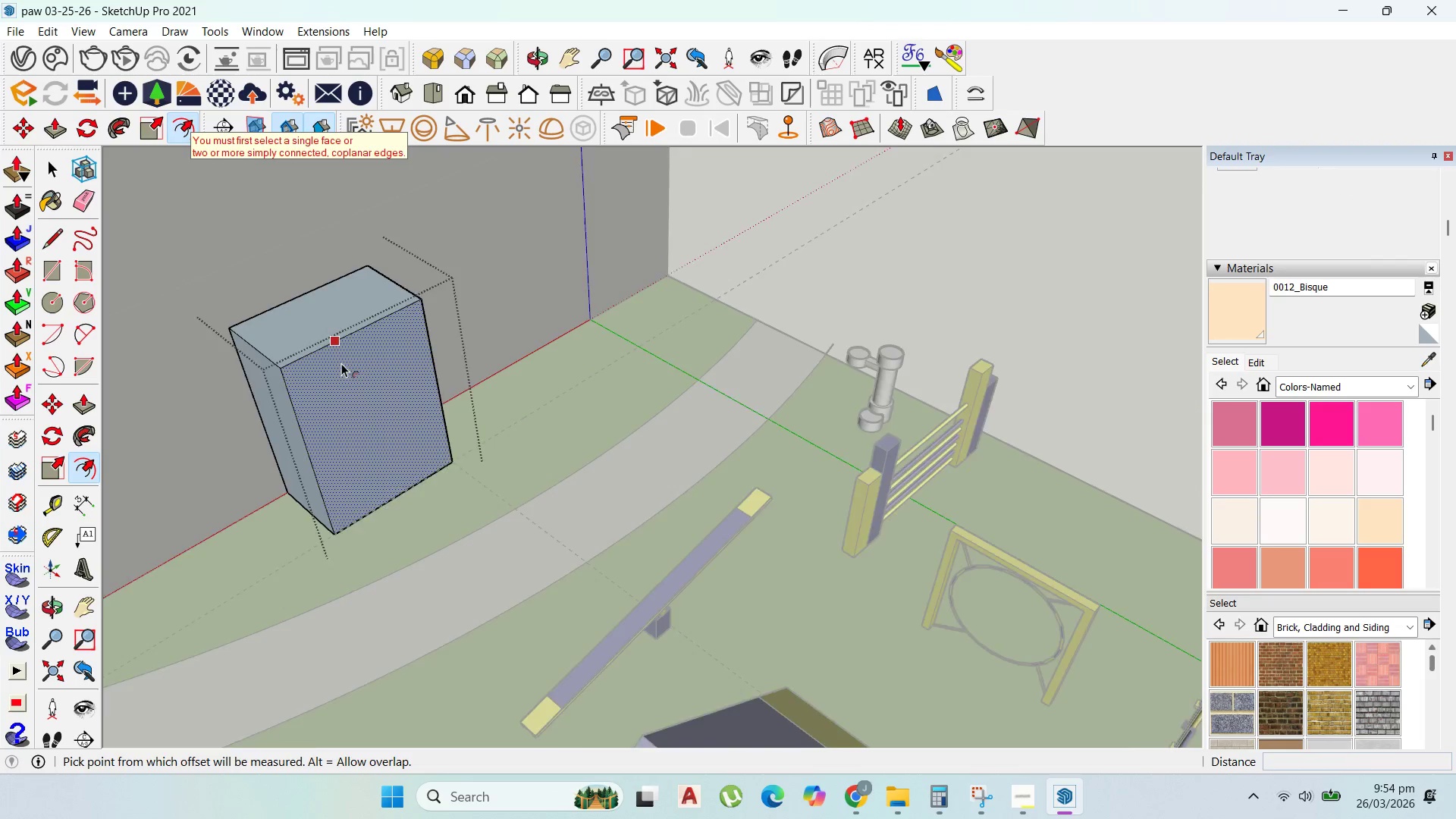 
scroll: coordinate [341, 363], scroll_direction: up, amount: 1.0
 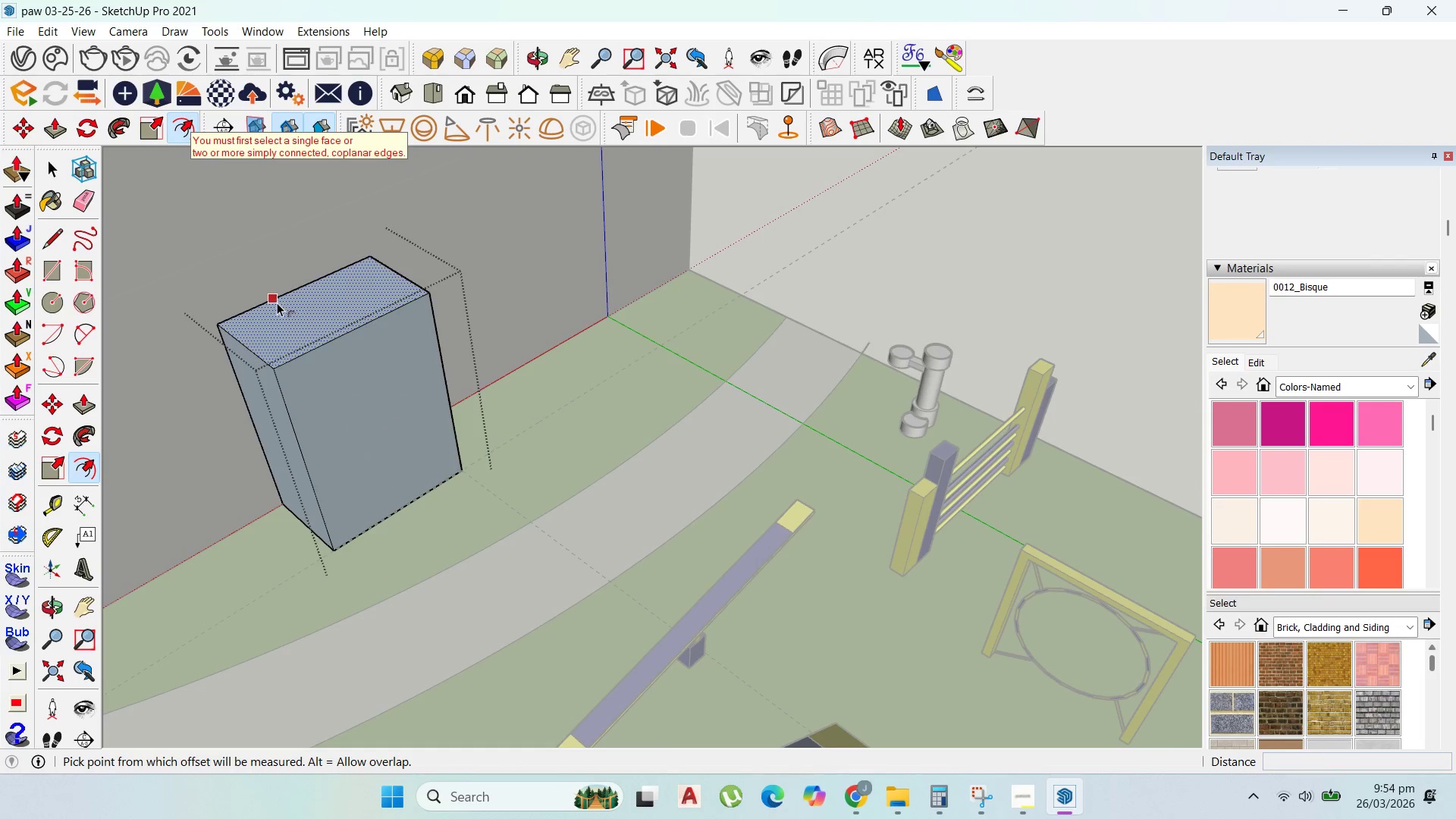 
left_click_drag(start_coordinate=[278, 303], to_coordinate=[271, 303])
 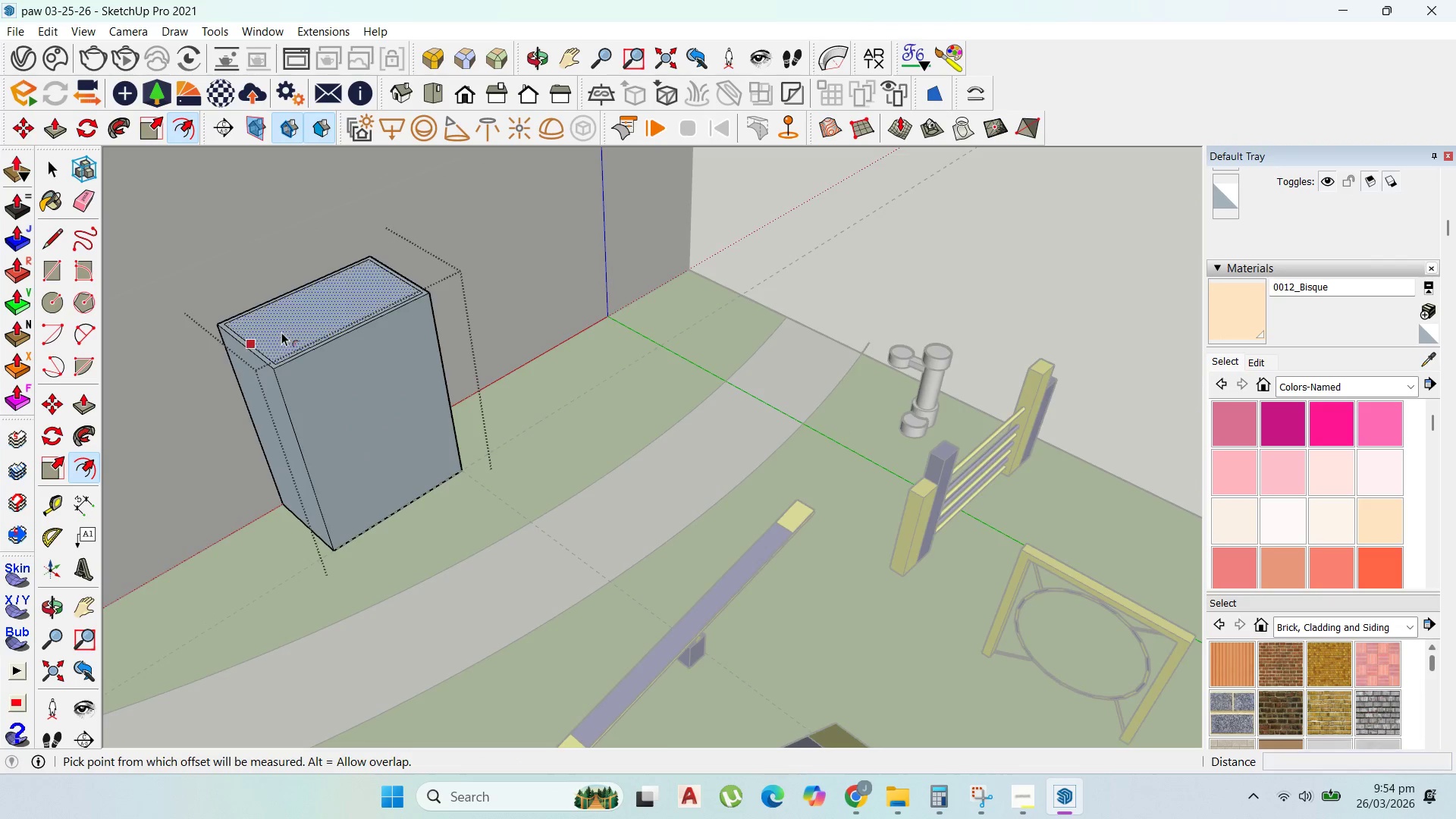 
key(P)
 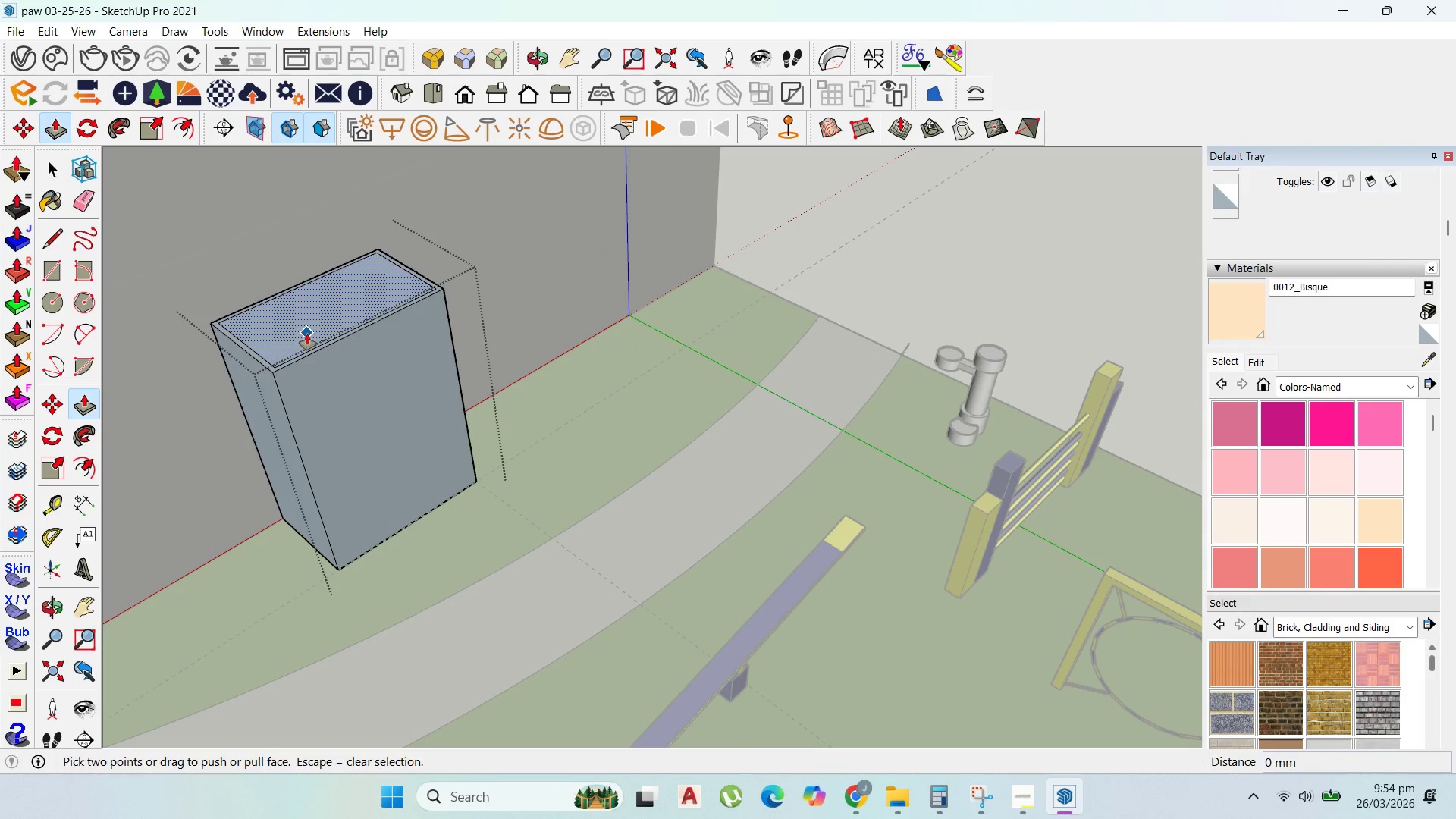 
scroll: coordinate [282, 334], scroll_direction: up, amount: 1.0
 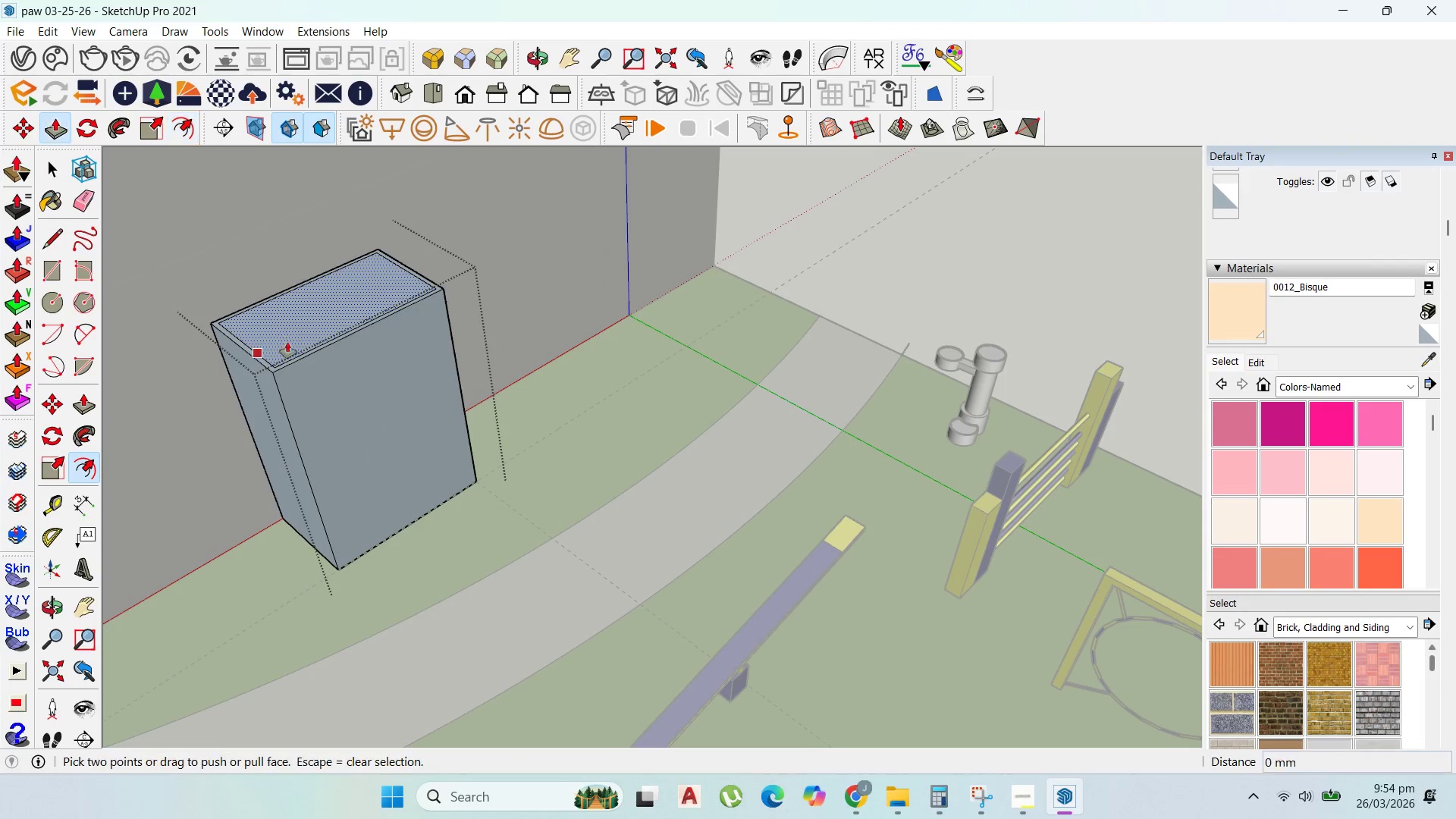 
left_click_drag(start_coordinate=[307, 334], to_coordinate=[314, 361])
 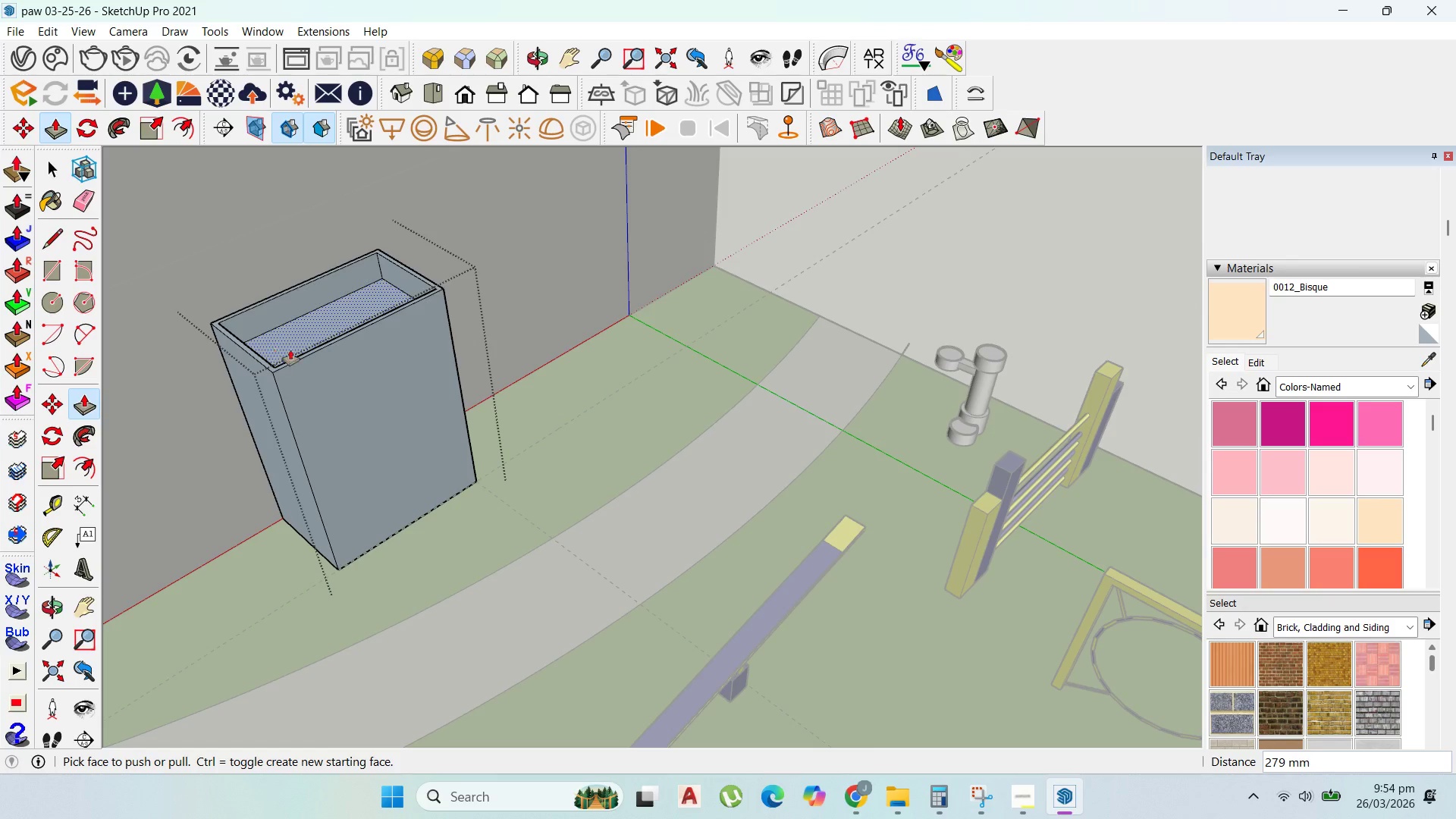 
left_click_drag(start_coordinate=[325, 343], to_coordinate=[405, 514])
 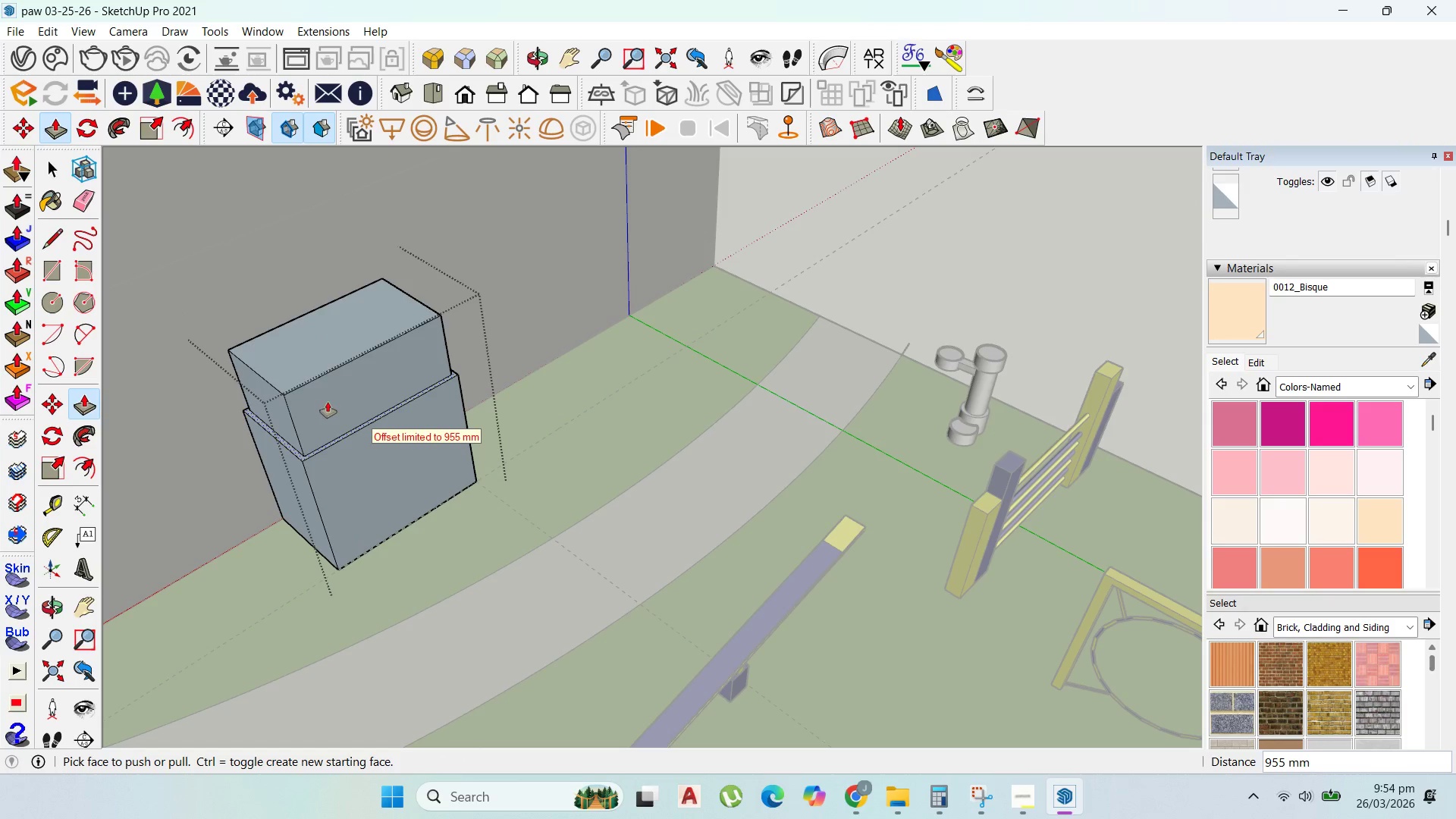 
key(Control+Z)
 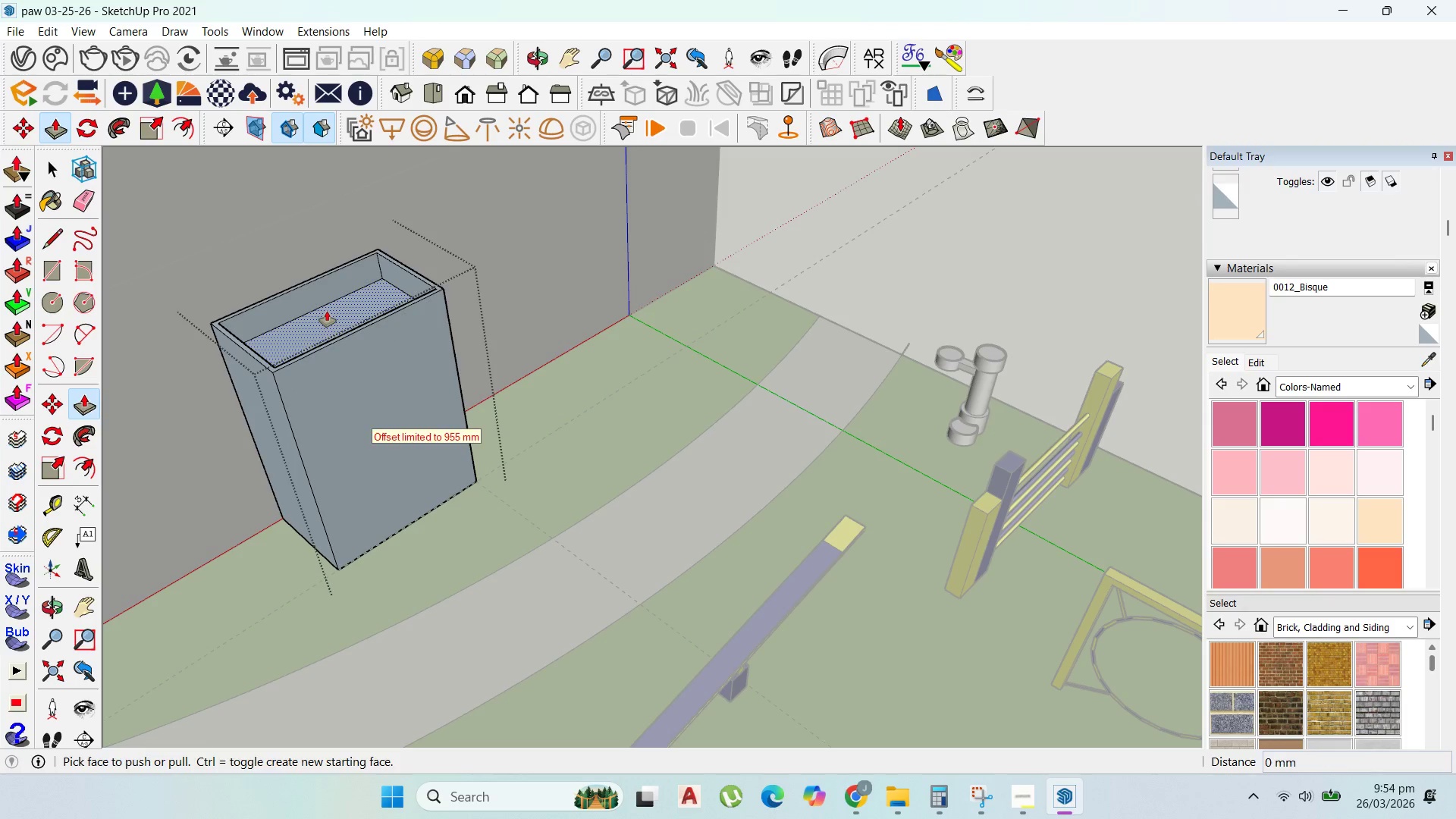 
left_click([327, 311])
 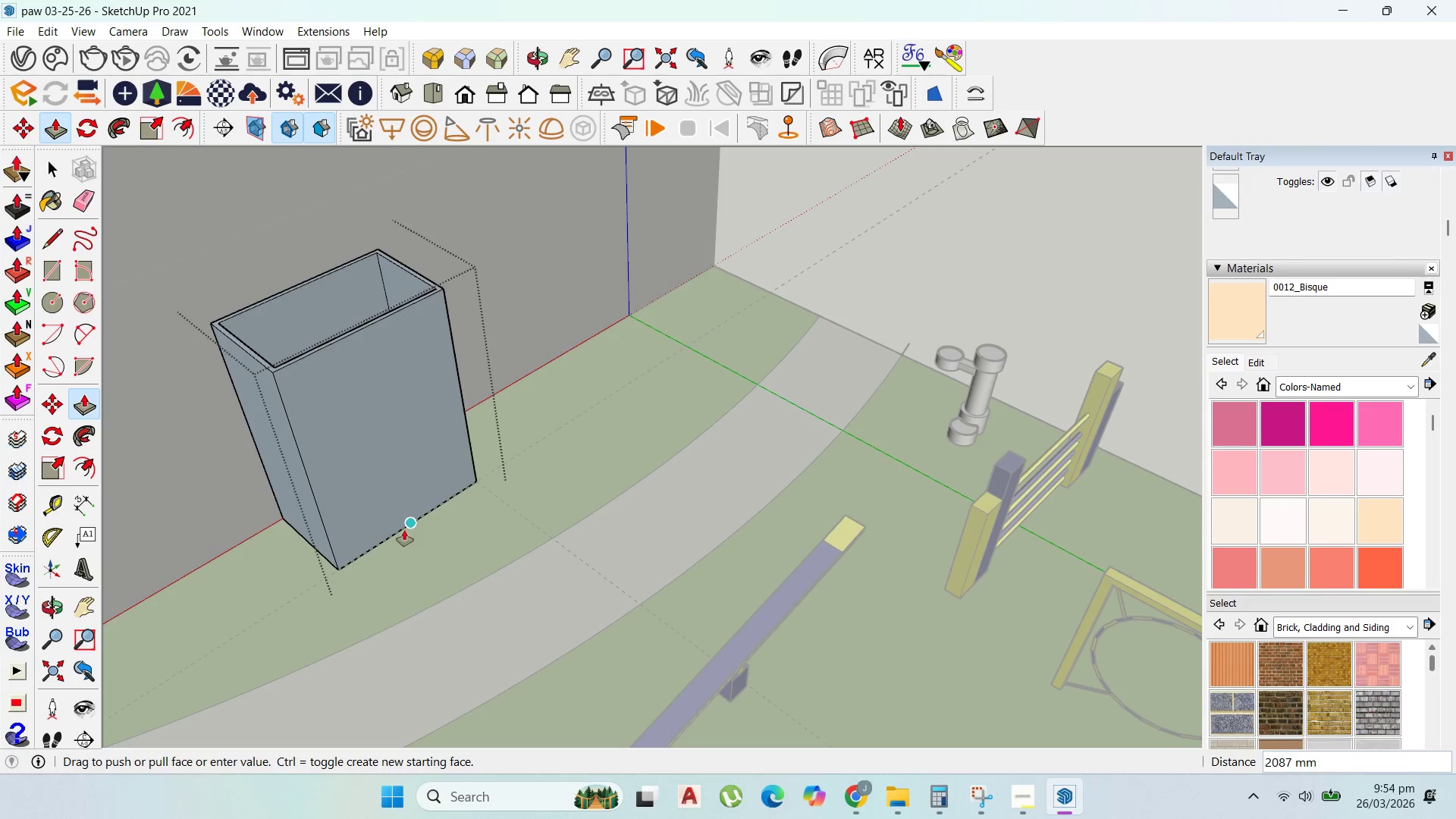 
left_click([403, 530])
 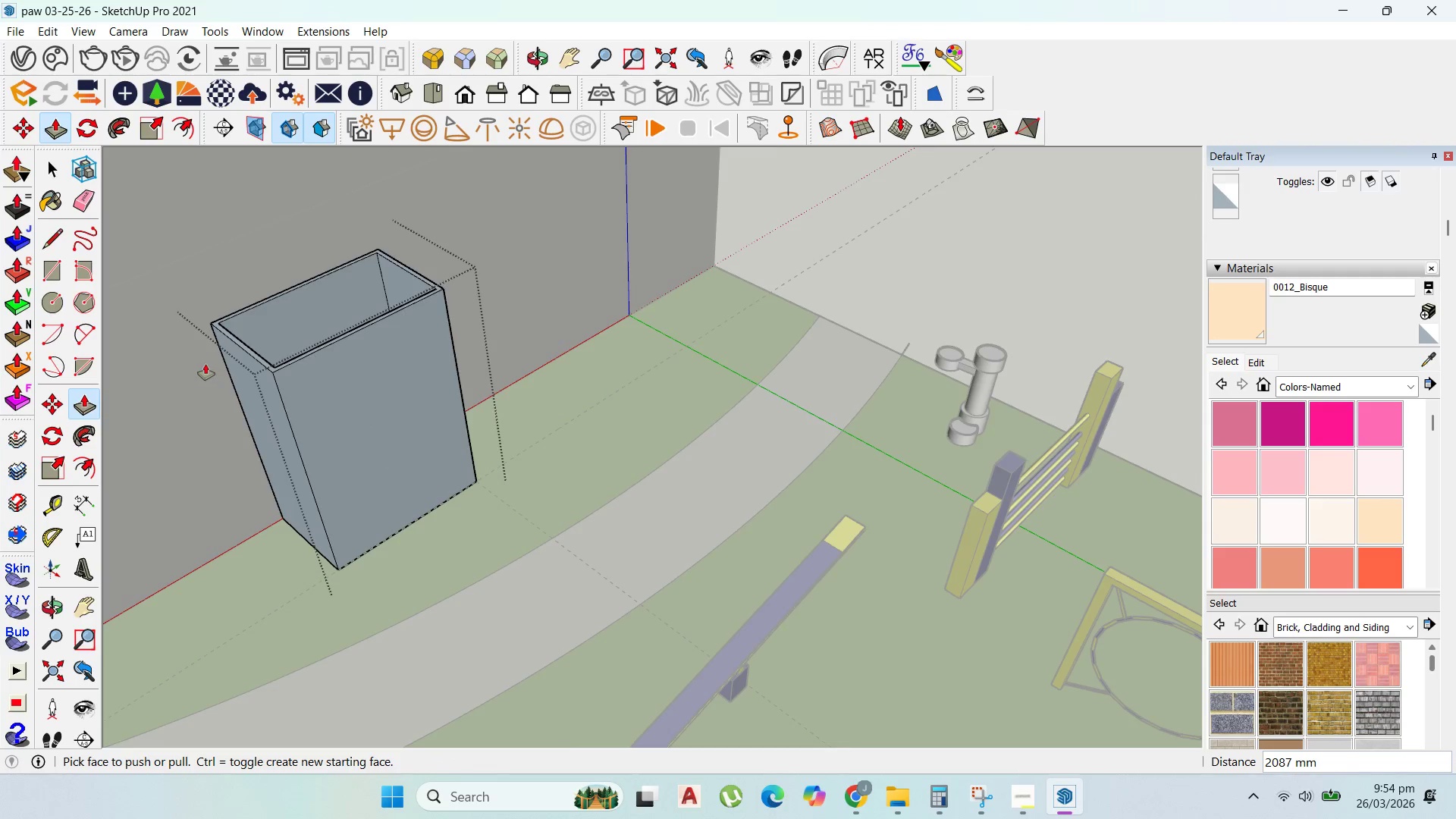 
scroll: coordinate [319, 400], scroll_direction: up, amount: 3.0
 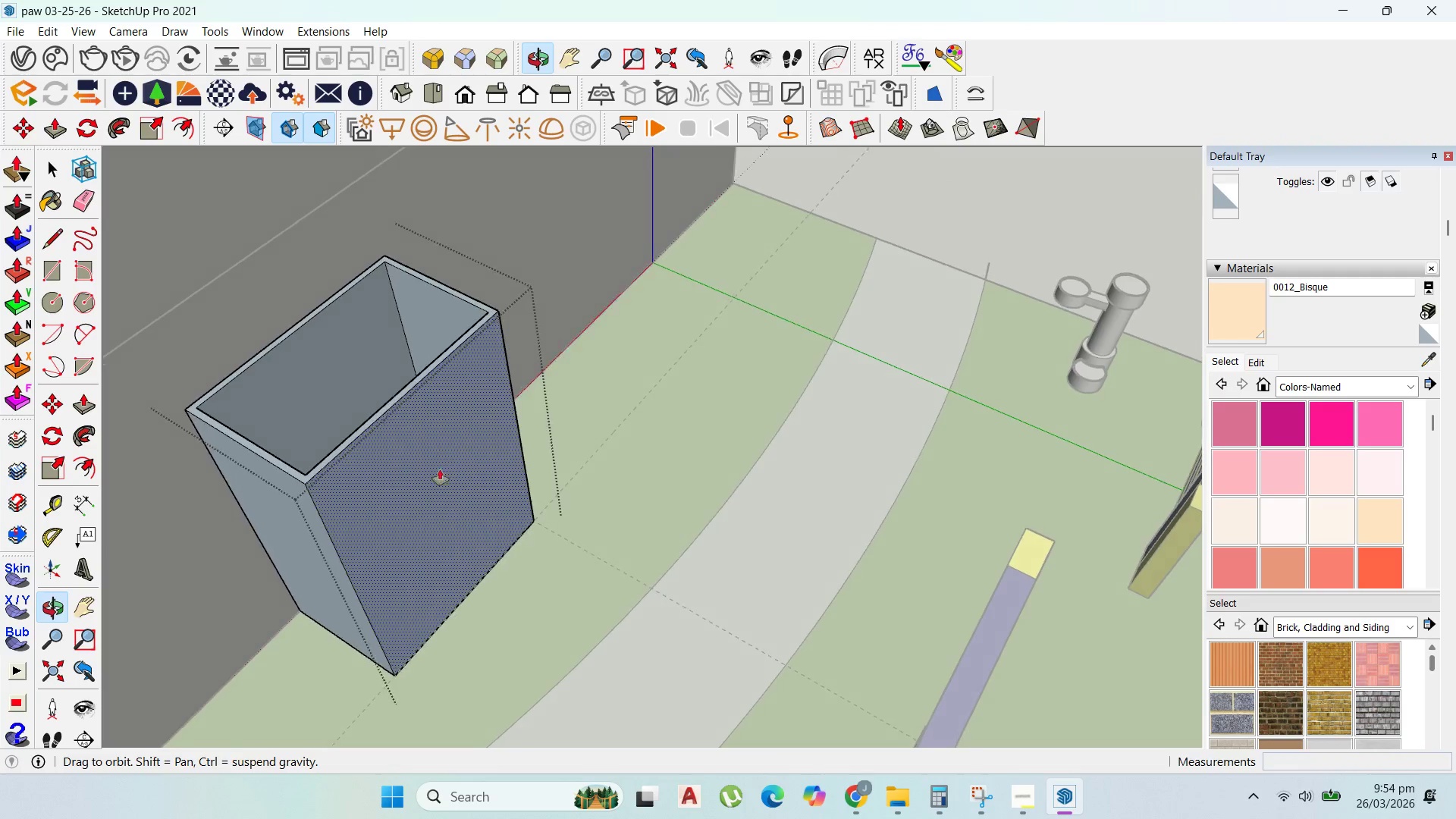 
scroll: coordinate [475, 424], scroll_direction: down, amount: 2.0
 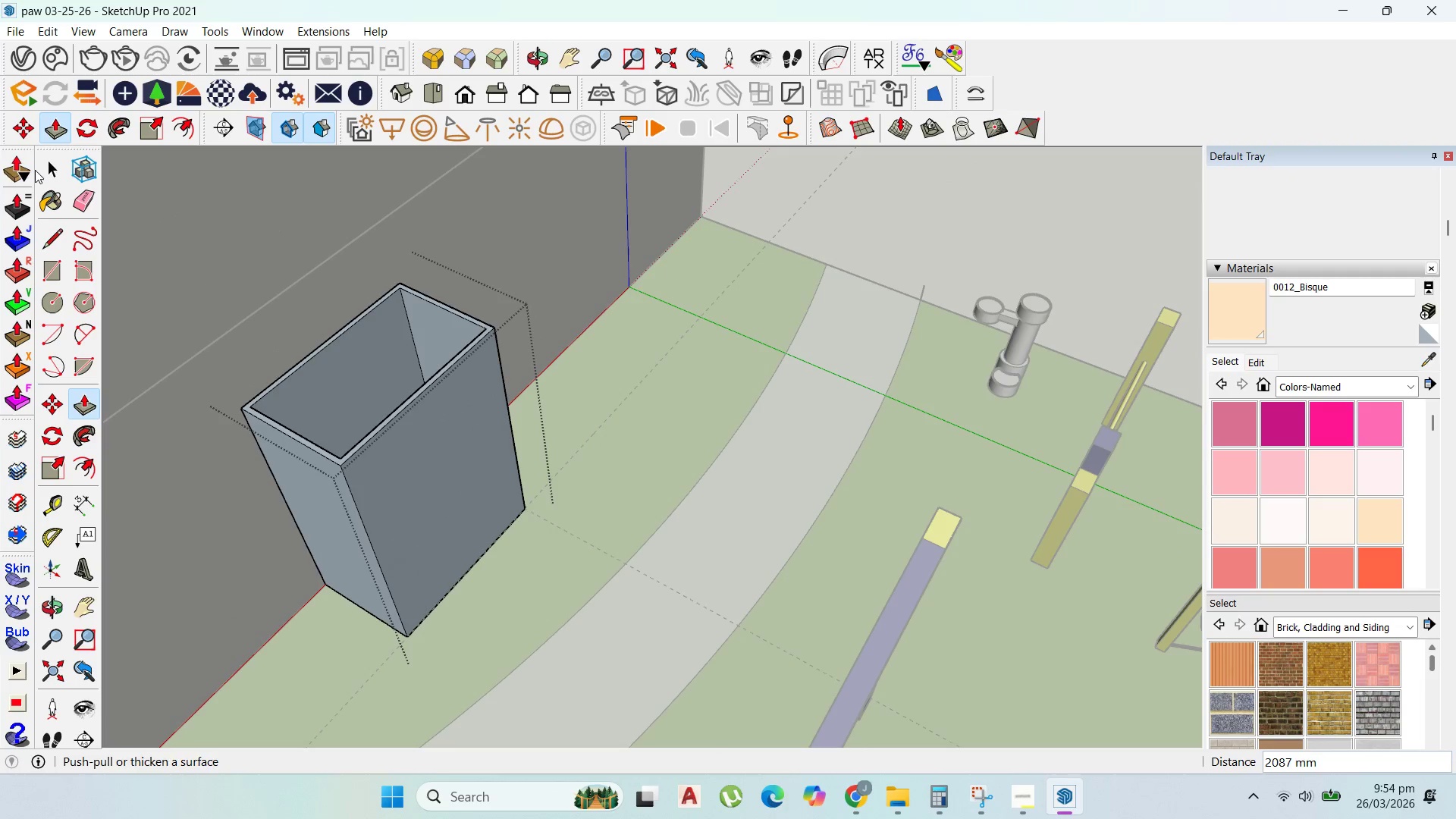 
left_click([40, 165])
 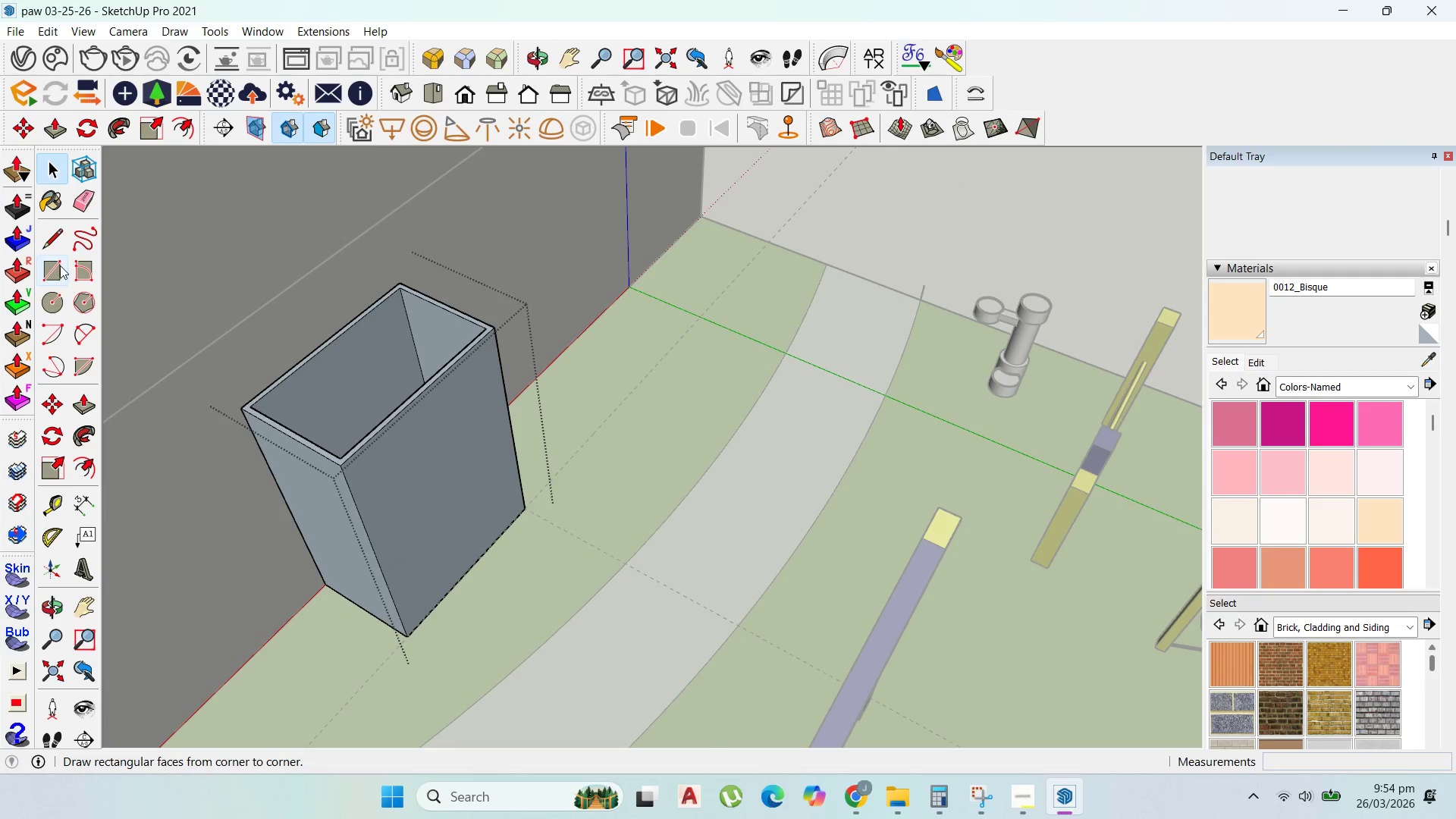 
left_click_drag(start_coordinate=[59, 267], to_coordinate=[57, 273])
 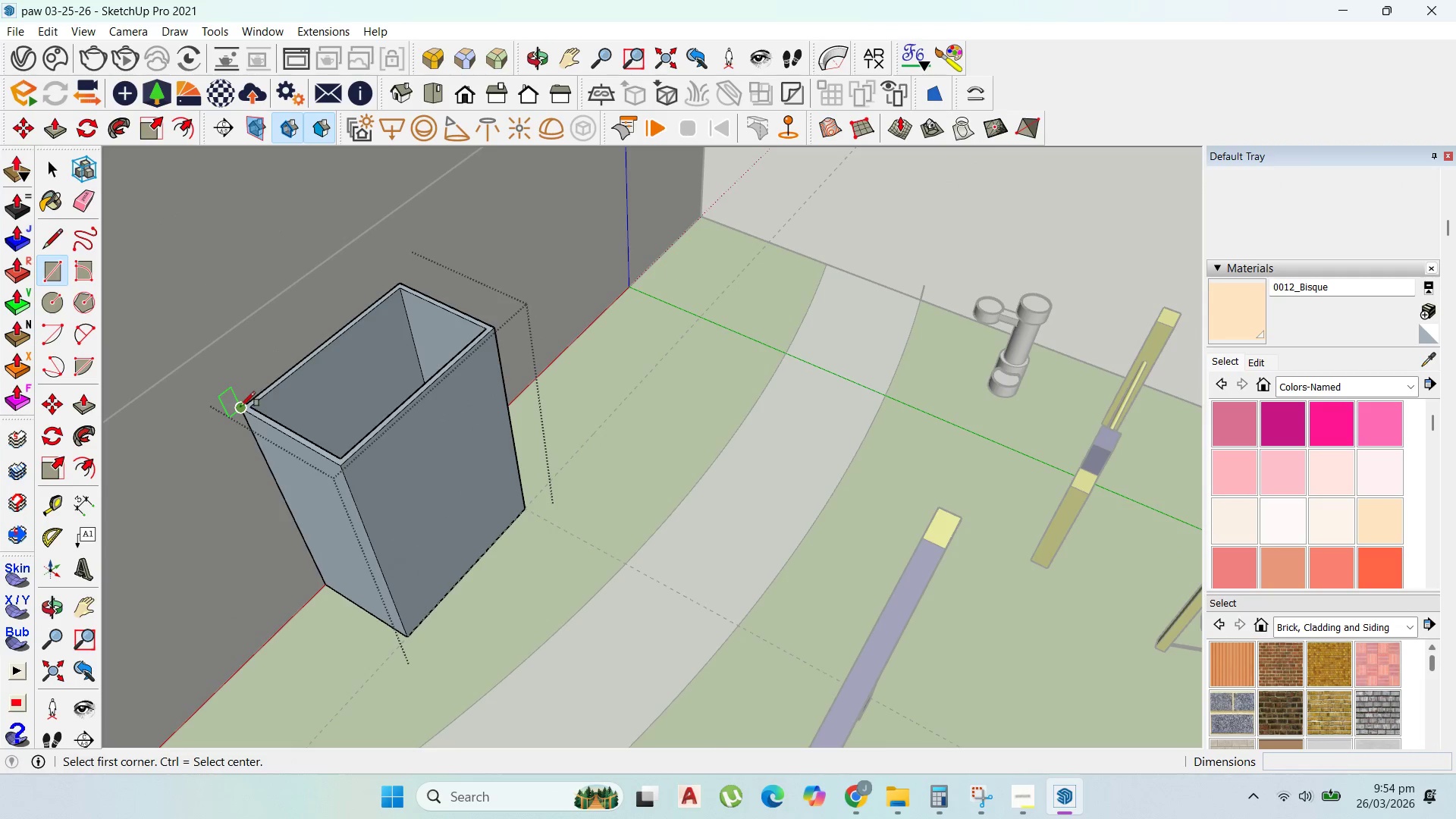 
left_click_drag(start_coordinate=[240, 406], to_coordinate=[252, 410])
 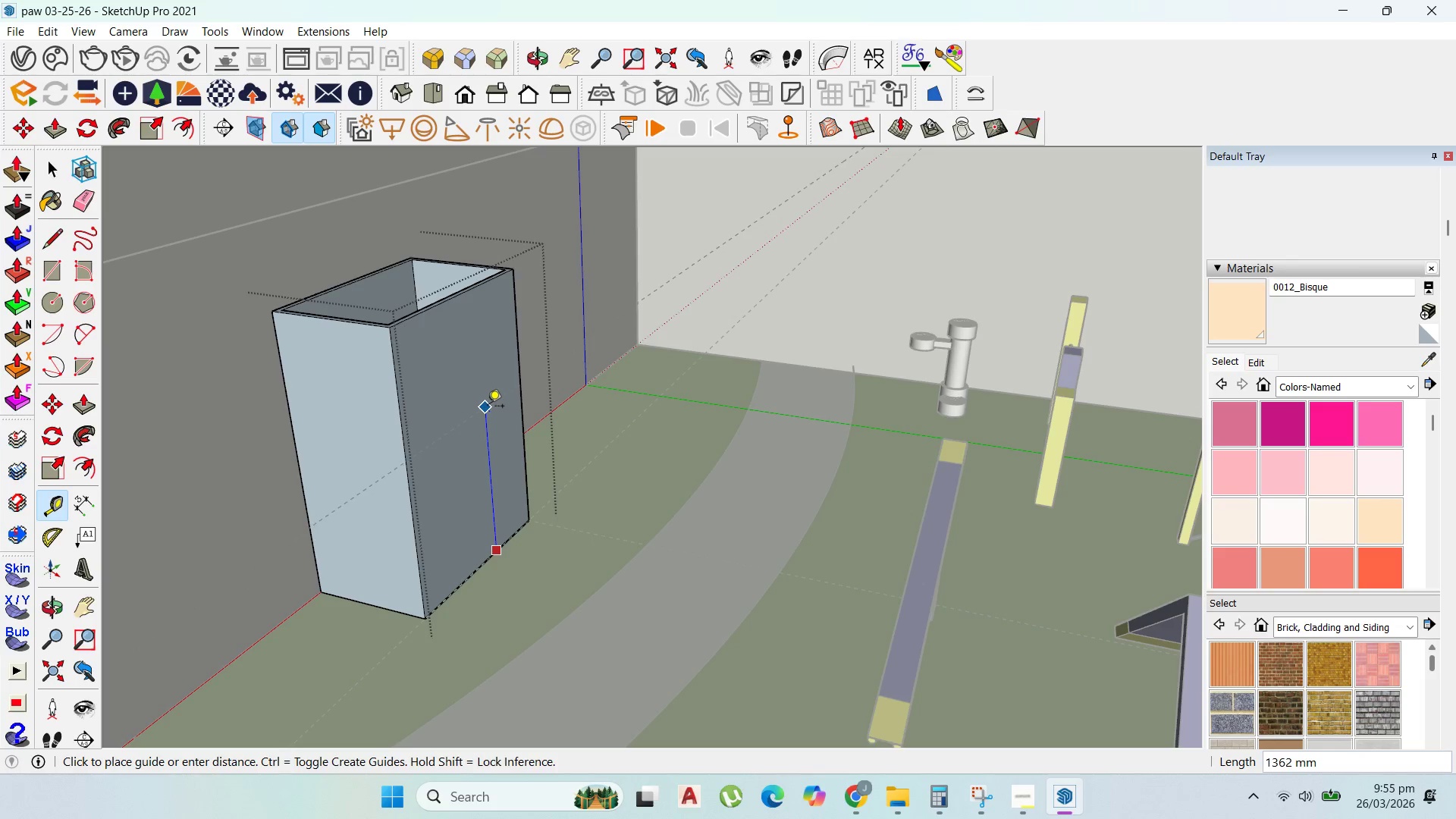 
wait(21.75)
 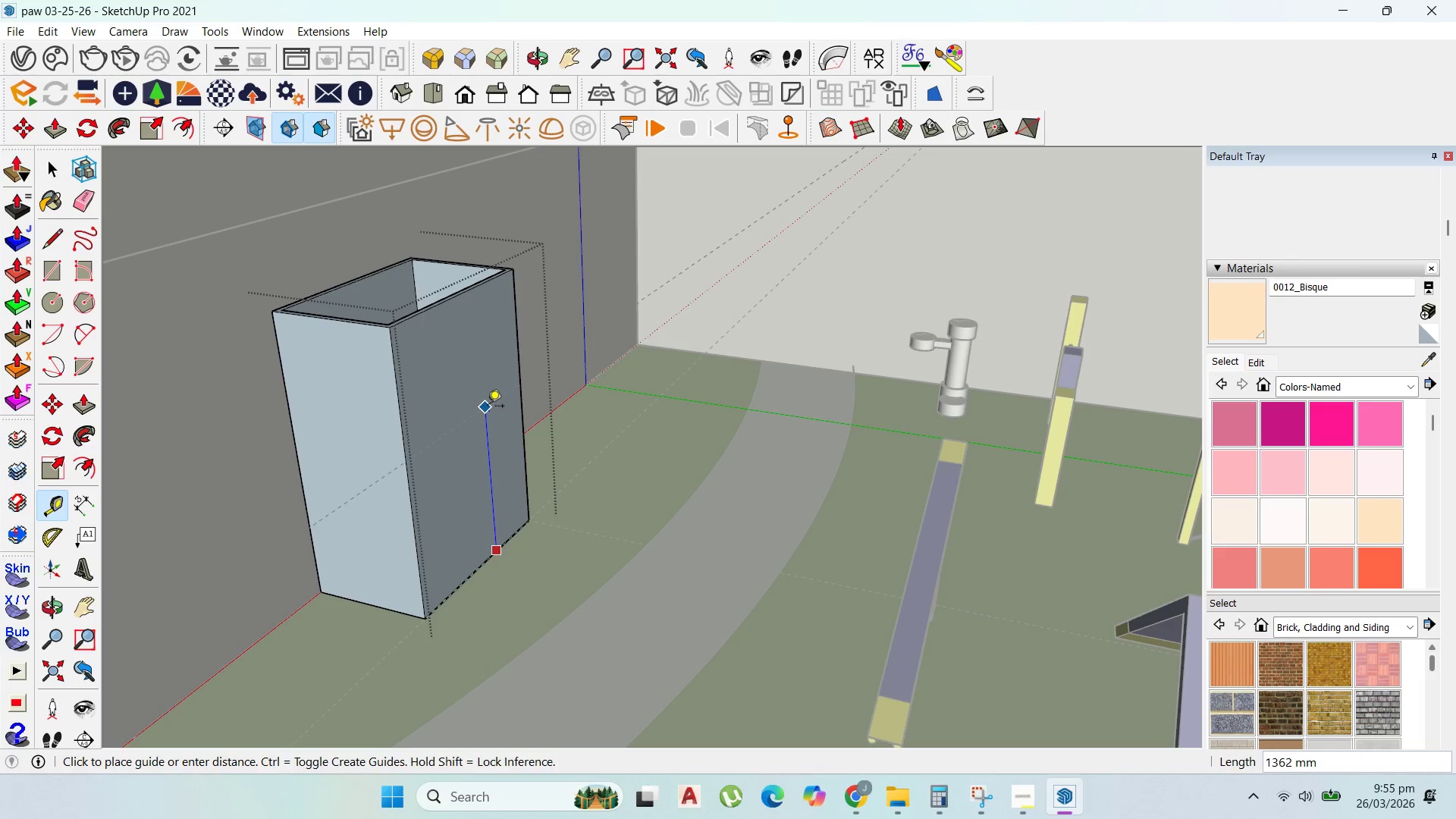 
type(1500)
 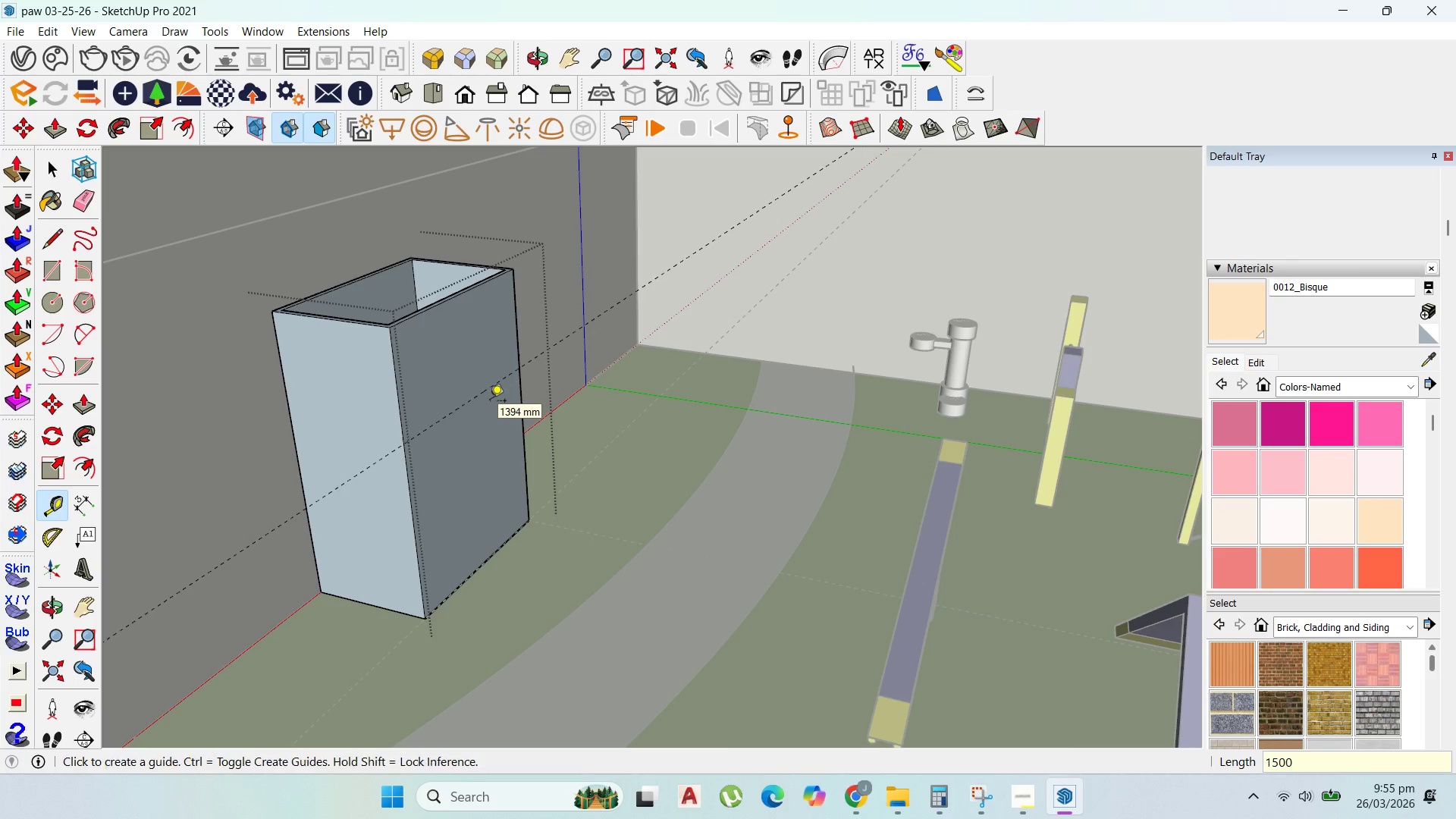 
key(Enter)
 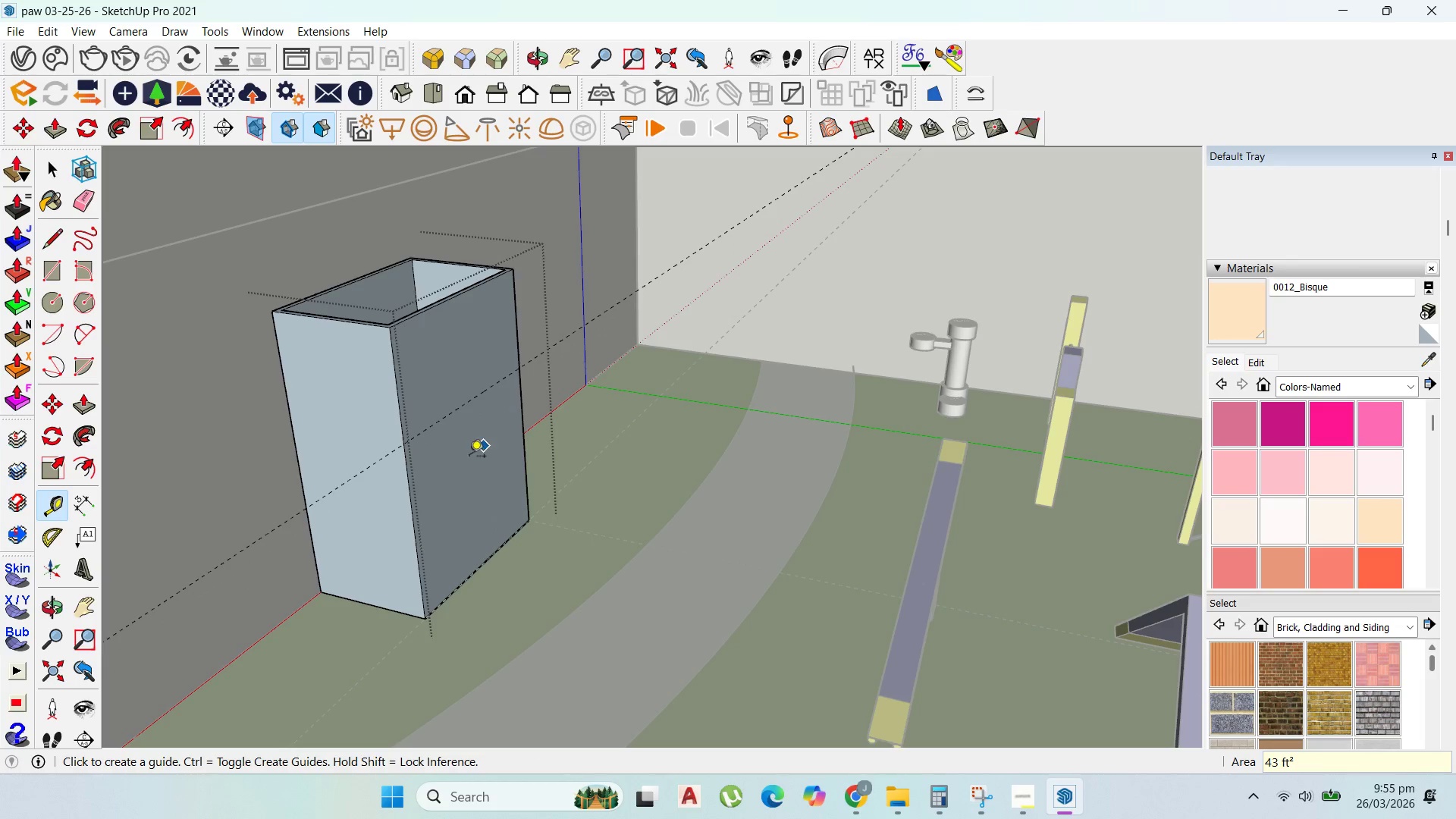 
scroll: coordinate [463, 458], scroll_direction: up, amount: 3.0
 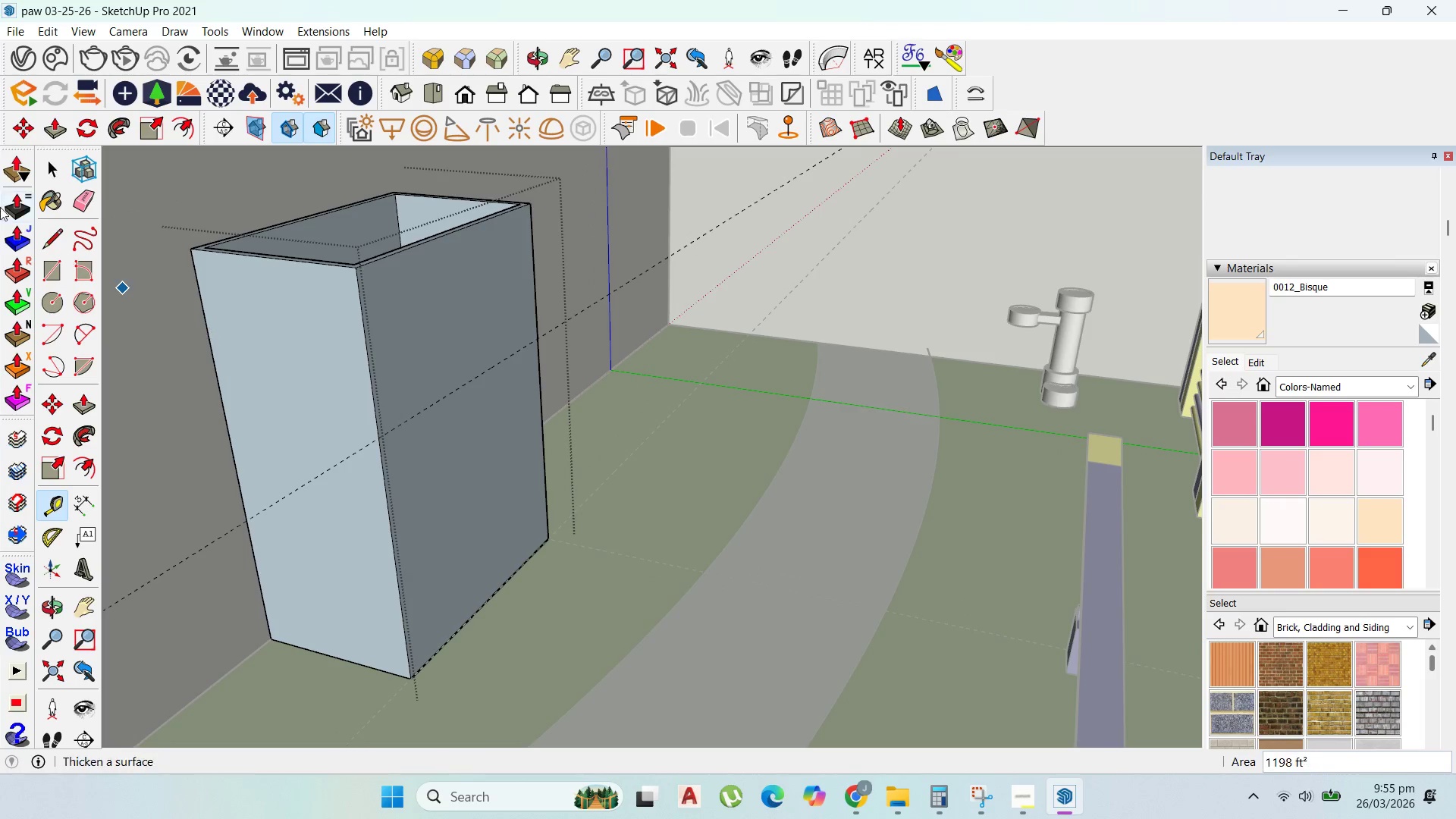 
left_click([53, 268])
 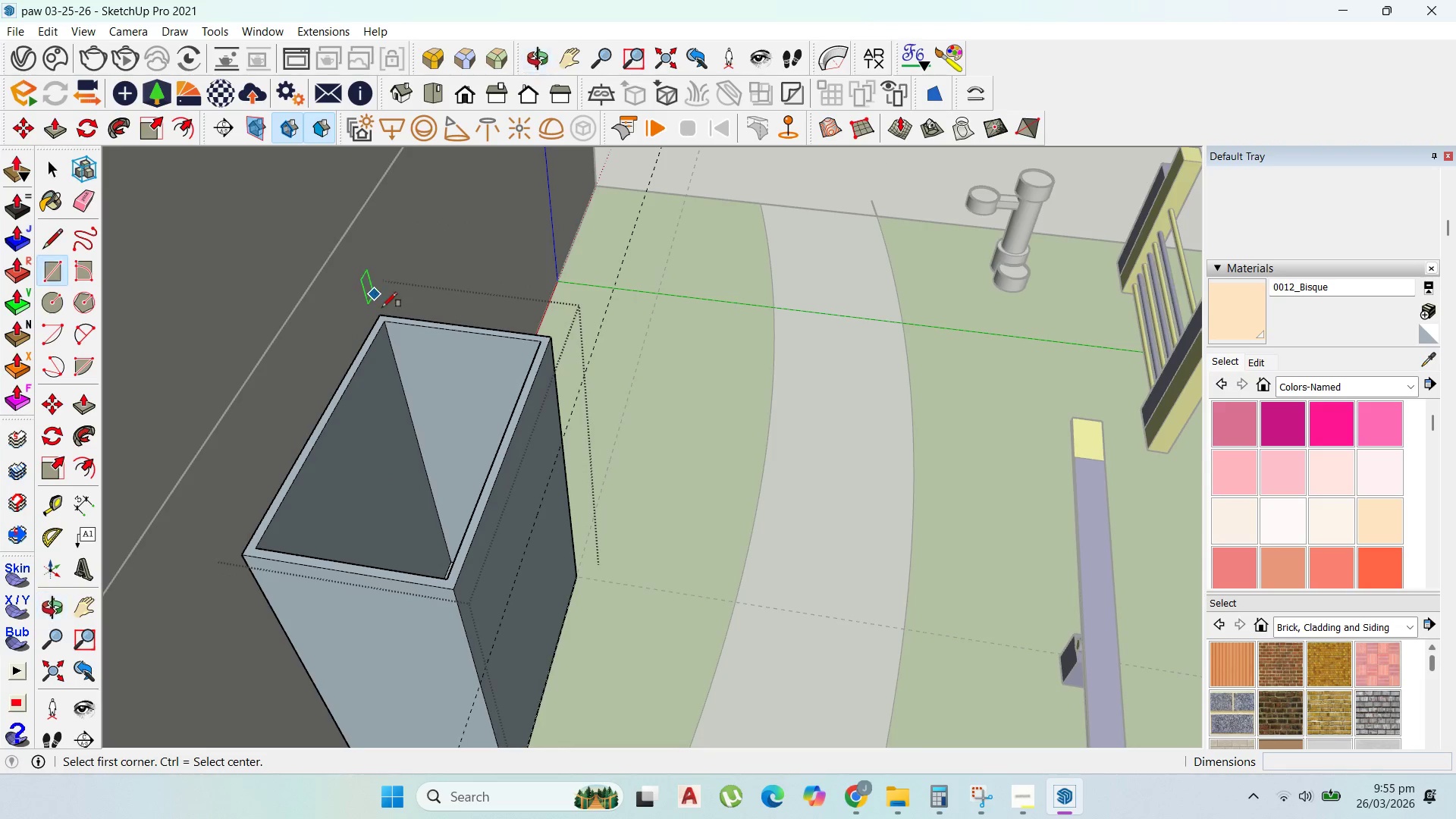 
left_click_drag(start_coordinate=[384, 322], to_coordinate=[384, 326])
 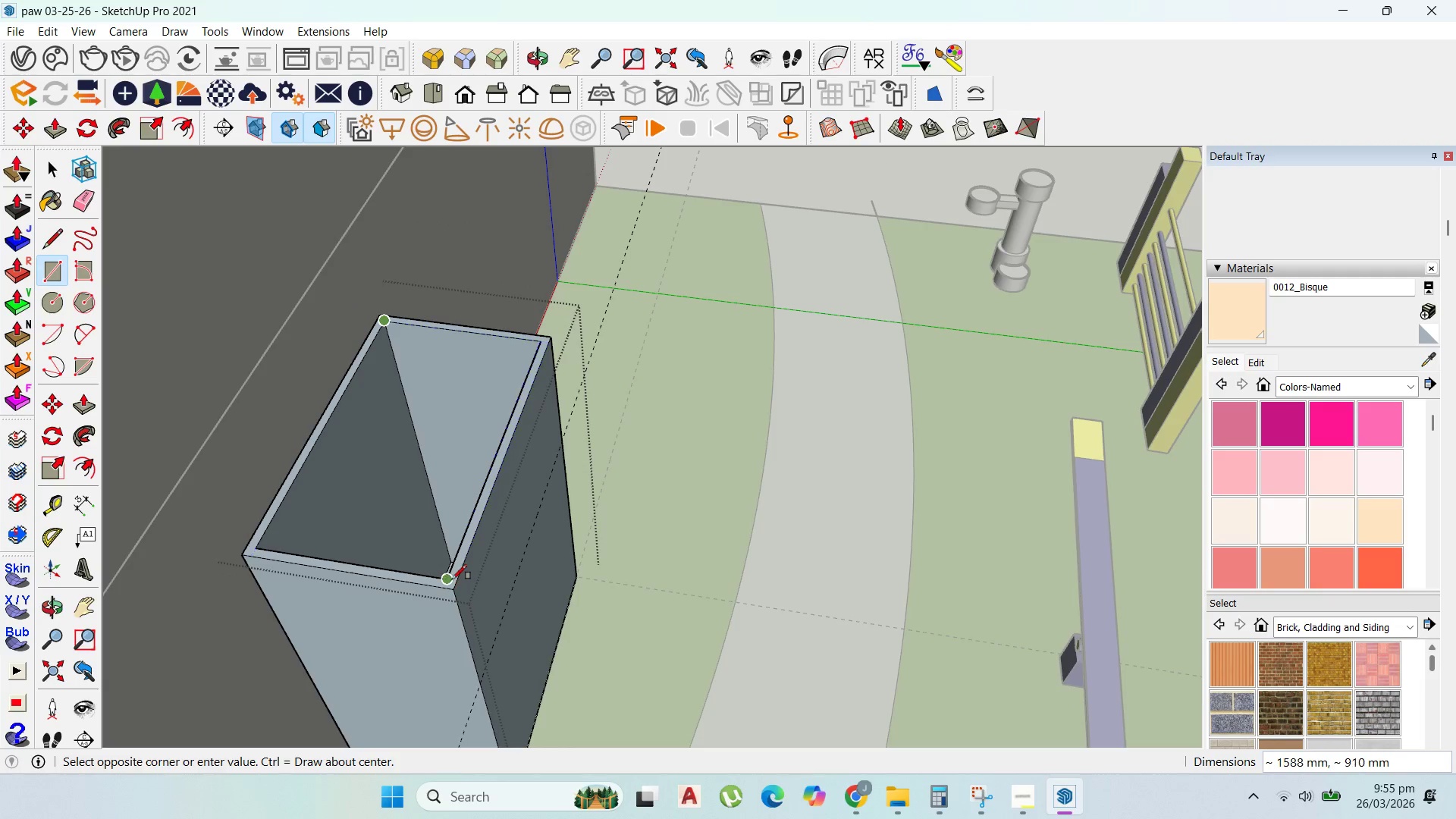 
left_click([449, 579])
 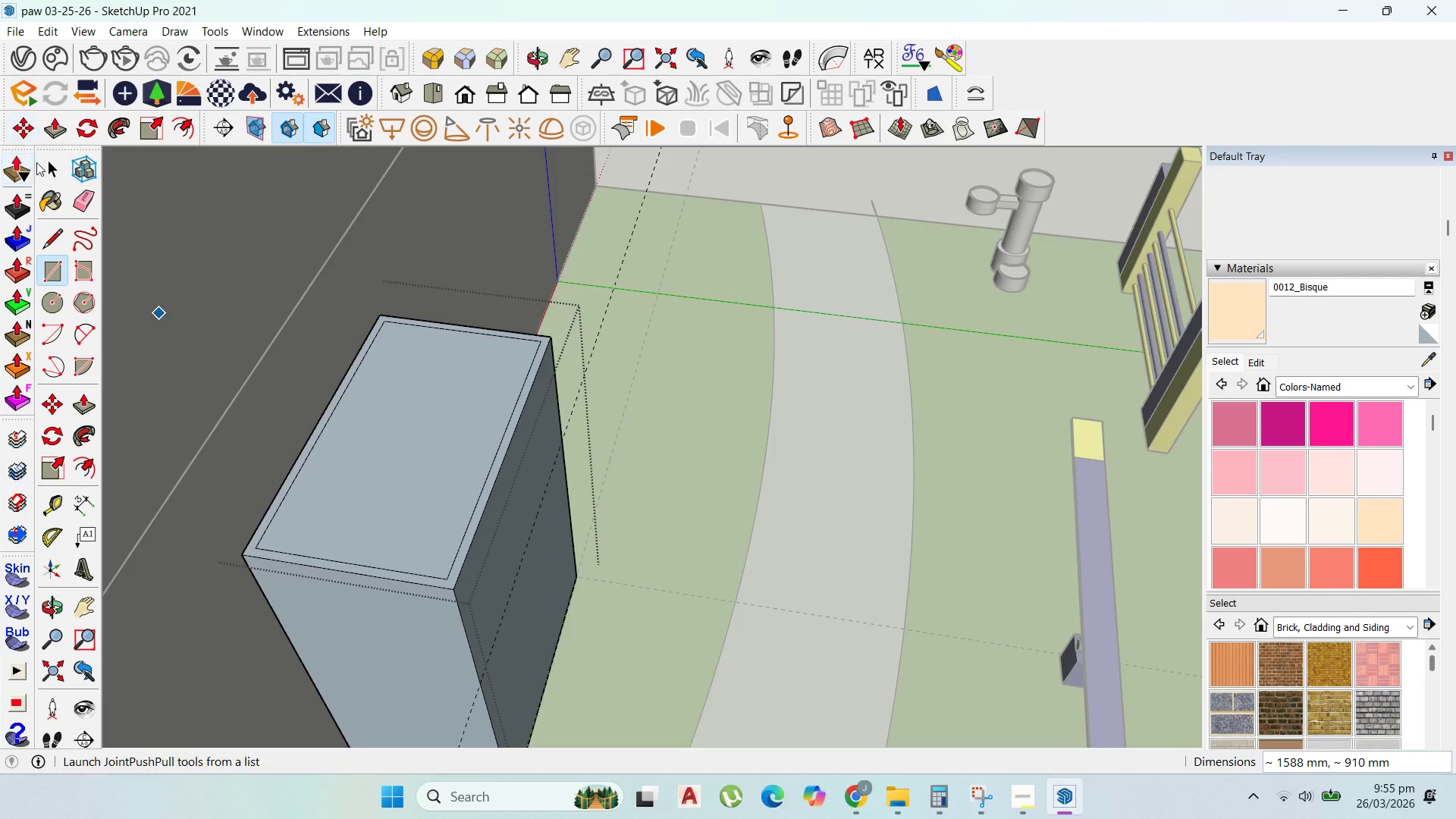 
left_click([42, 165])
 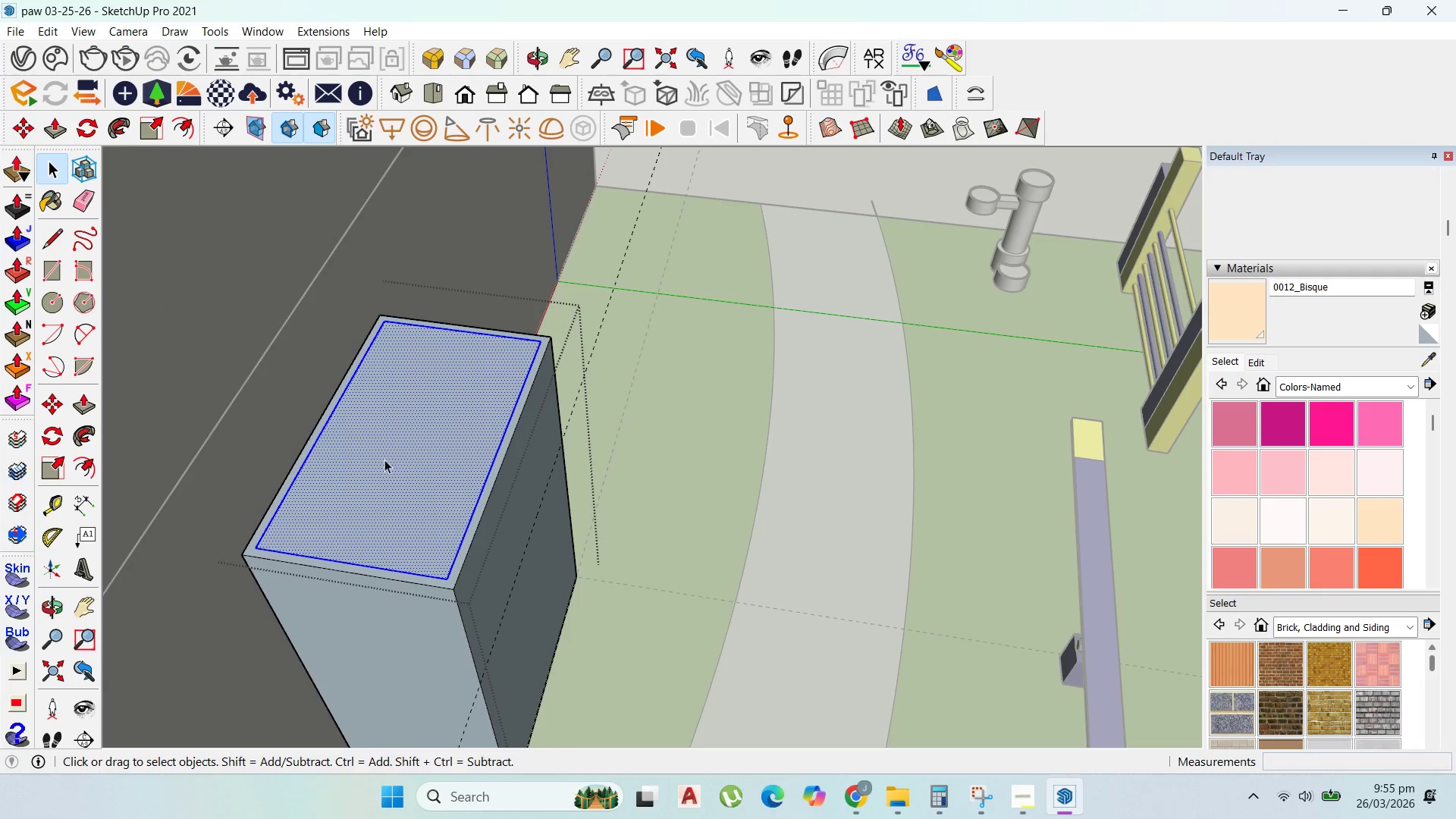 
right_click([385, 463])
 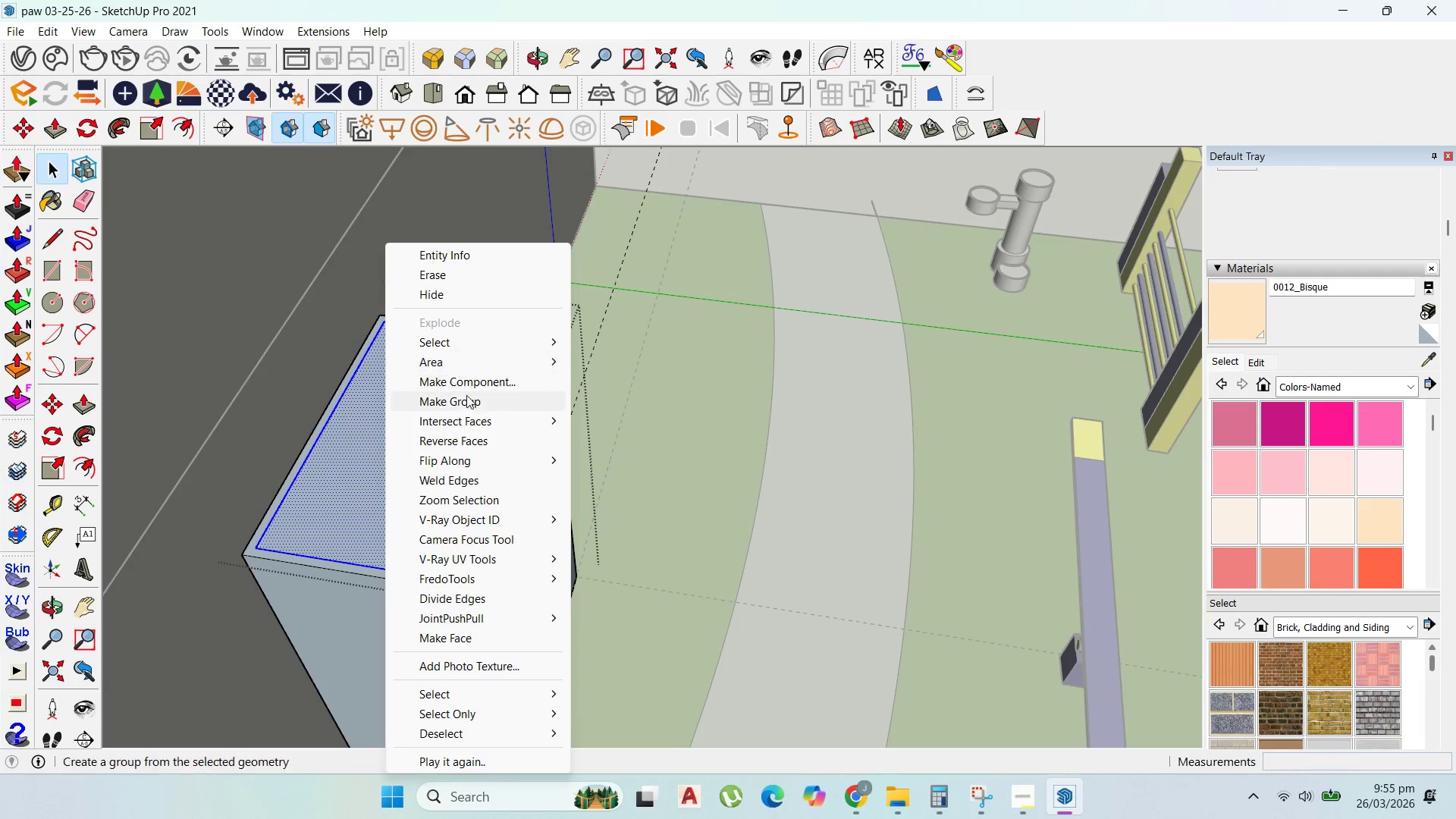 
left_click([469, 397])
 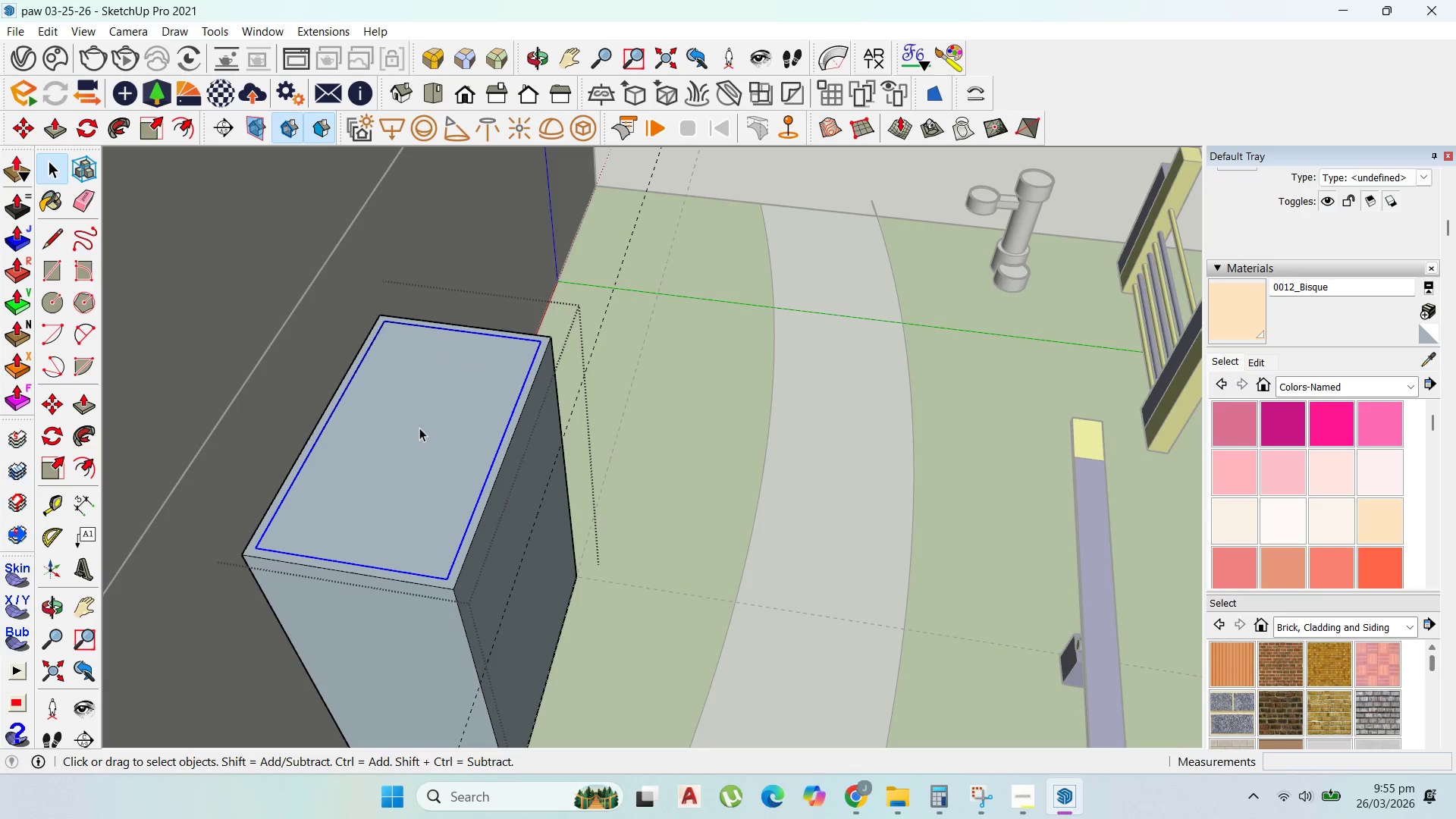 
left_click([419, 428])
 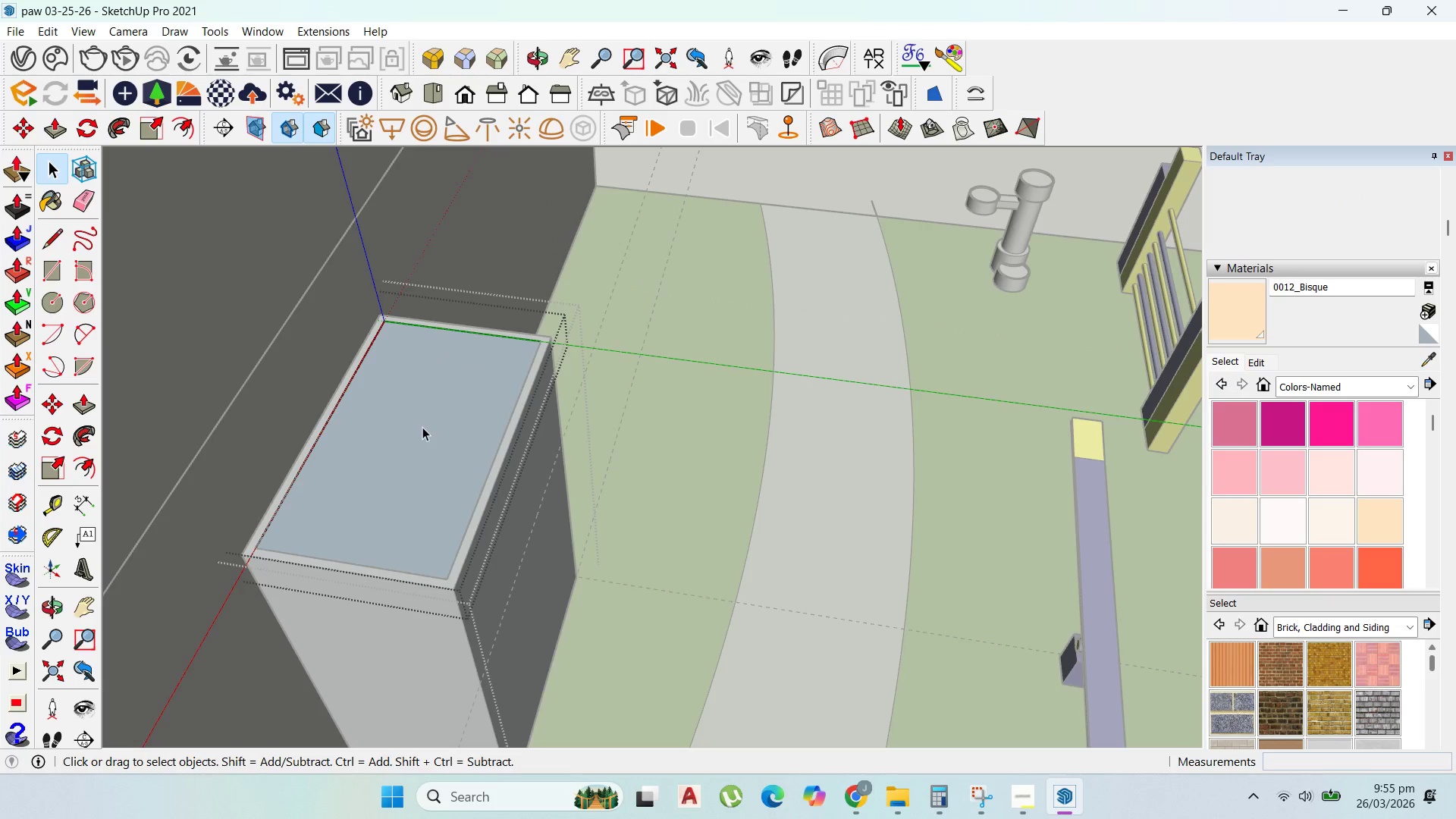 
key(P)
 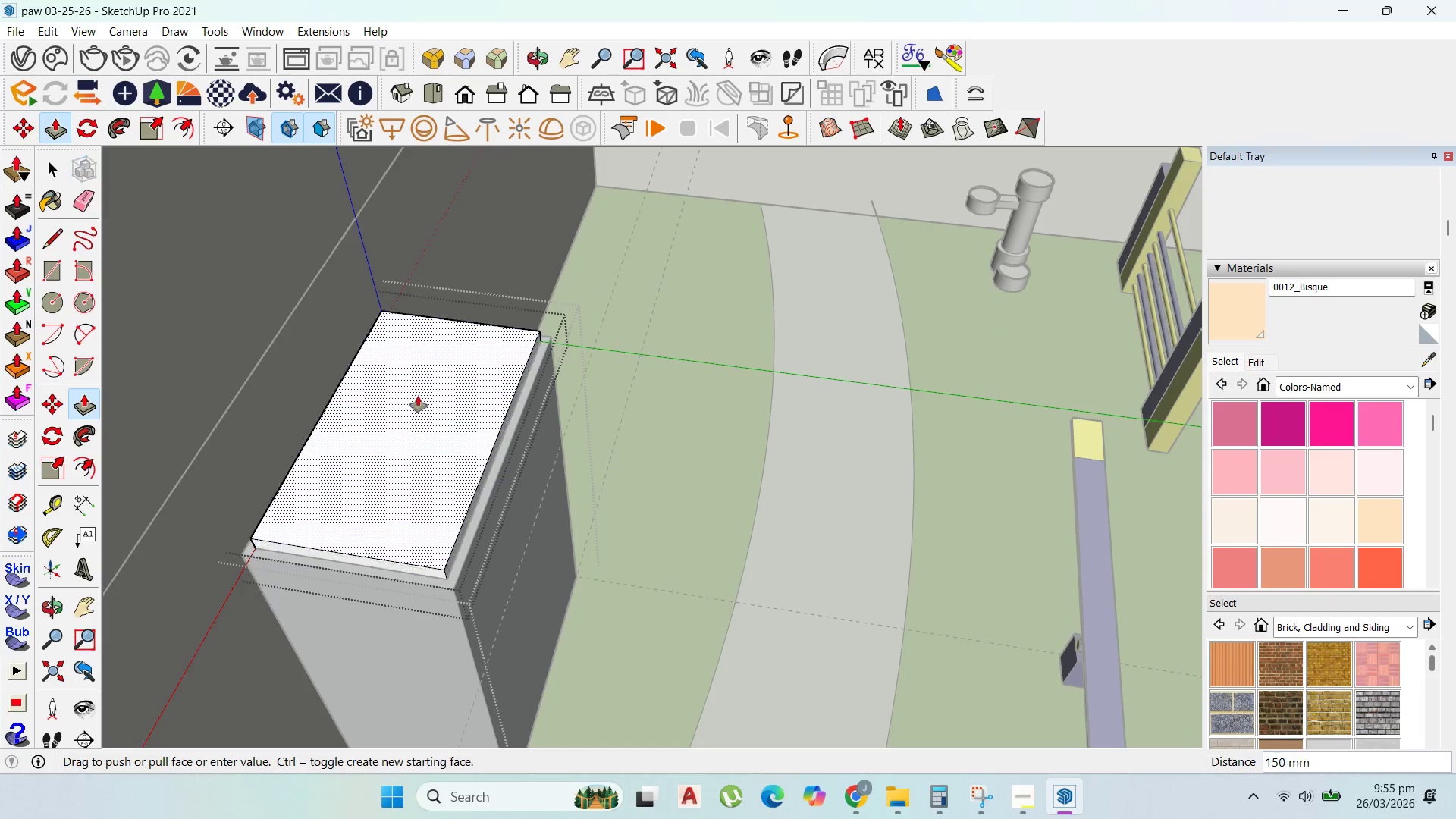 
left_click_drag(start_coordinate=[423, 425], to_coordinate=[417, 390])
 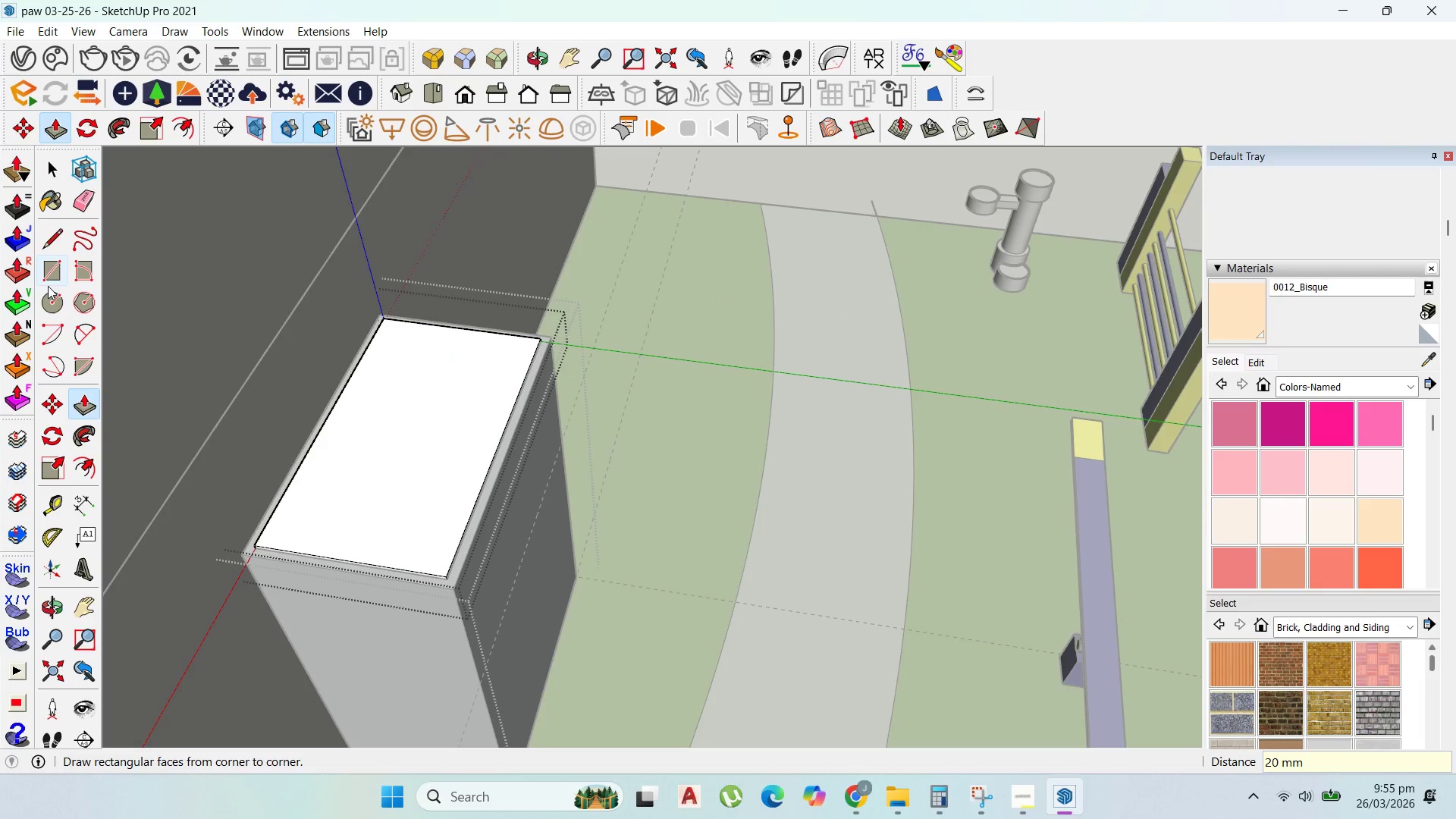 
type(20)
 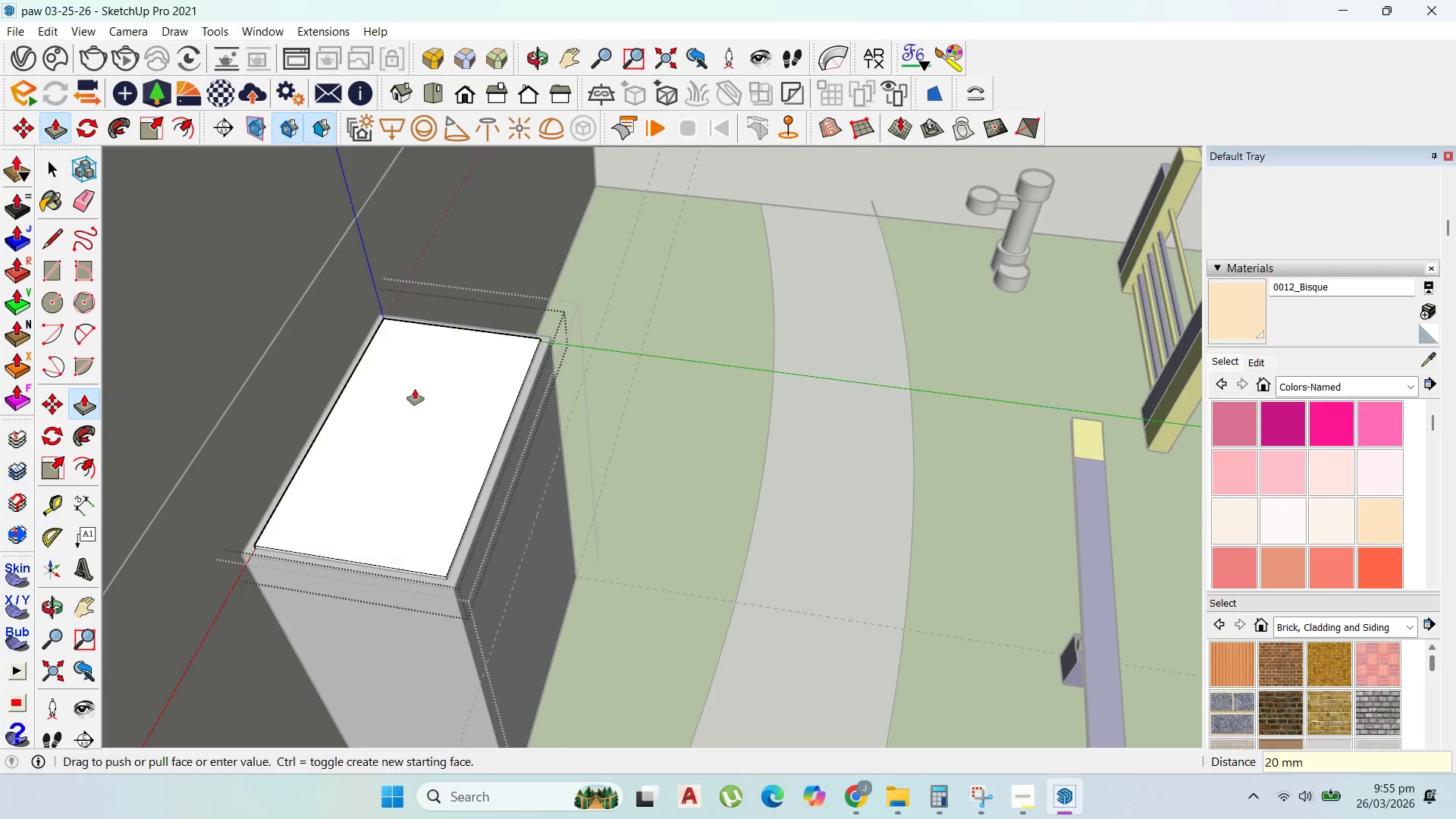 
key(Enter)
 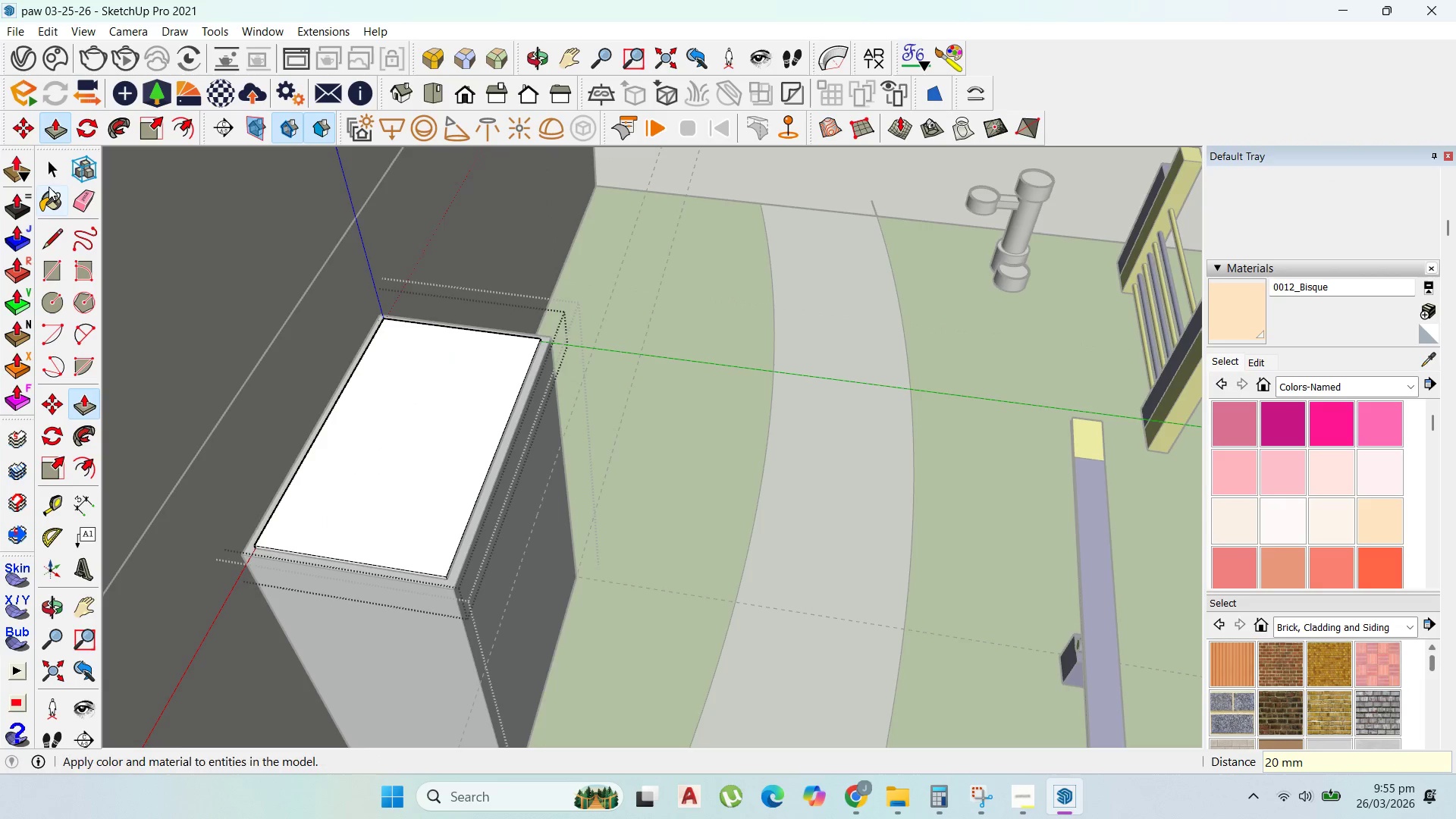 
key(Escape)
 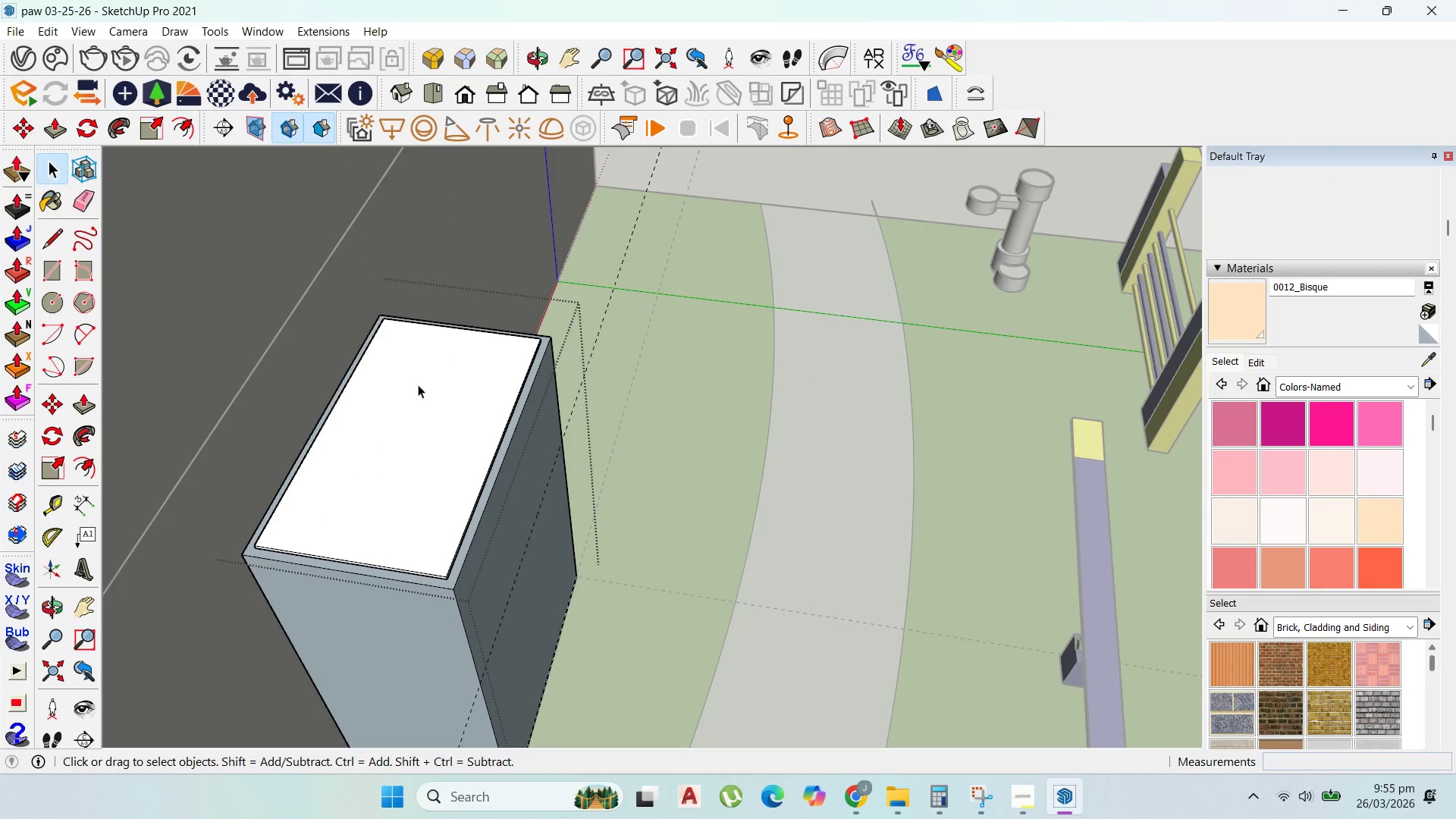 
double_click([422, 386])
 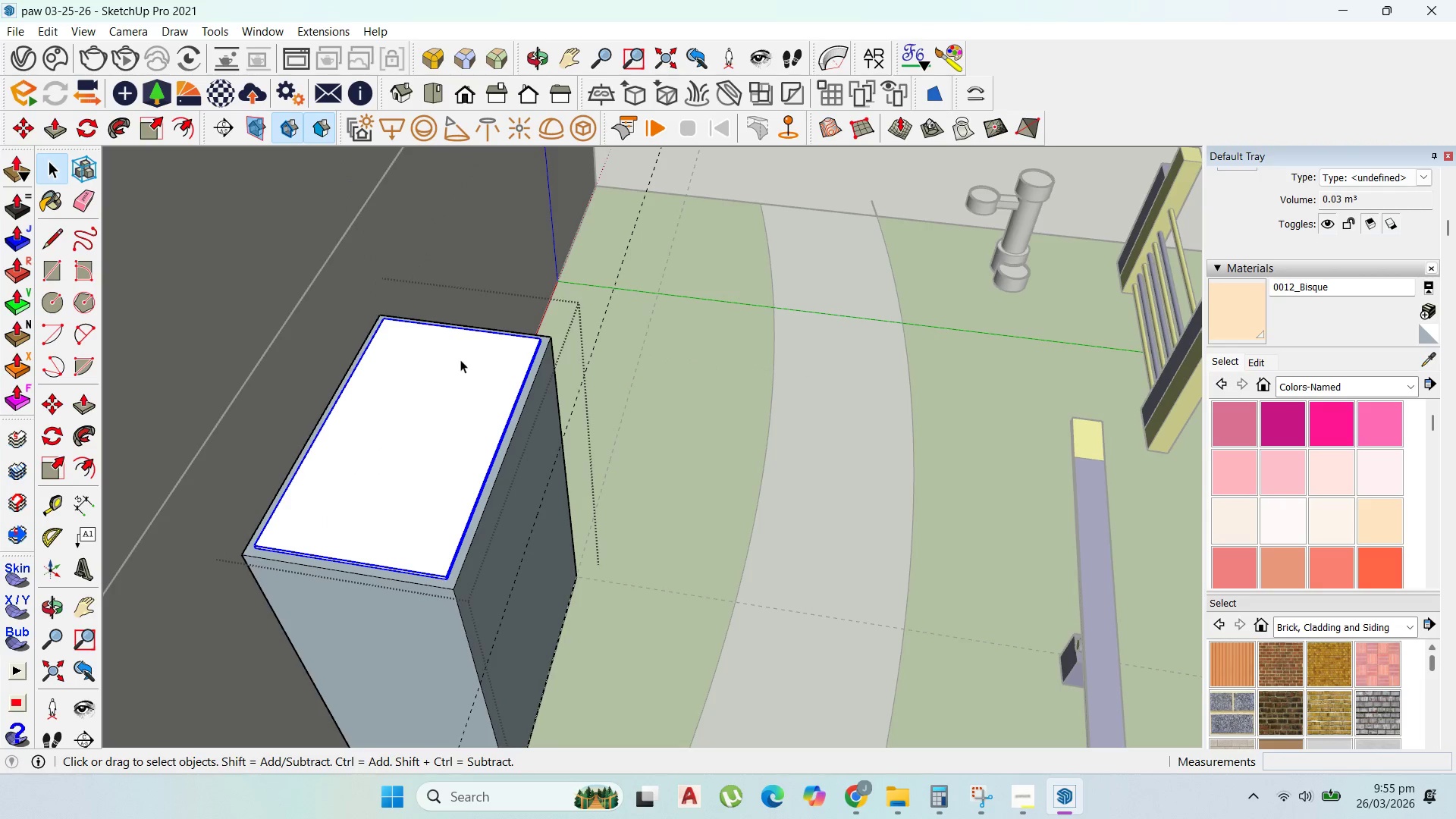 
key(M)
 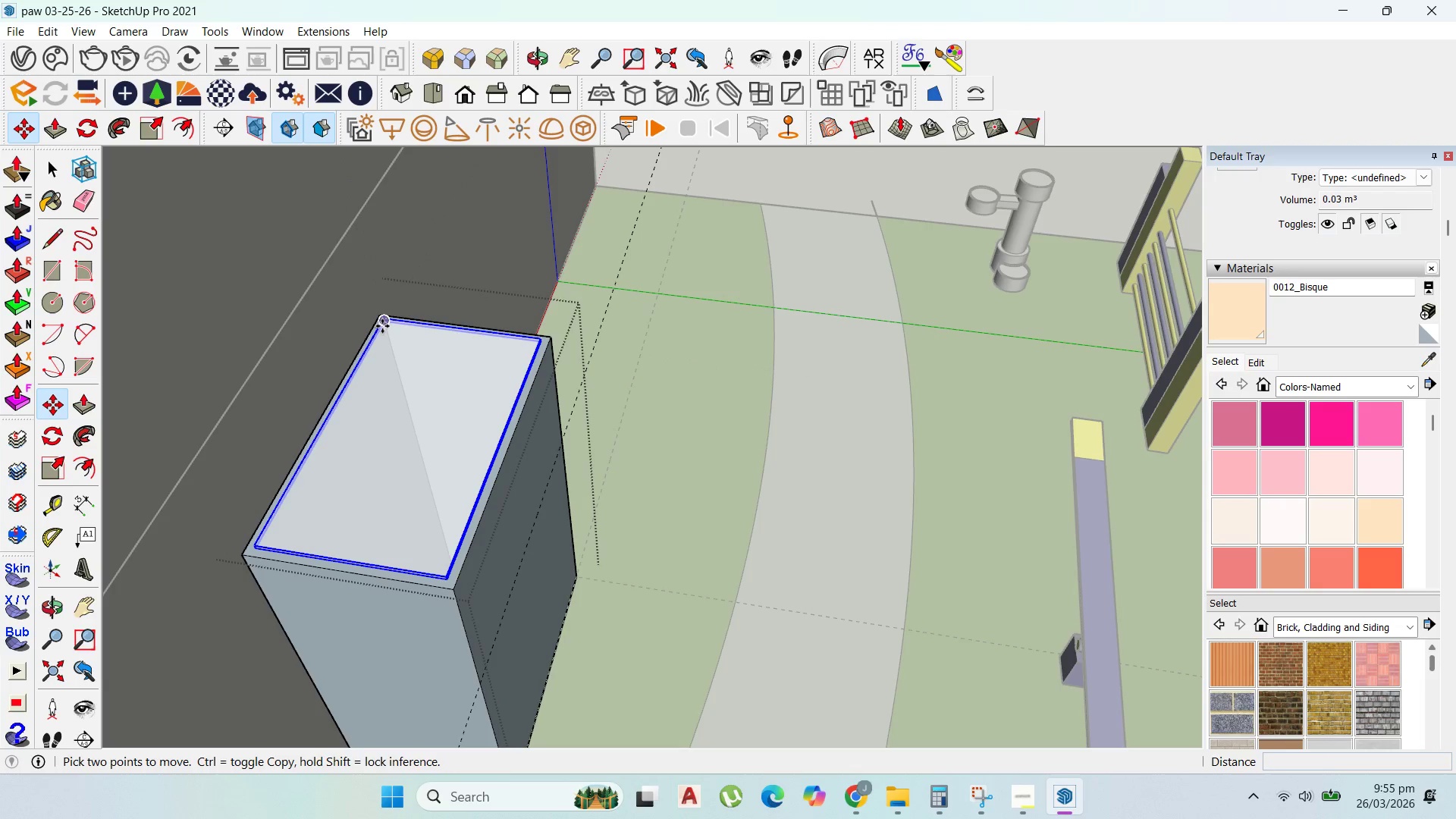 
left_click([381, 325])
 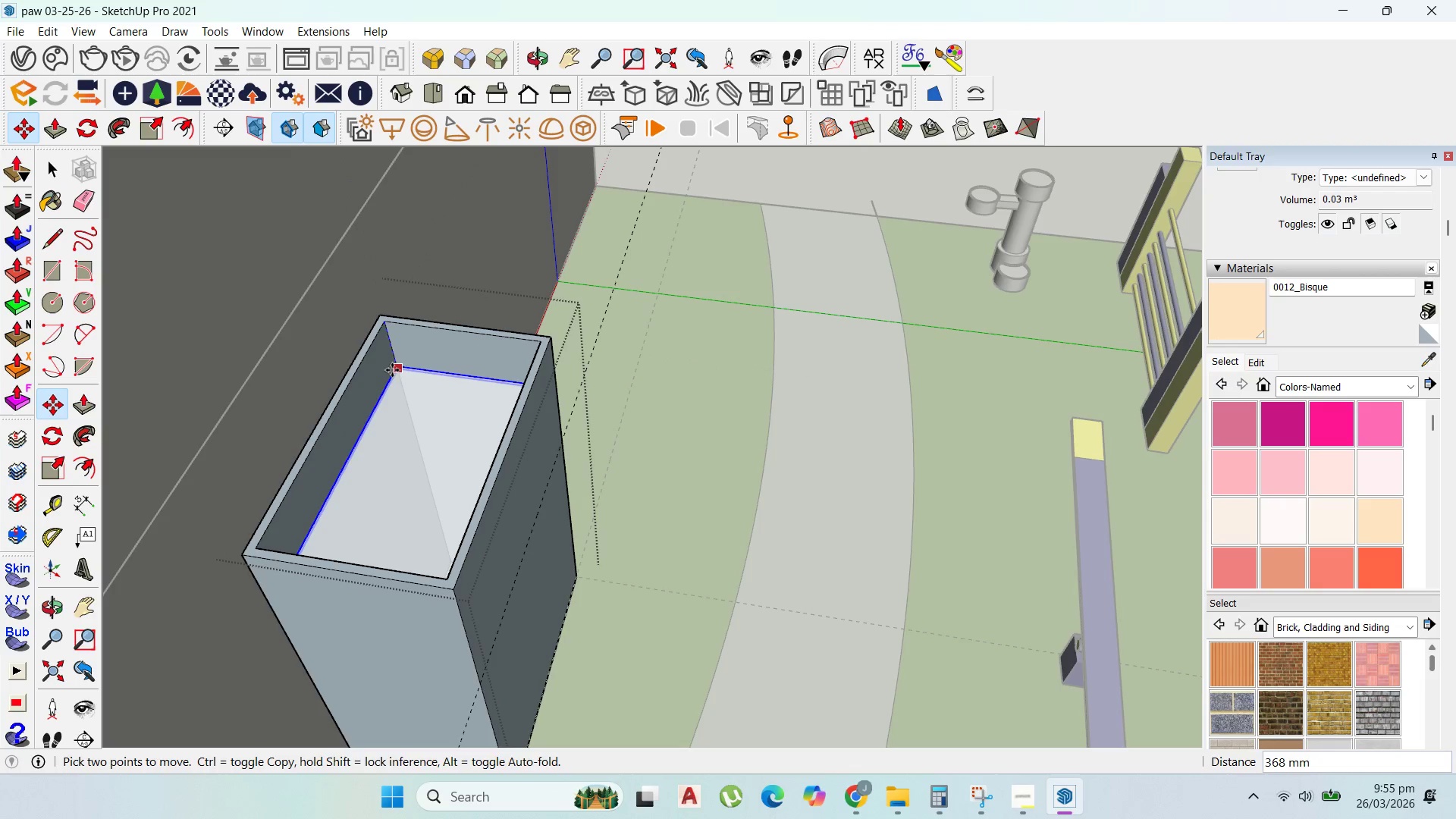 
hold_key(key=ShiftLeft, duration=1.34)
left_click([566, 447])
 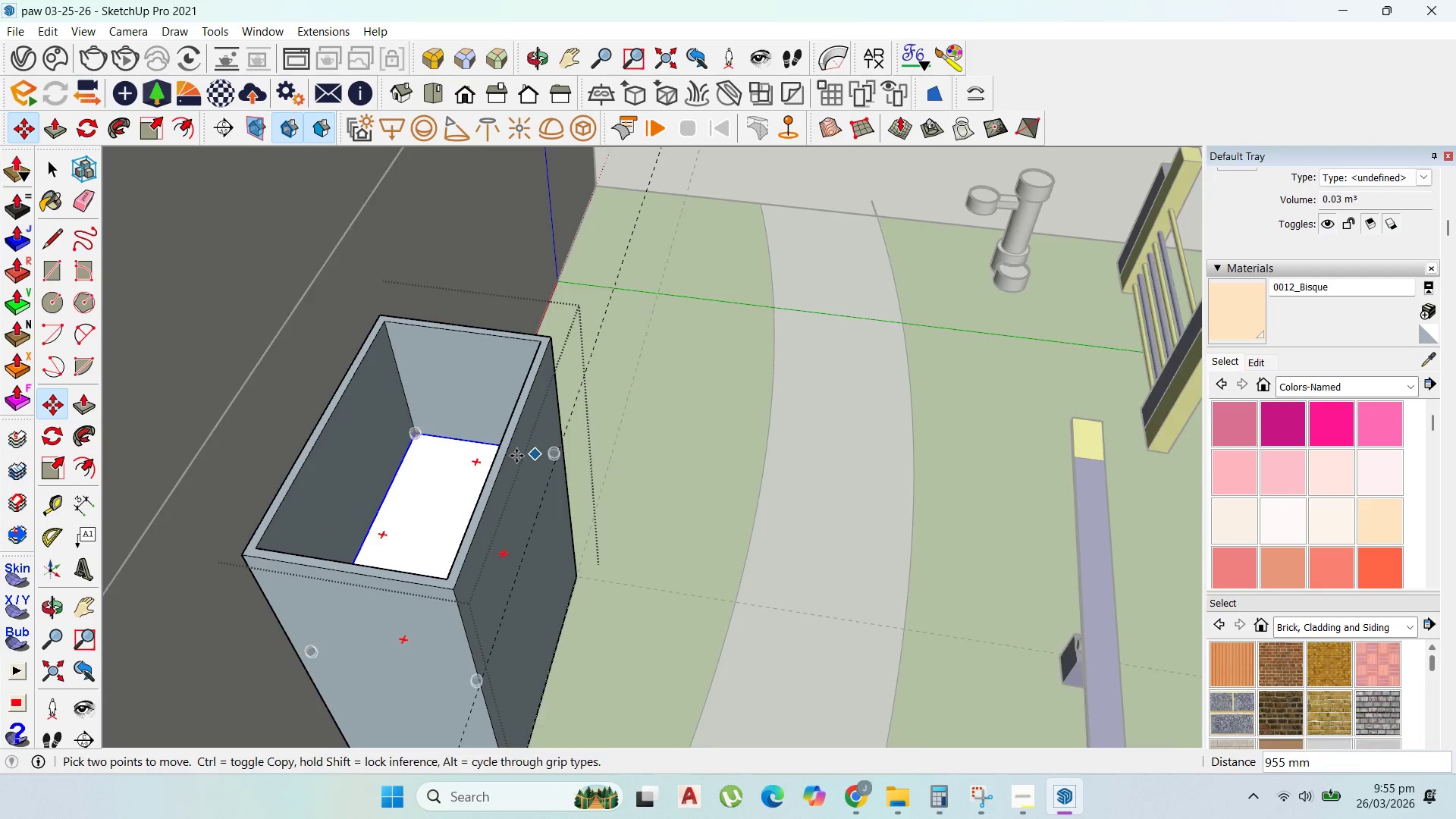 
scroll: coordinate [516, 456], scroll_direction: up, amount: 1.0
 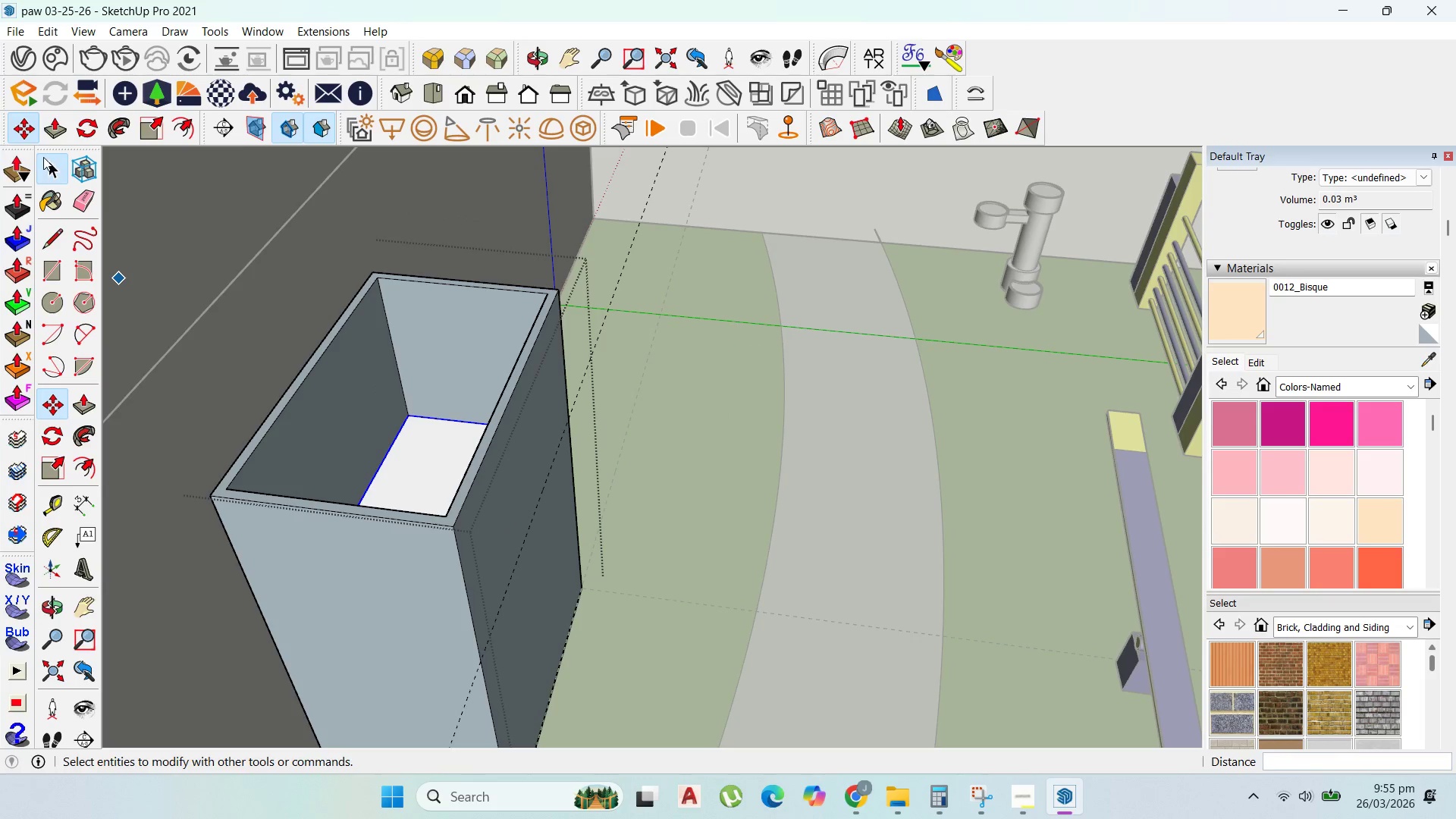 
double_click([318, 381])
 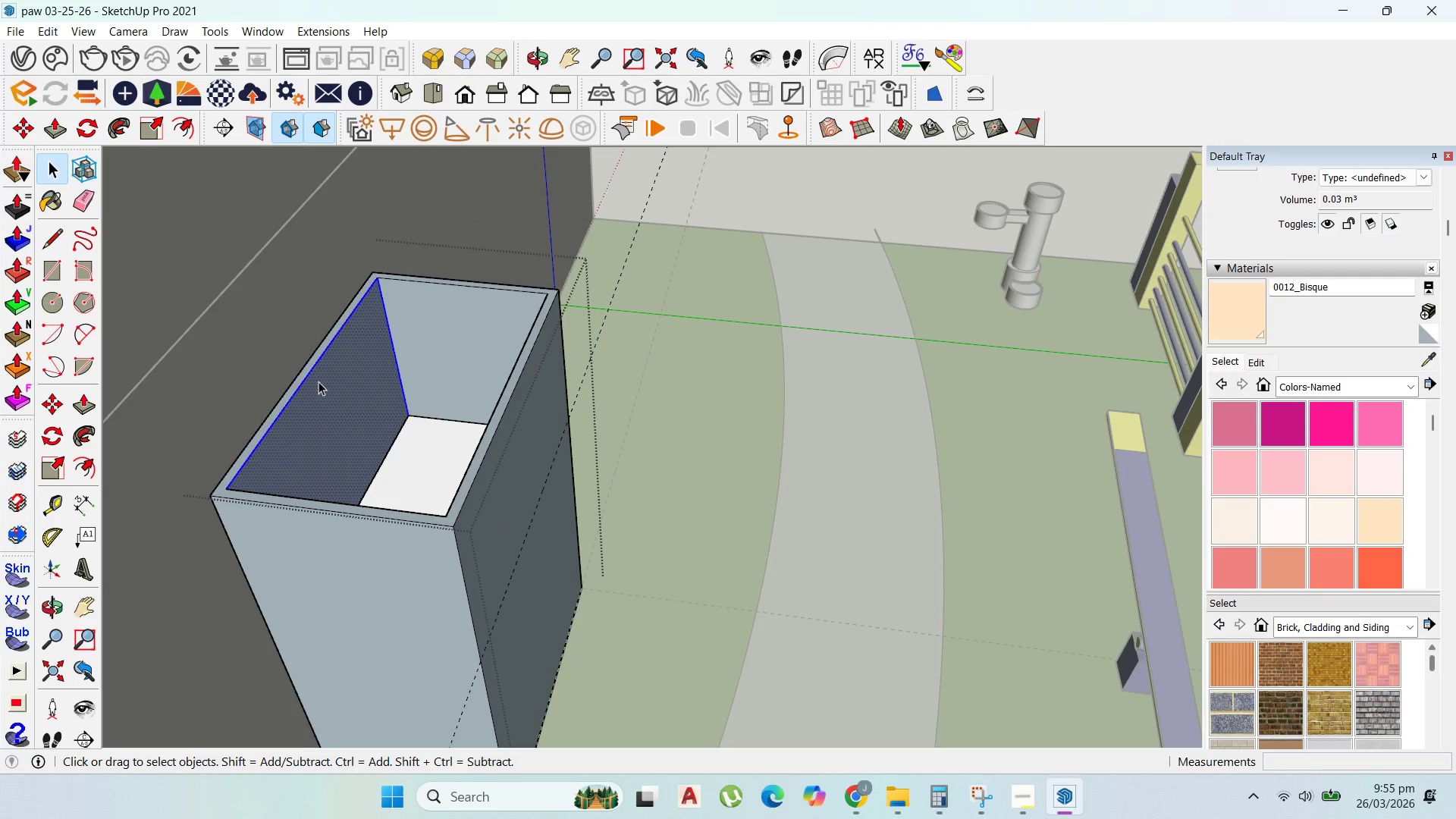 
triple_click([318, 381])
 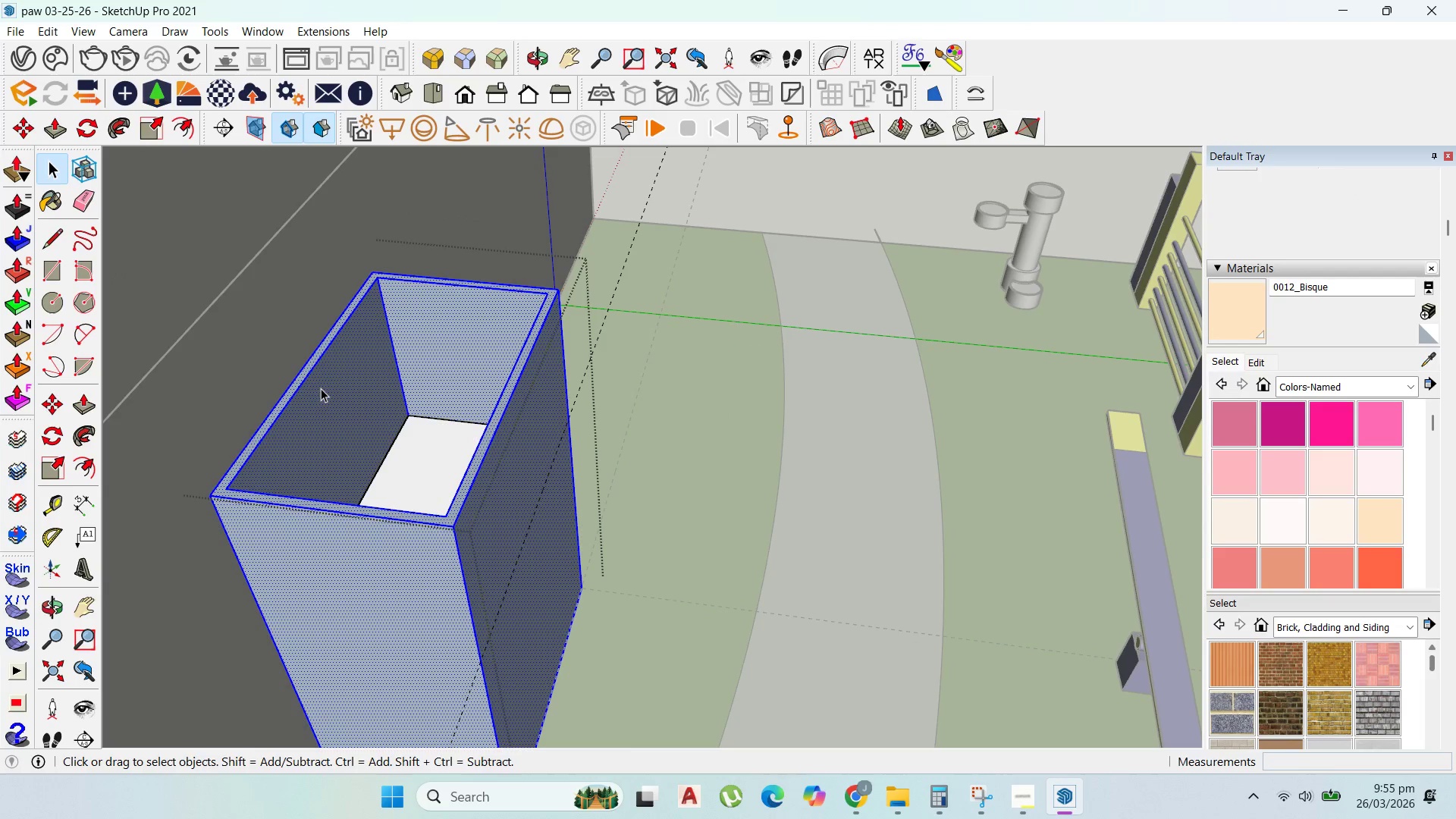 
key(P)
 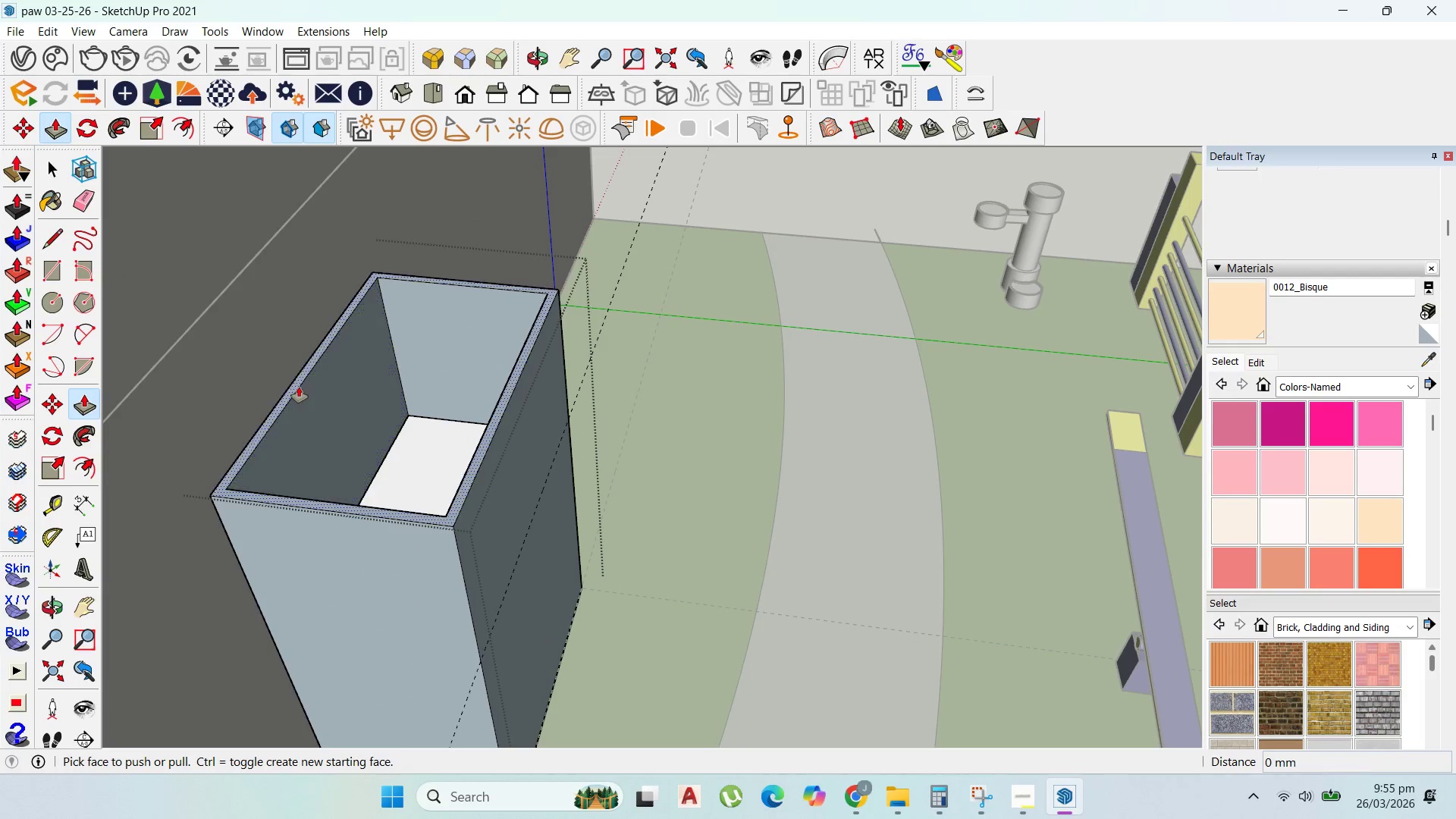 
left_click_drag(start_coordinate=[298, 387], to_coordinate=[353, 455])
 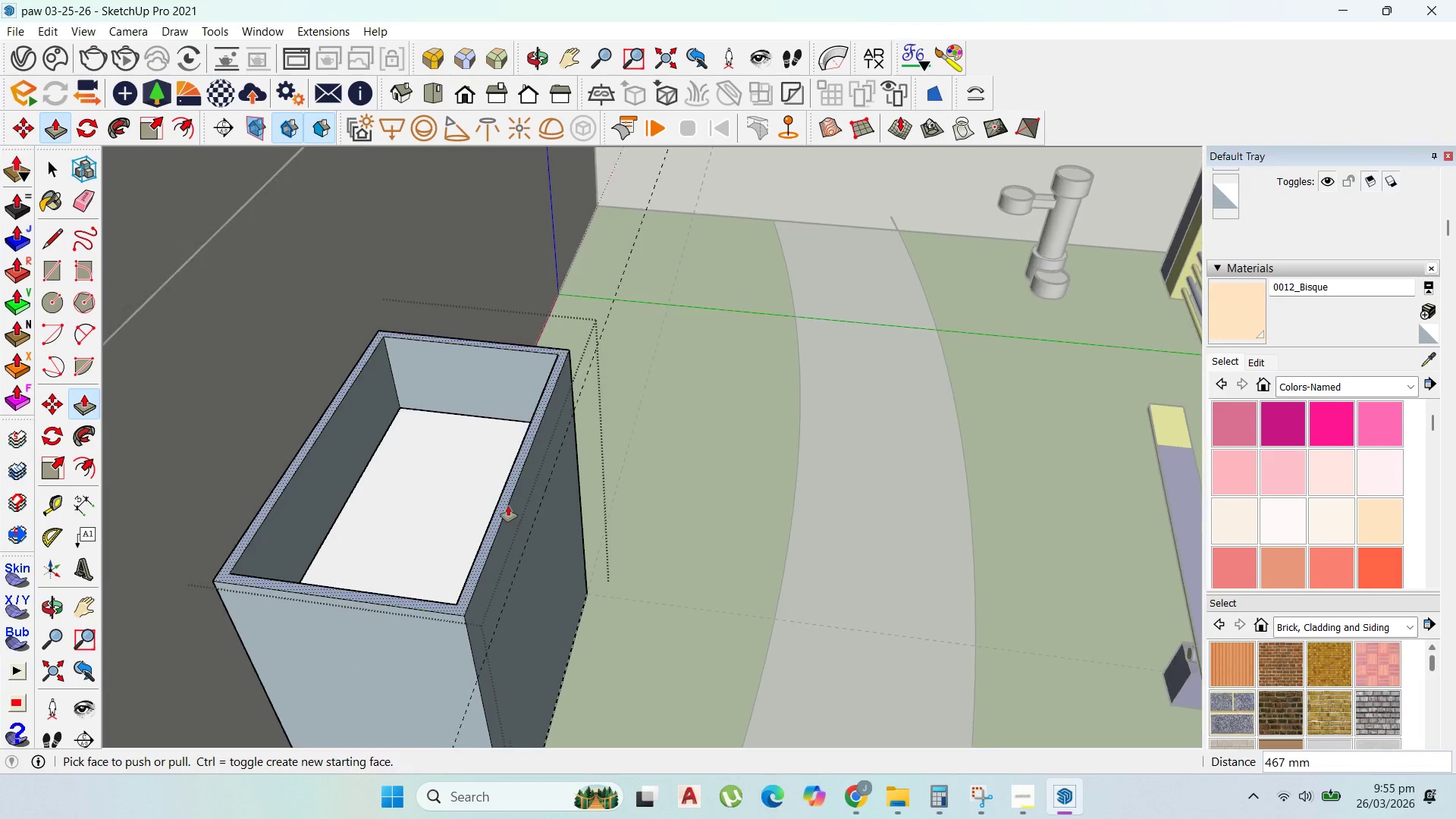 
scroll: coordinate [508, 507], scroll_direction: up, amount: 1.0
 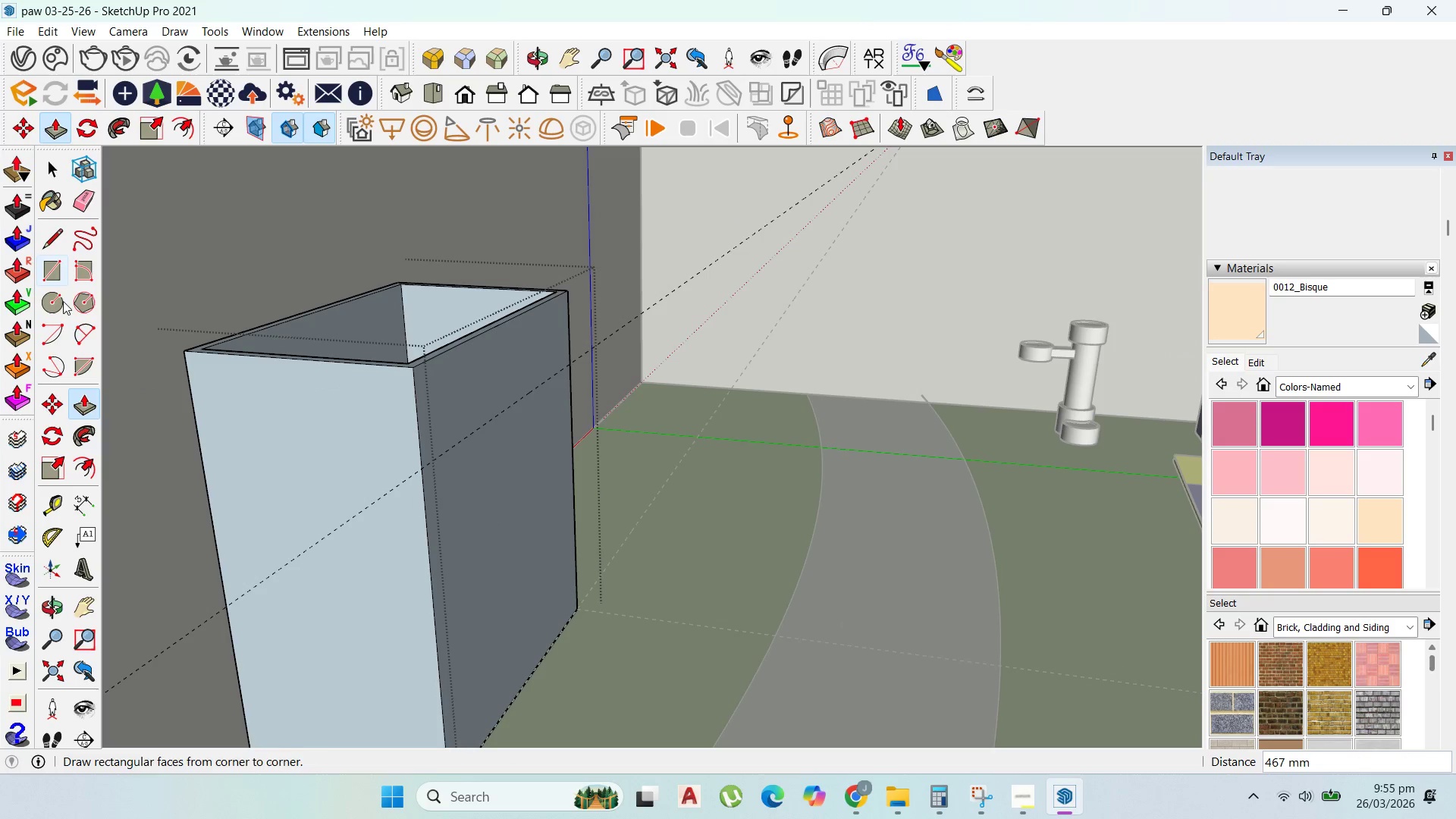 
left_click([61, 305])
 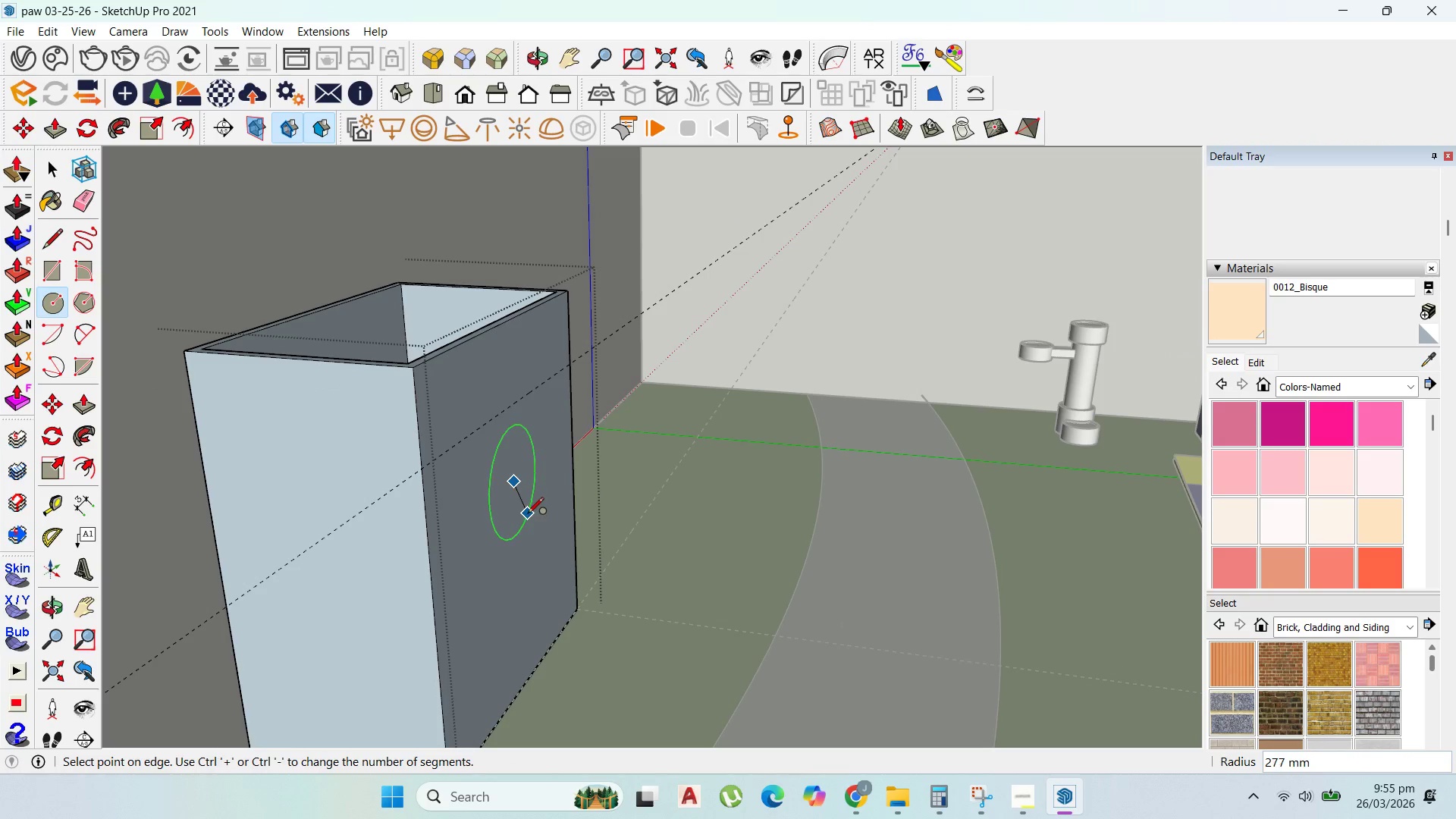 
key(Escape)
 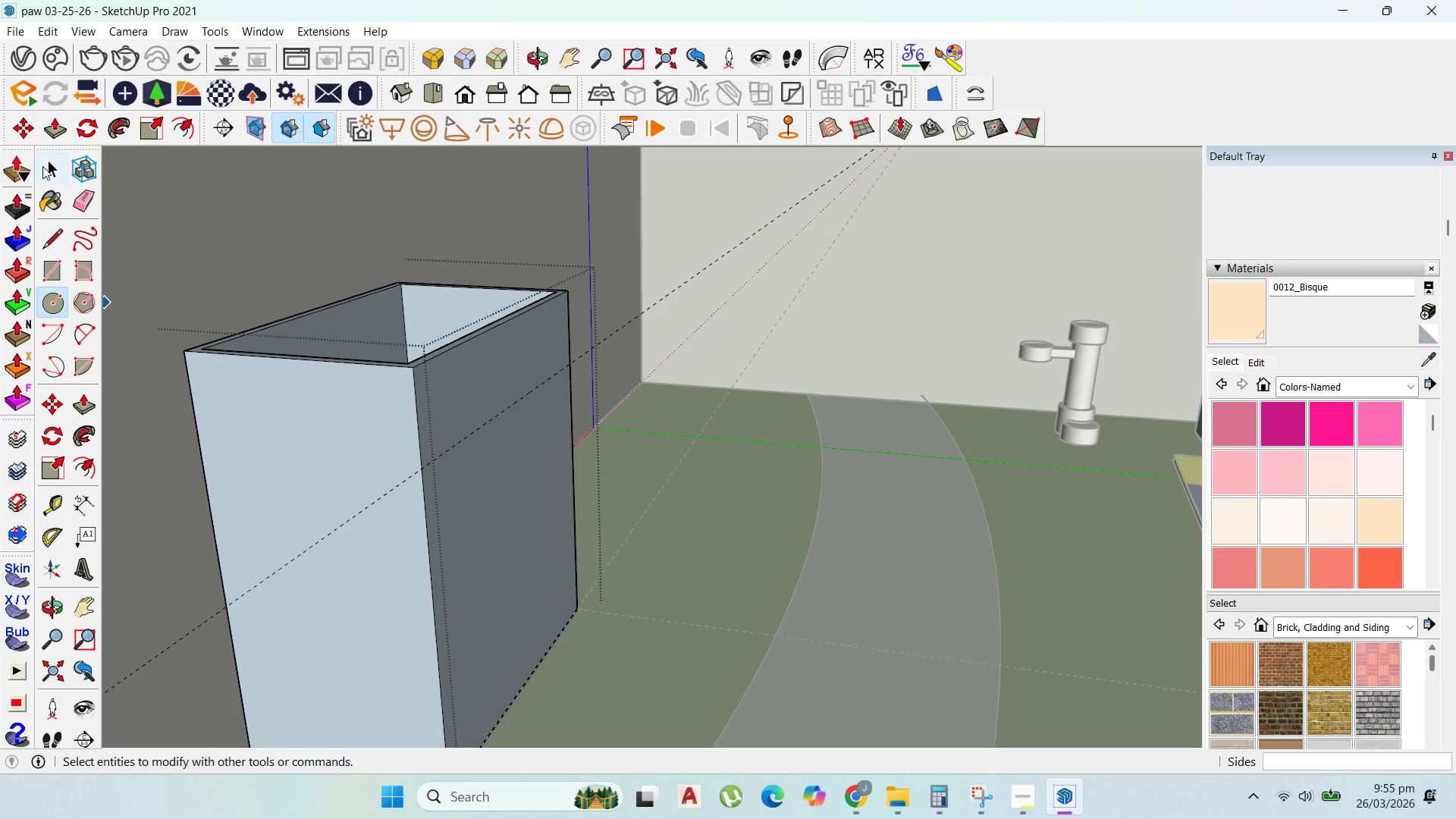 
left_click([46, 169])
 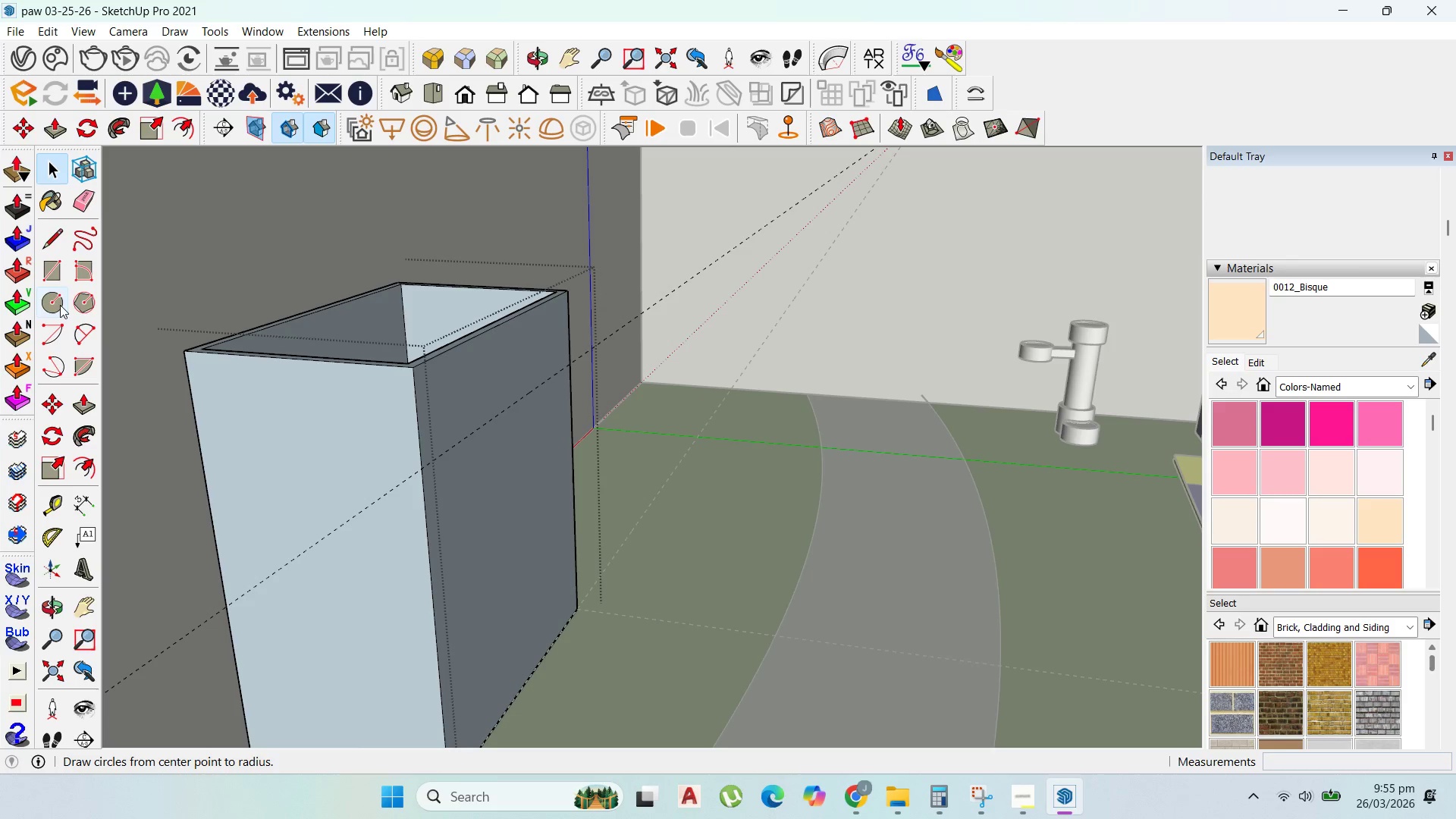 
left_click([61, 303])
 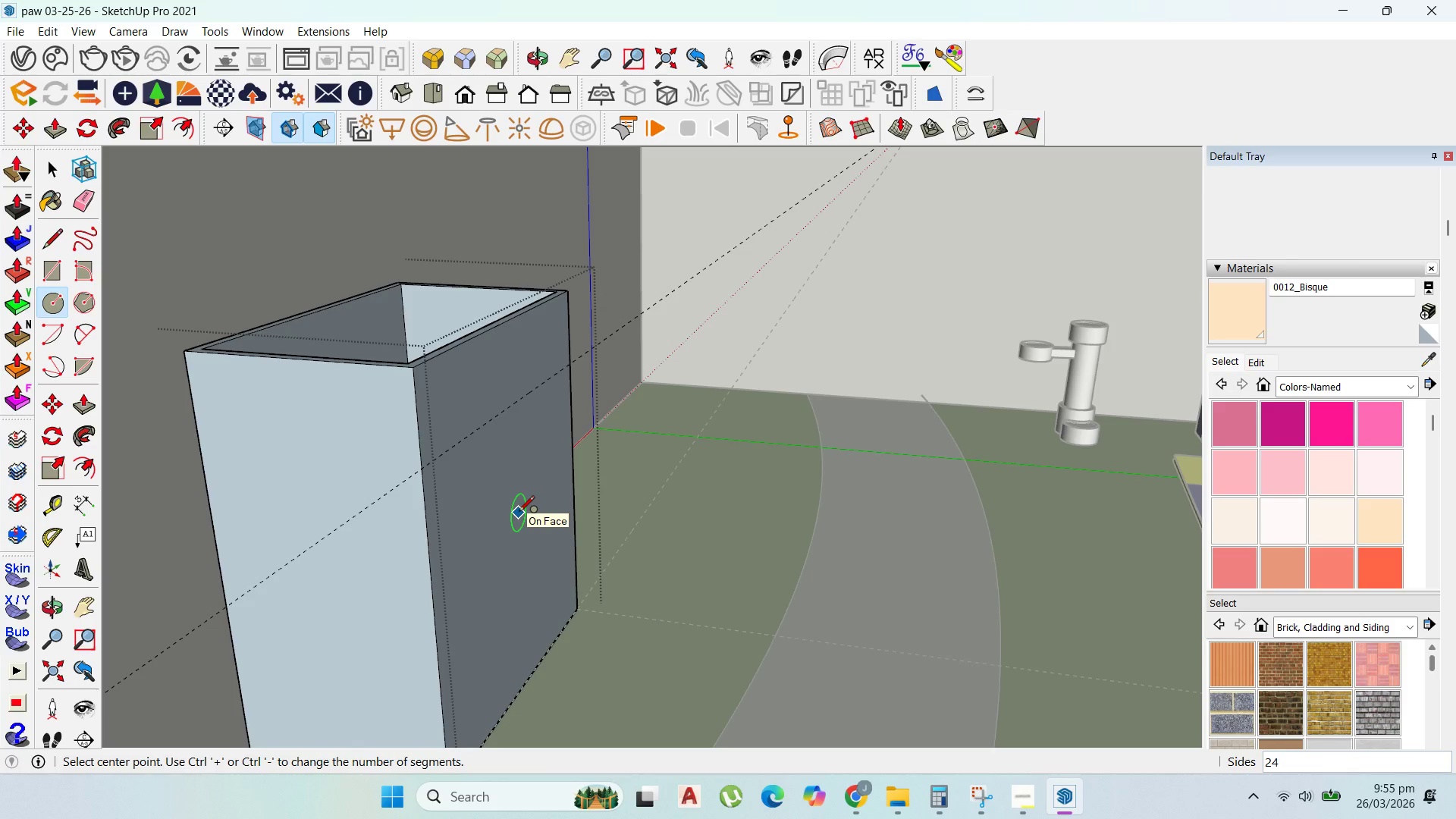 
type(300)
 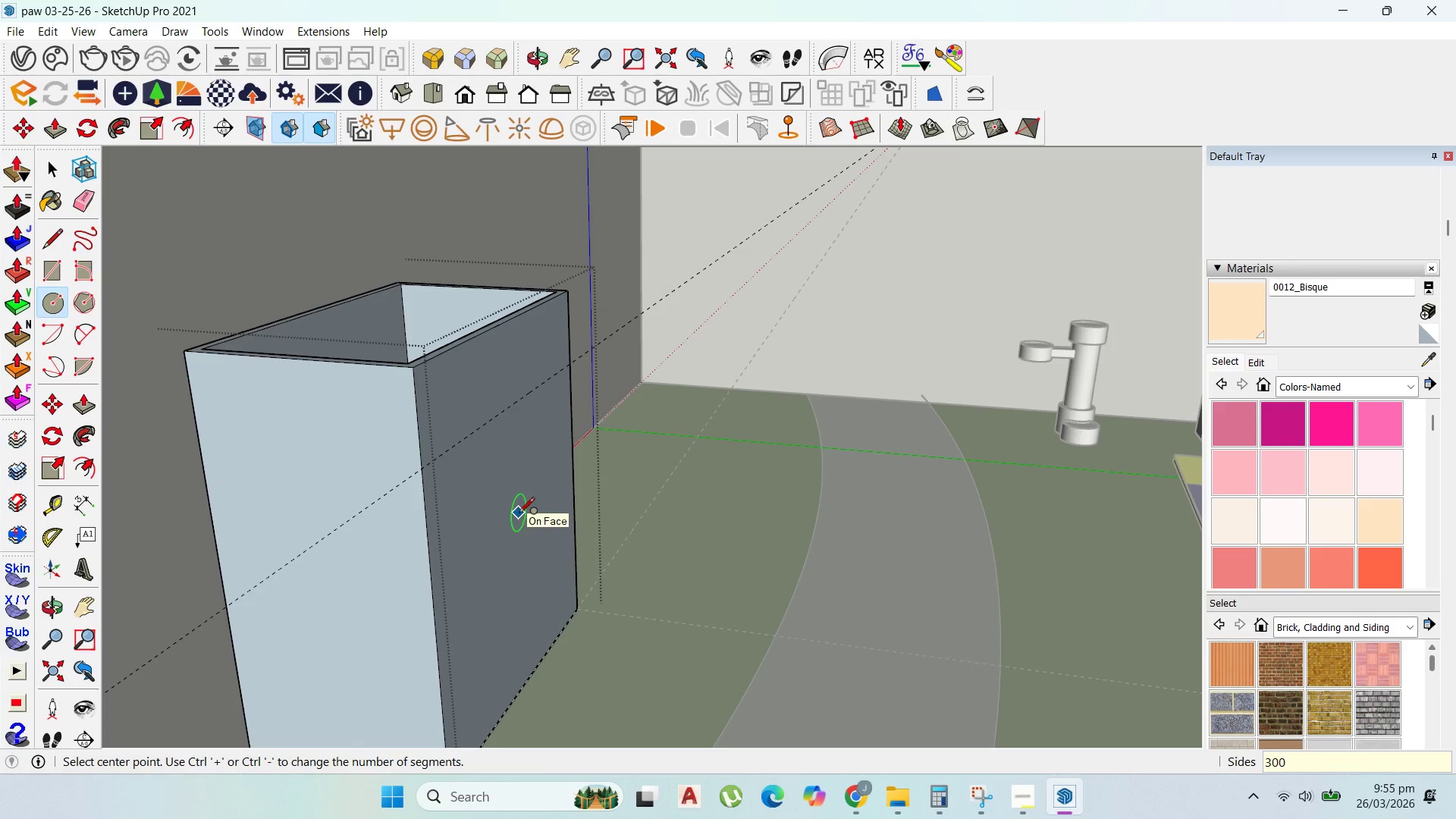 
key(Enter)
 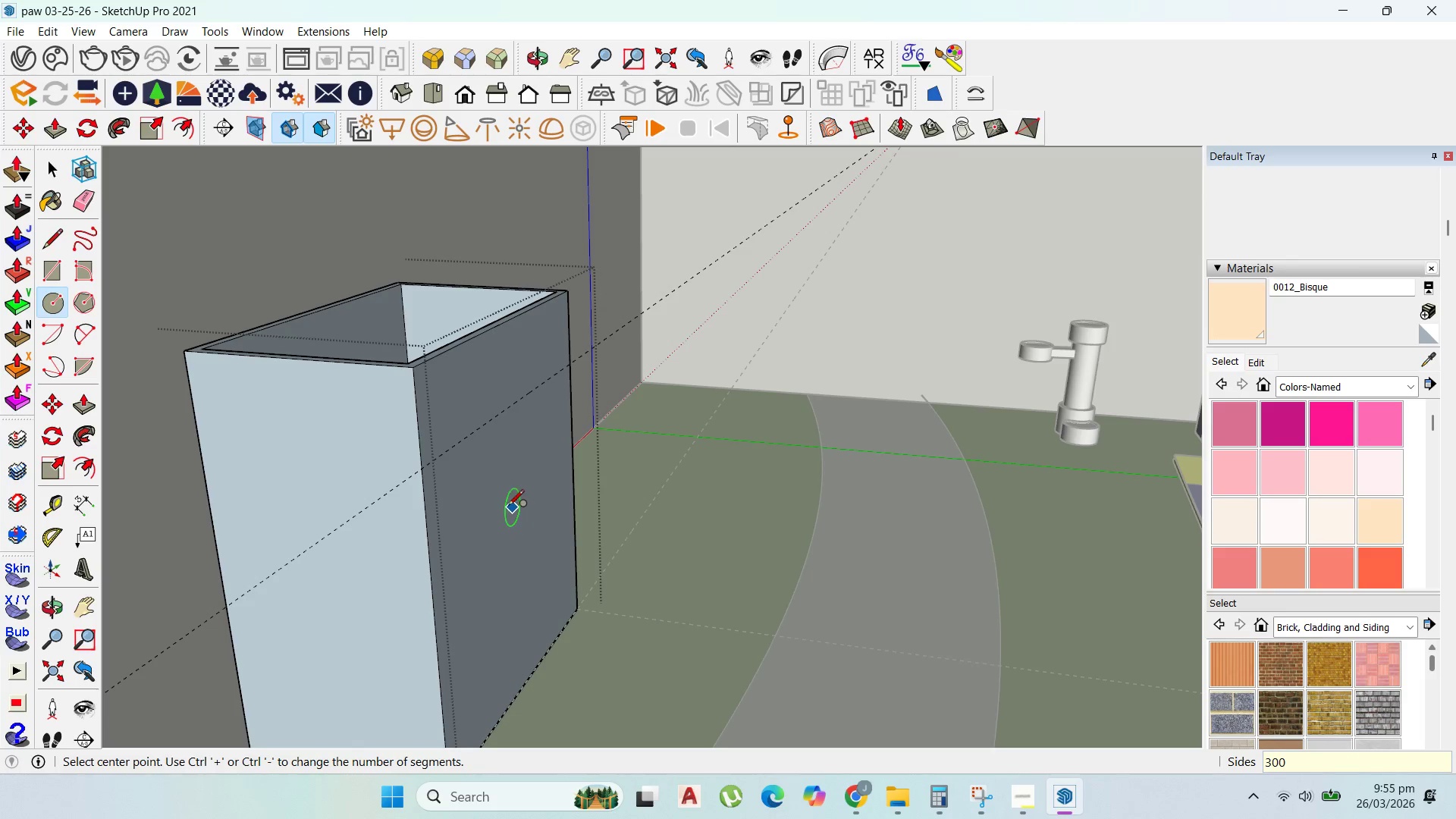 
left_click([505, 505])
 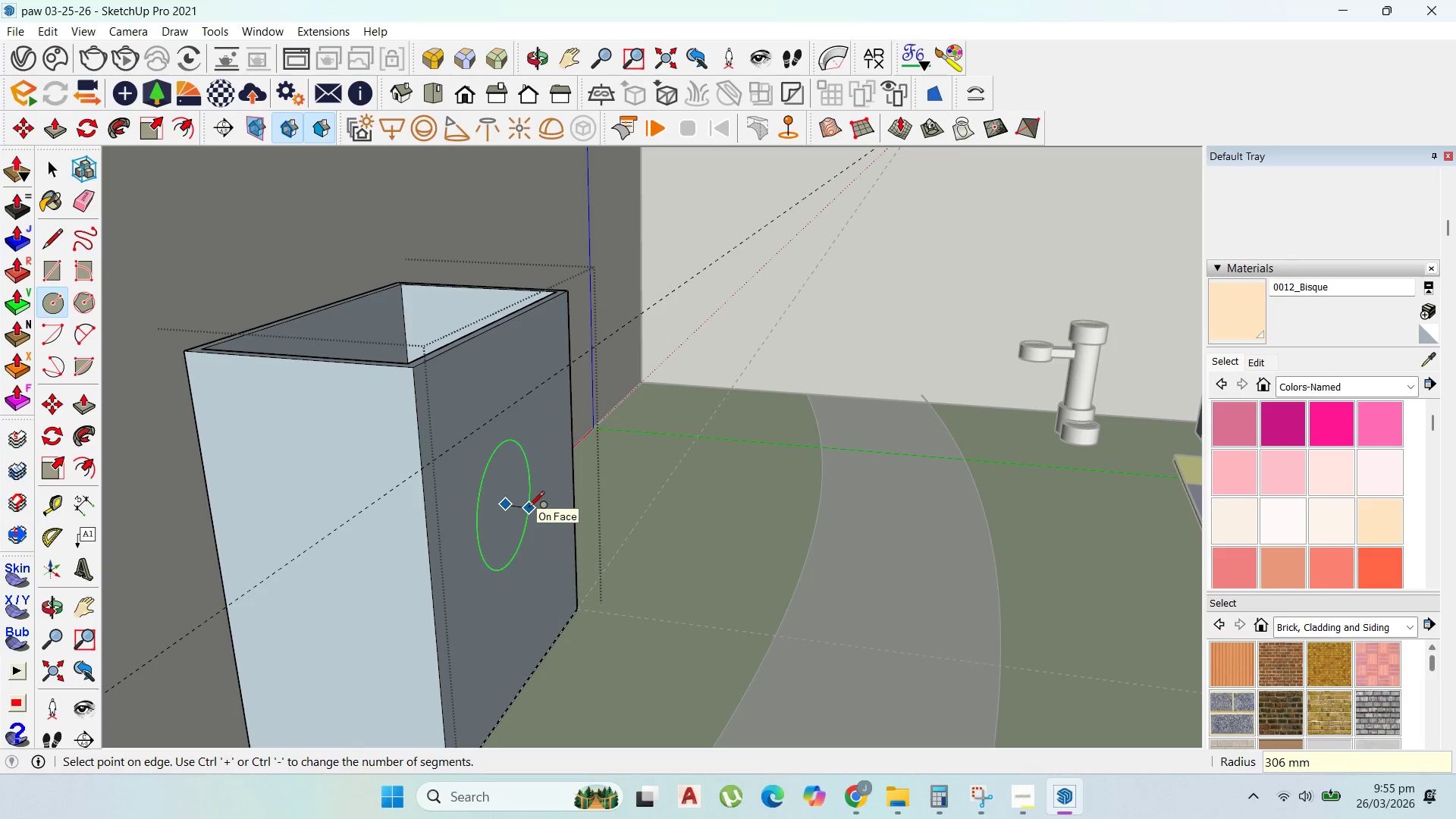 
left_click([528, 507])
 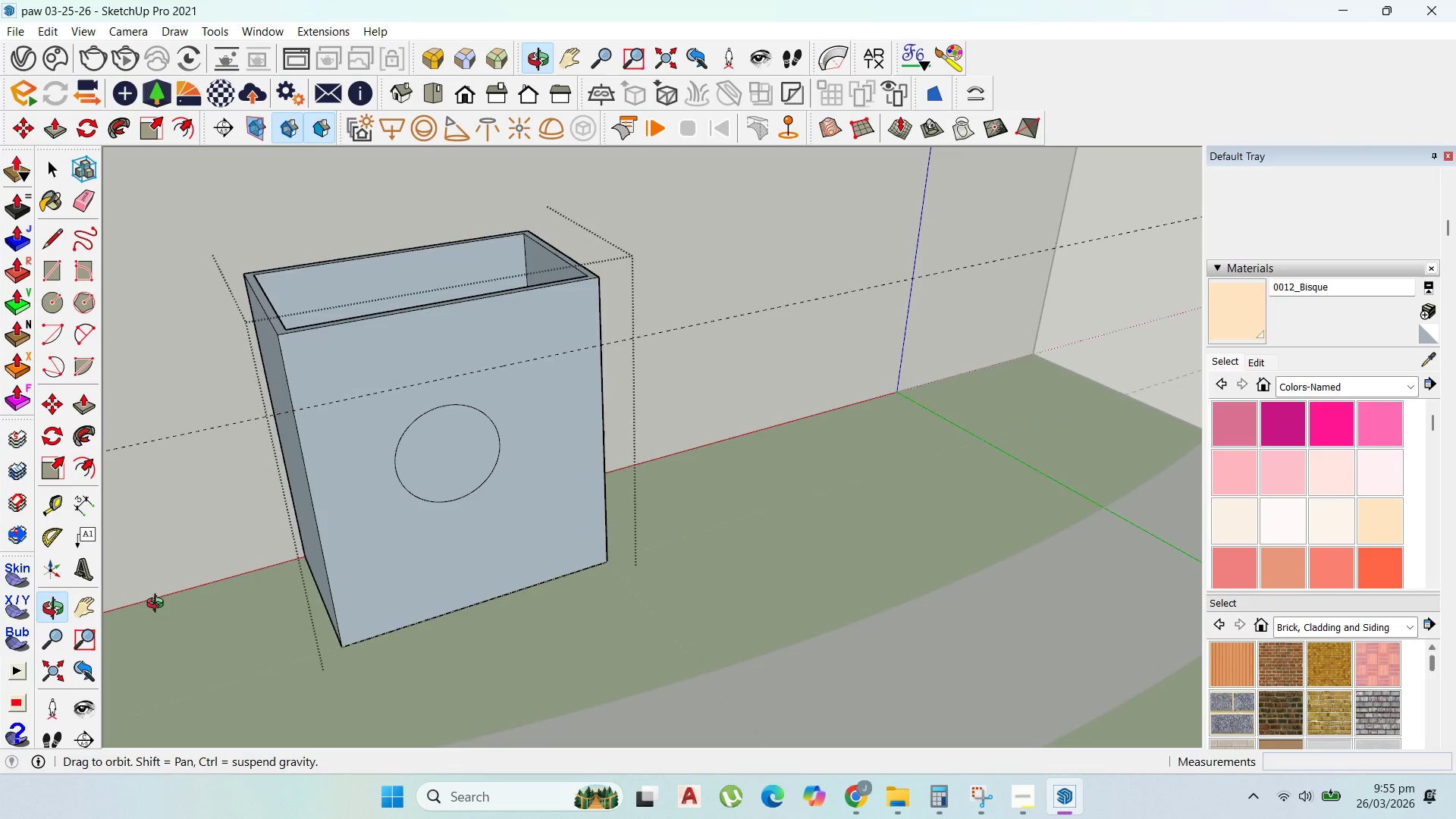 
key(Control+Z)
 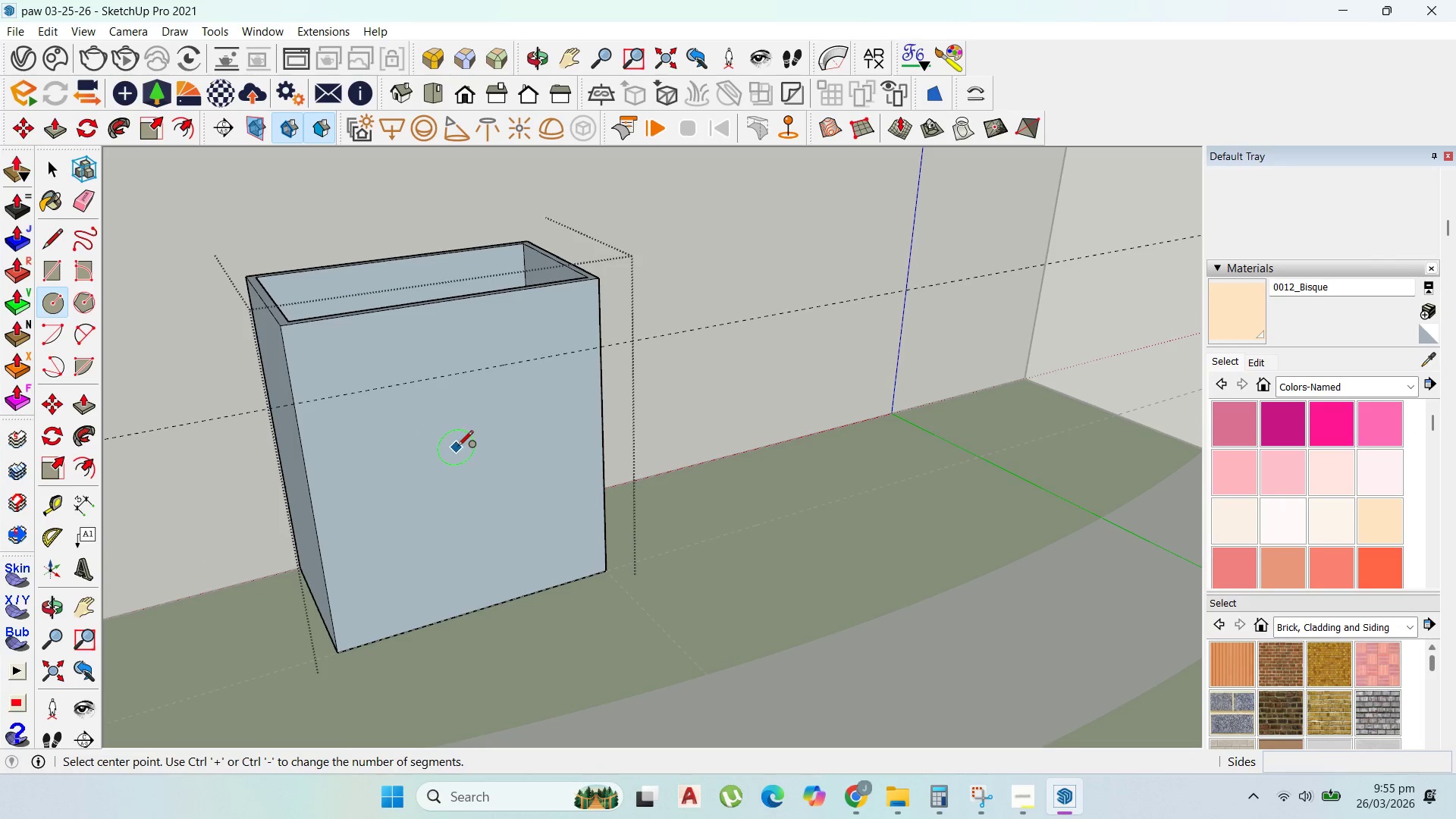 
left_click([461, 449])
 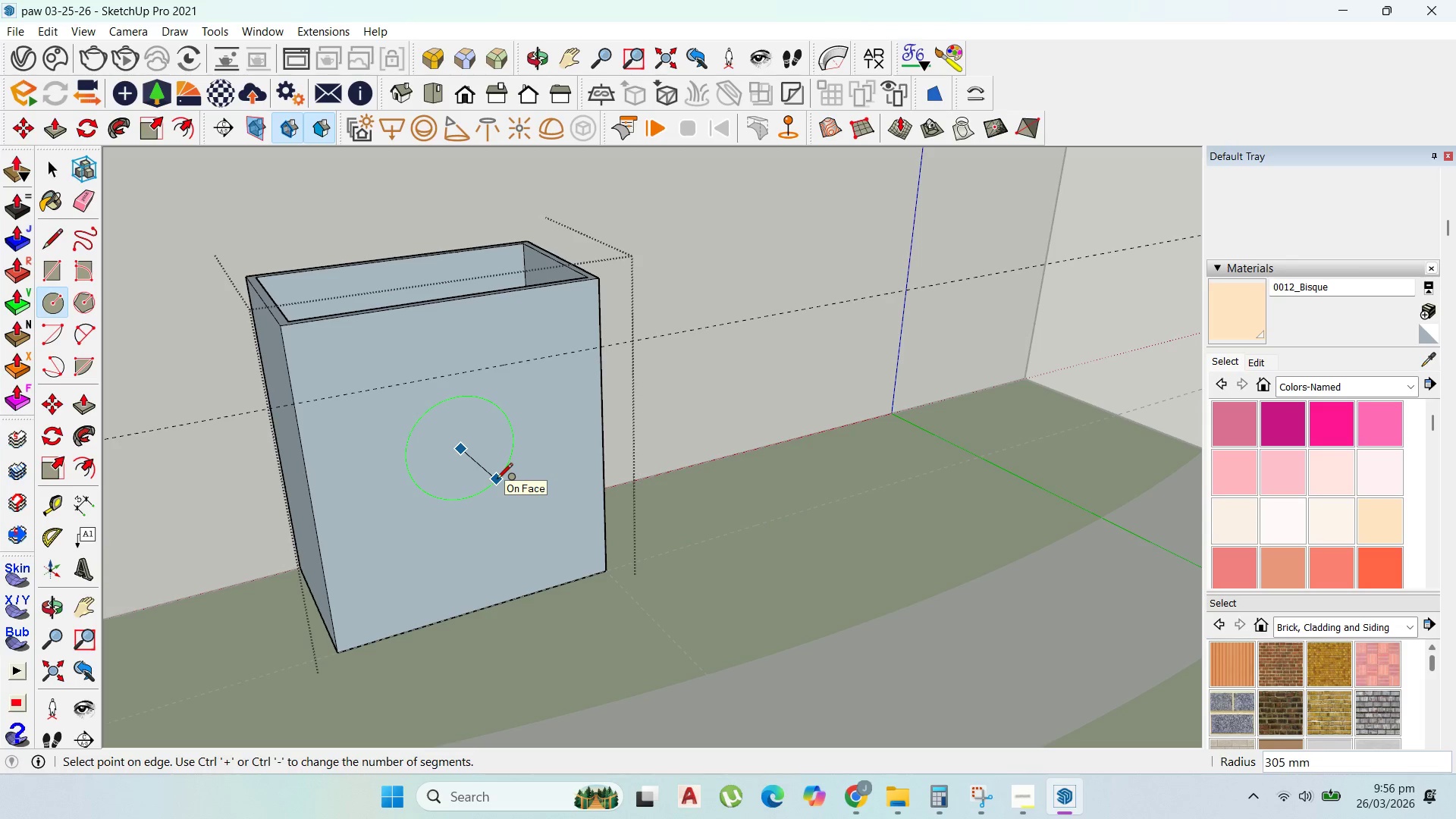 
left_click([499, 480])
 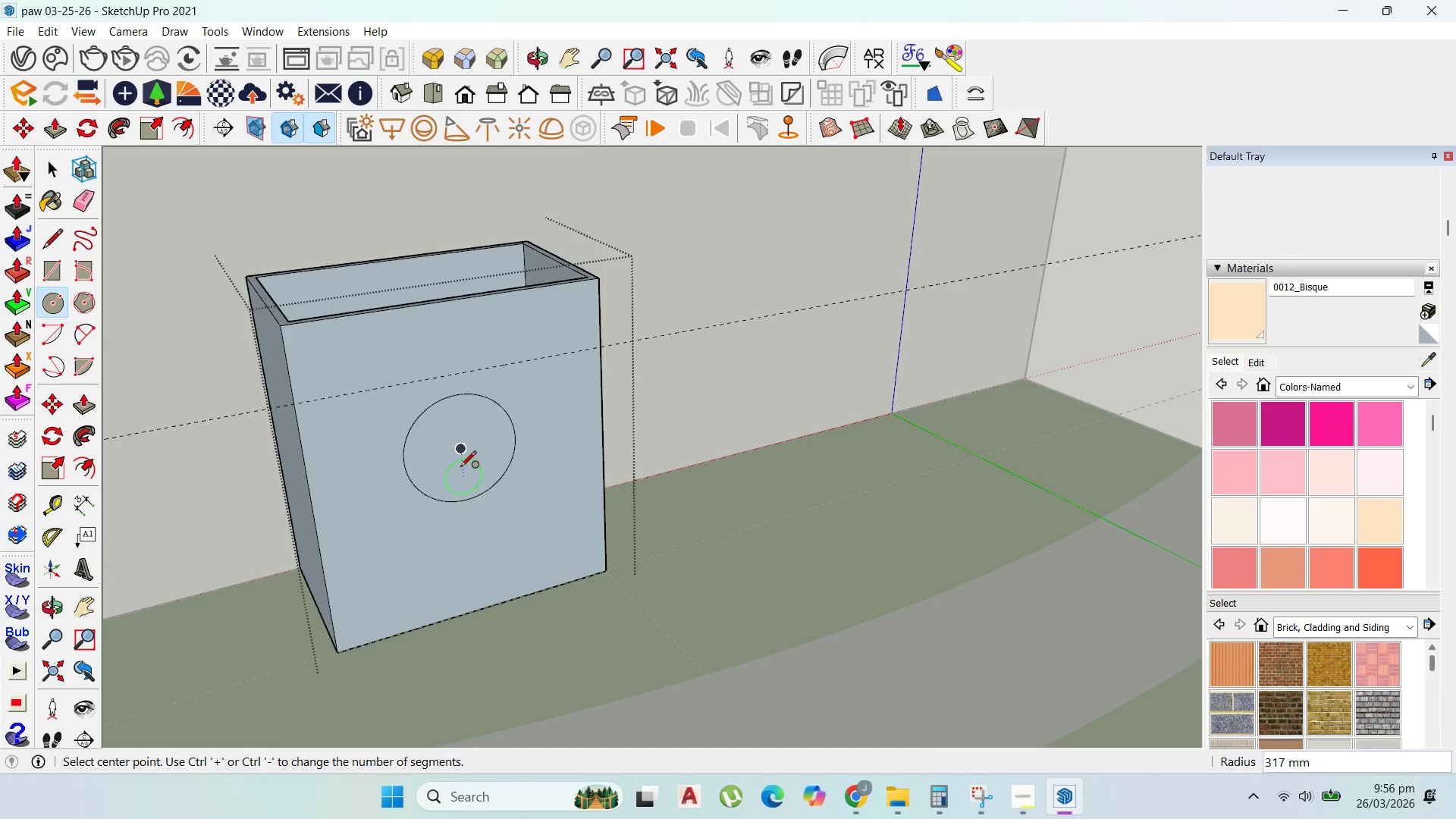 
scroll: coordinate [460, 468], scroll_direction: up, amount: 4.0
 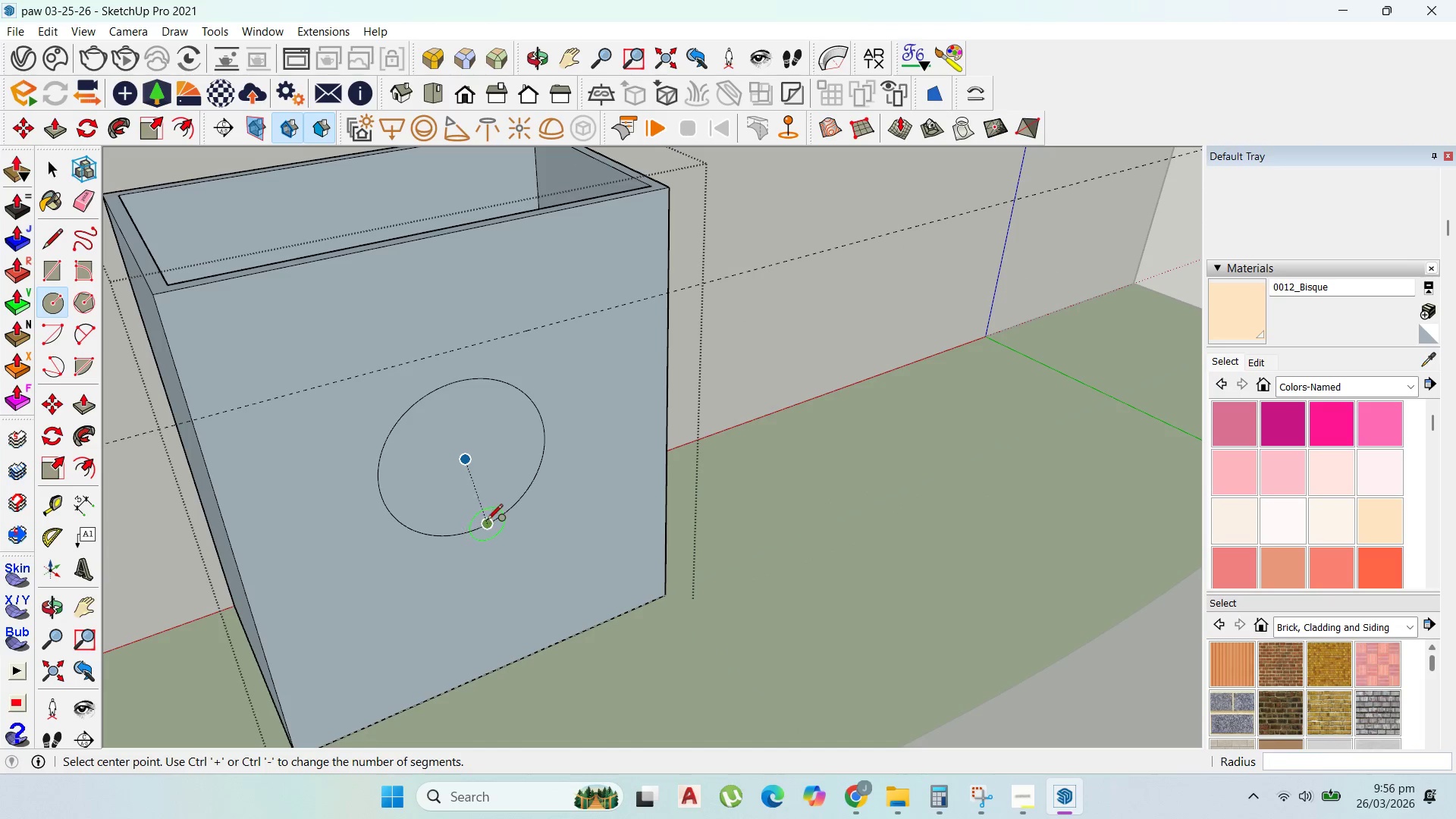 
key(P)
 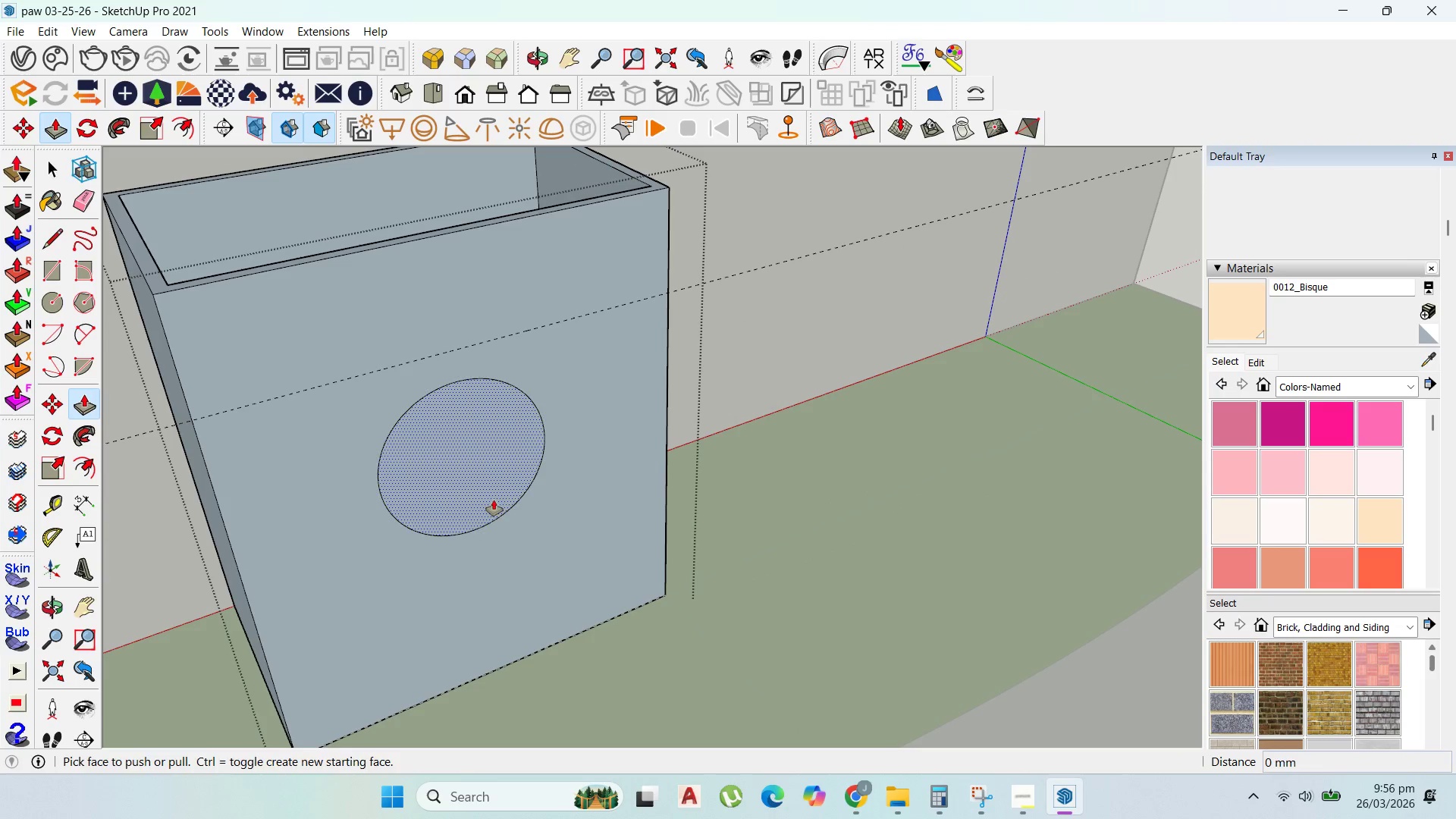 
left_click_drag(start_coordinate=[492, 498], to_coordinate=[454, 448])
 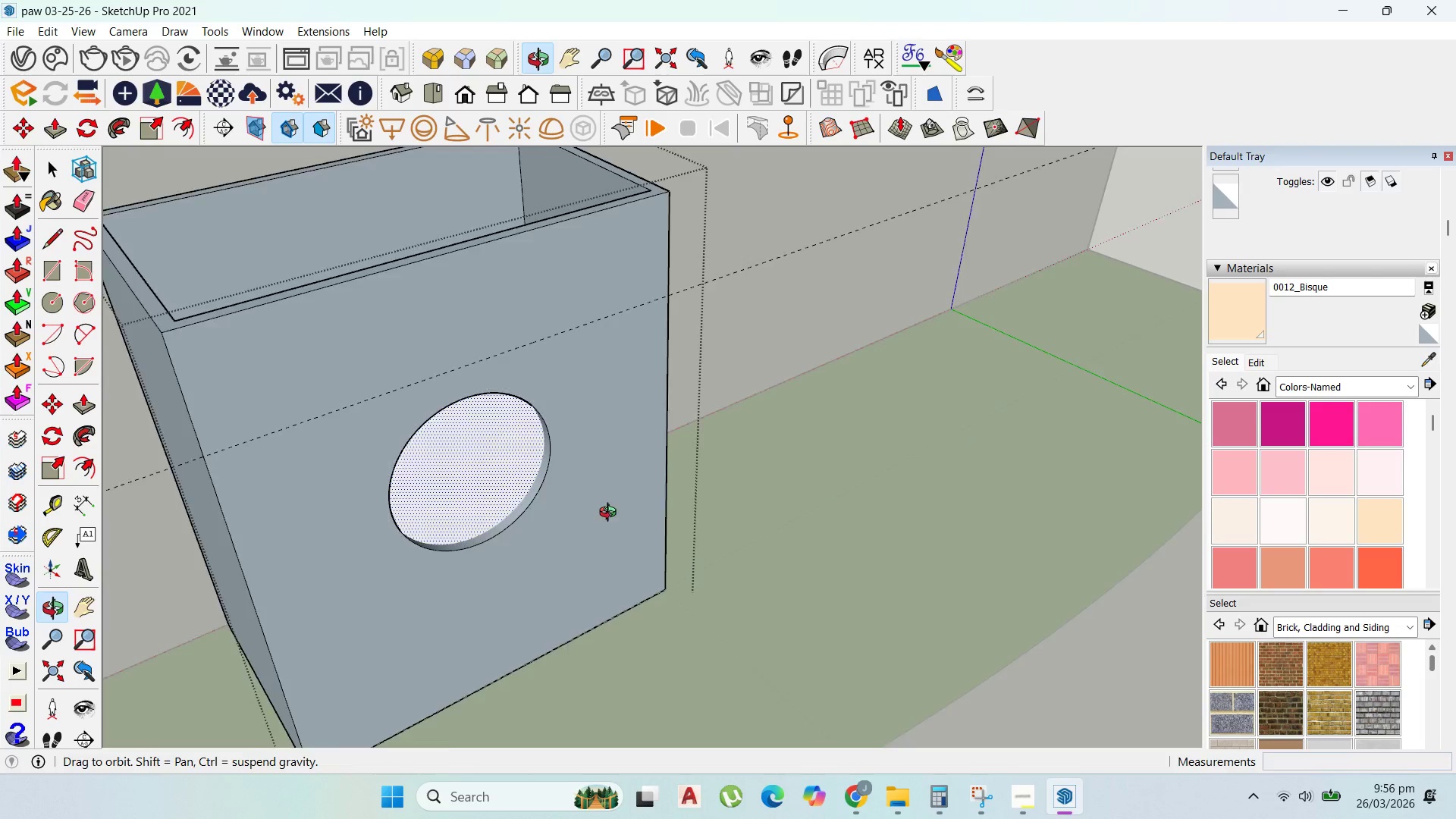 
key(Control+Z)
 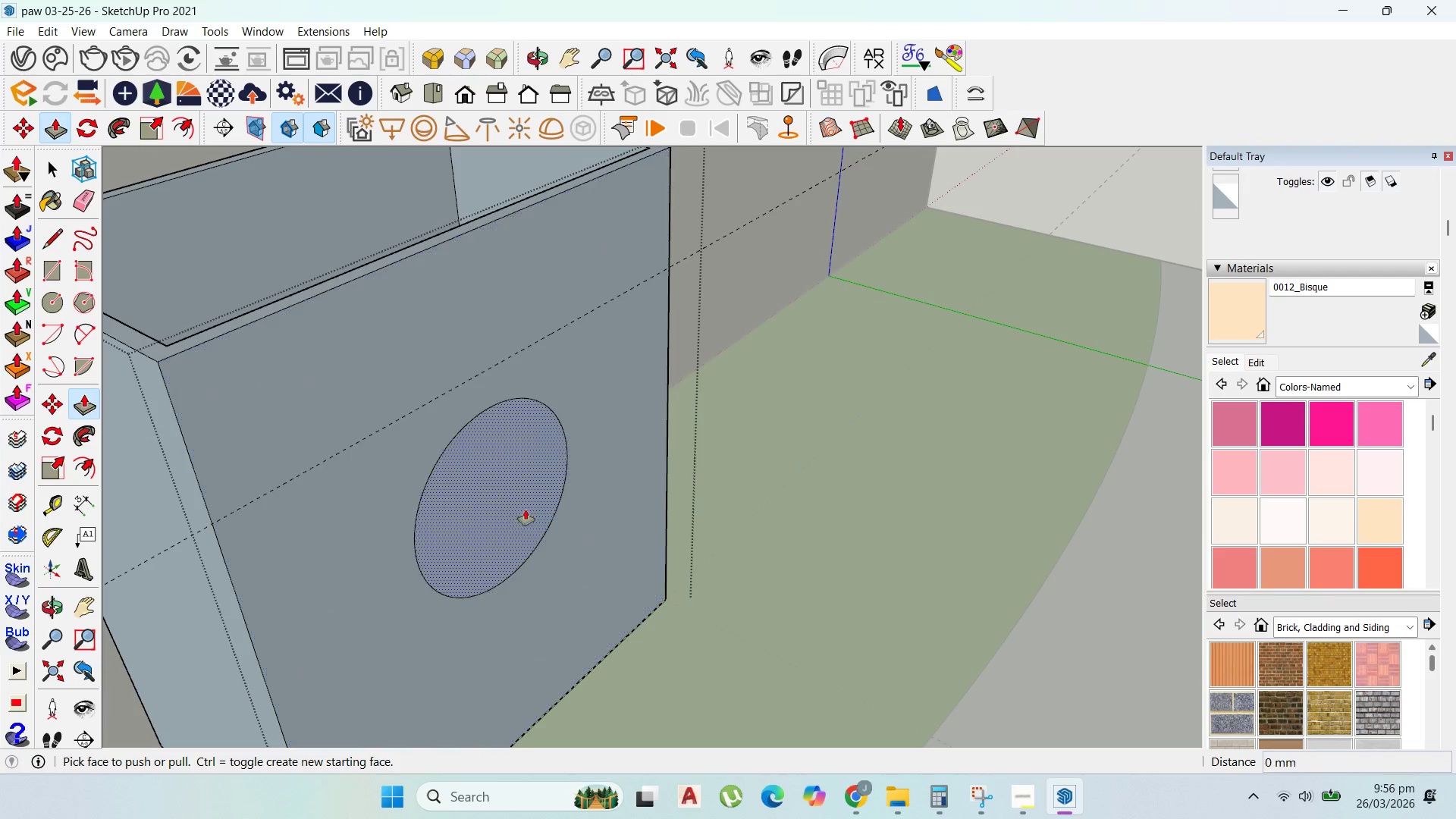 
scroll: coordinate [655, 488], scroll_direction: up, amount: 1.0
 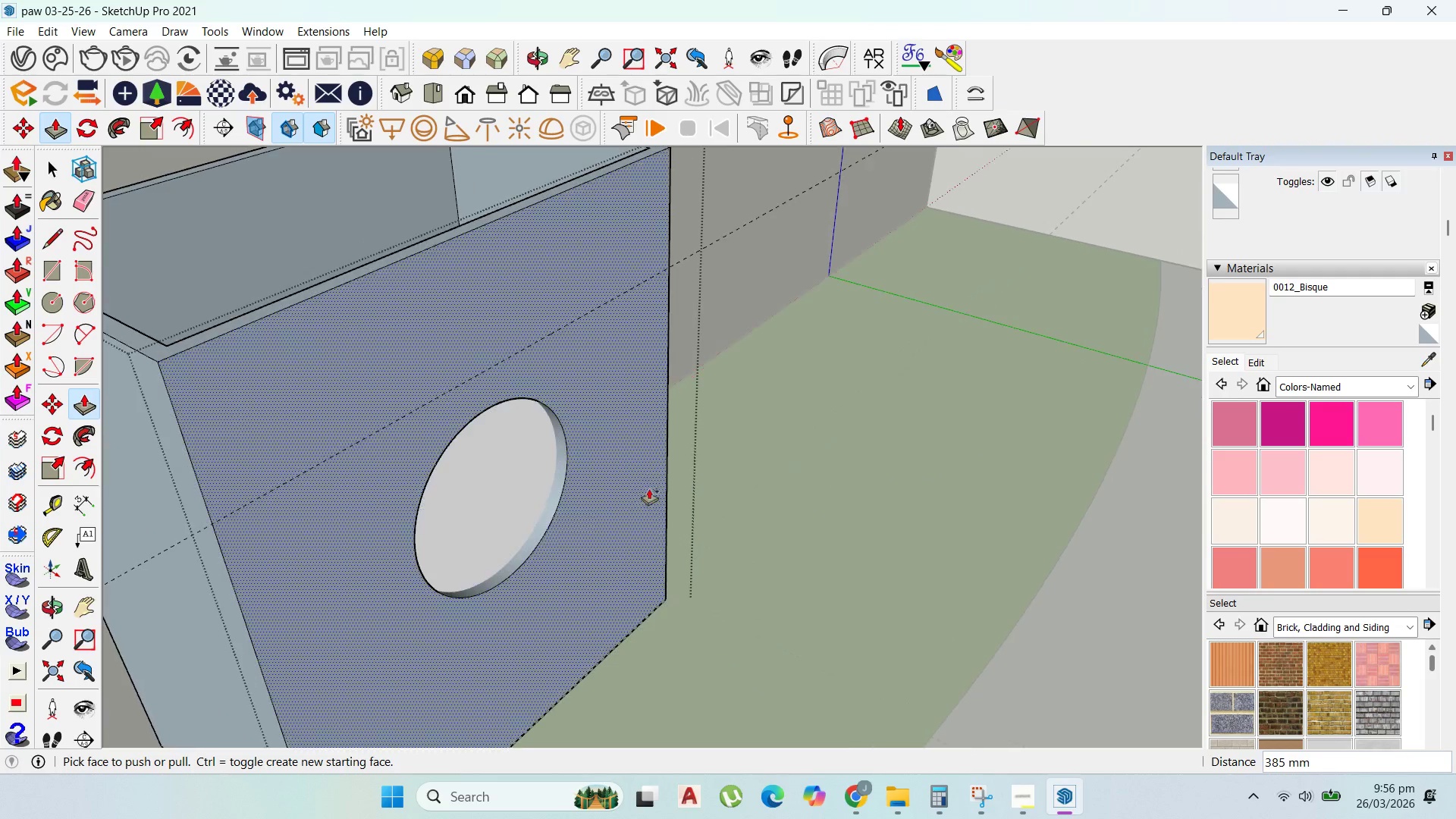 
left_click_drag(start_coordinate=[508, 513], to_coordinate=[458, 494])
 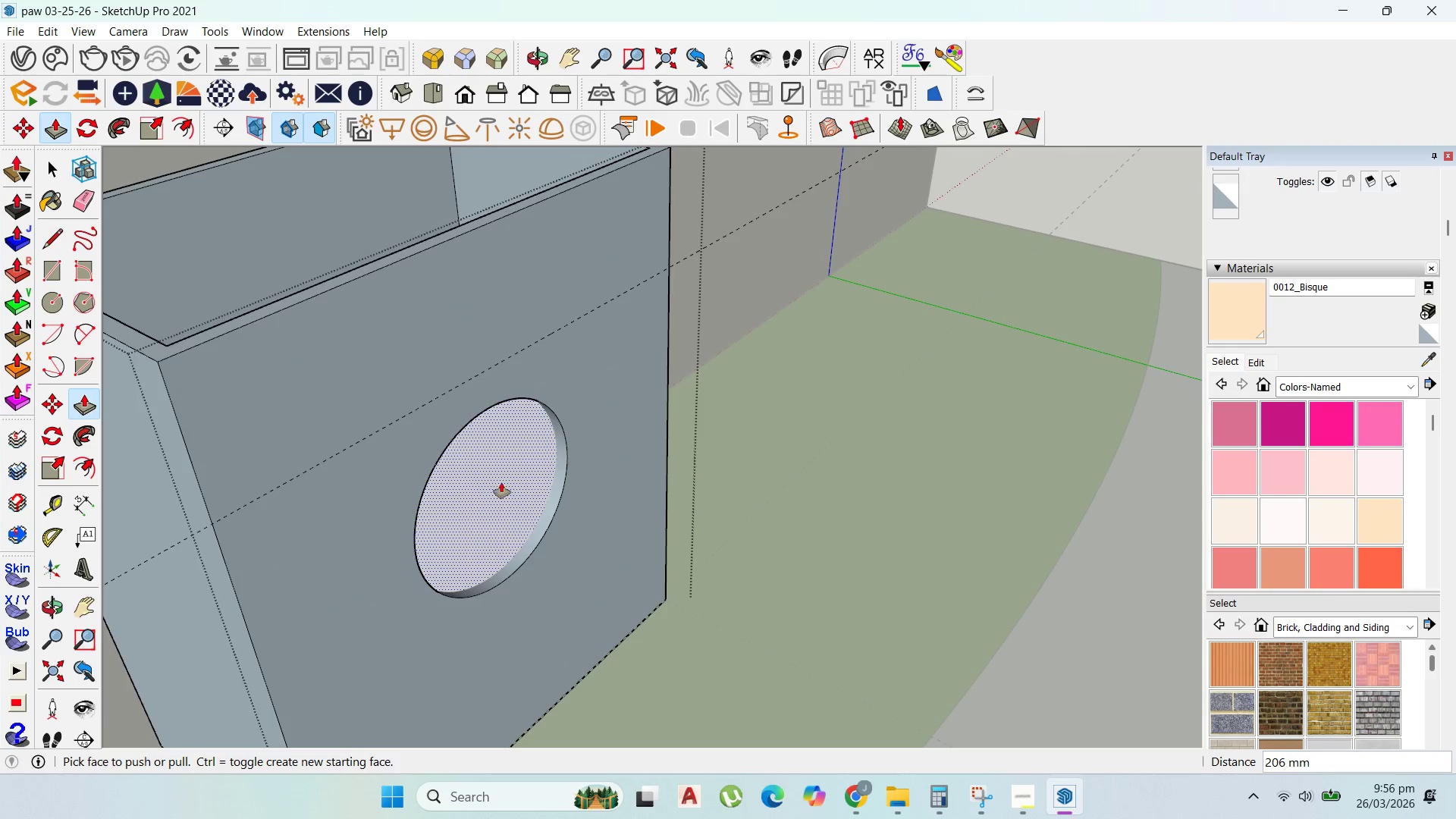 
scroll: coordinate [496, 502], scroll_direction: down, amount: 2.0
 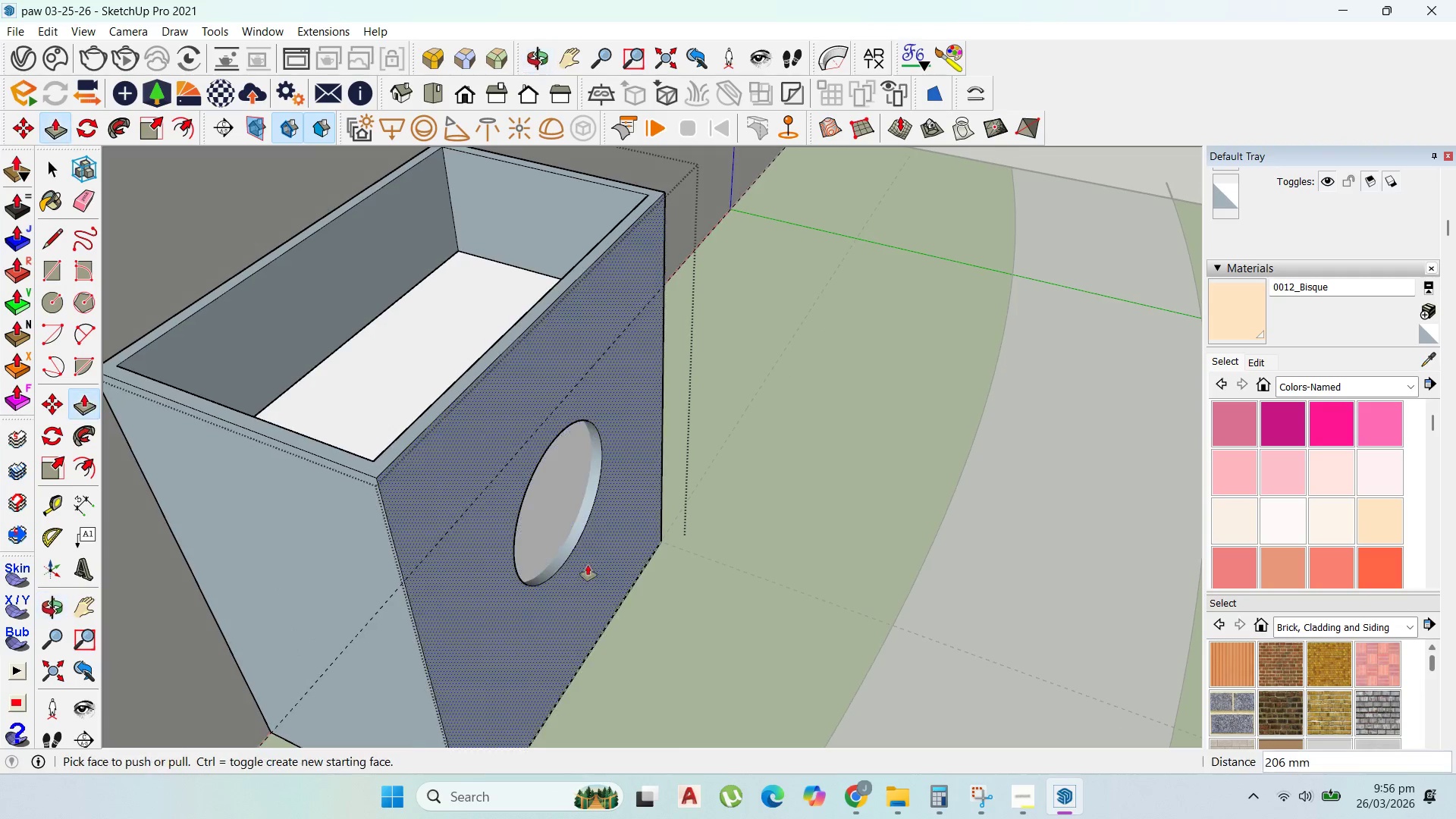 
key(Control+Z)
 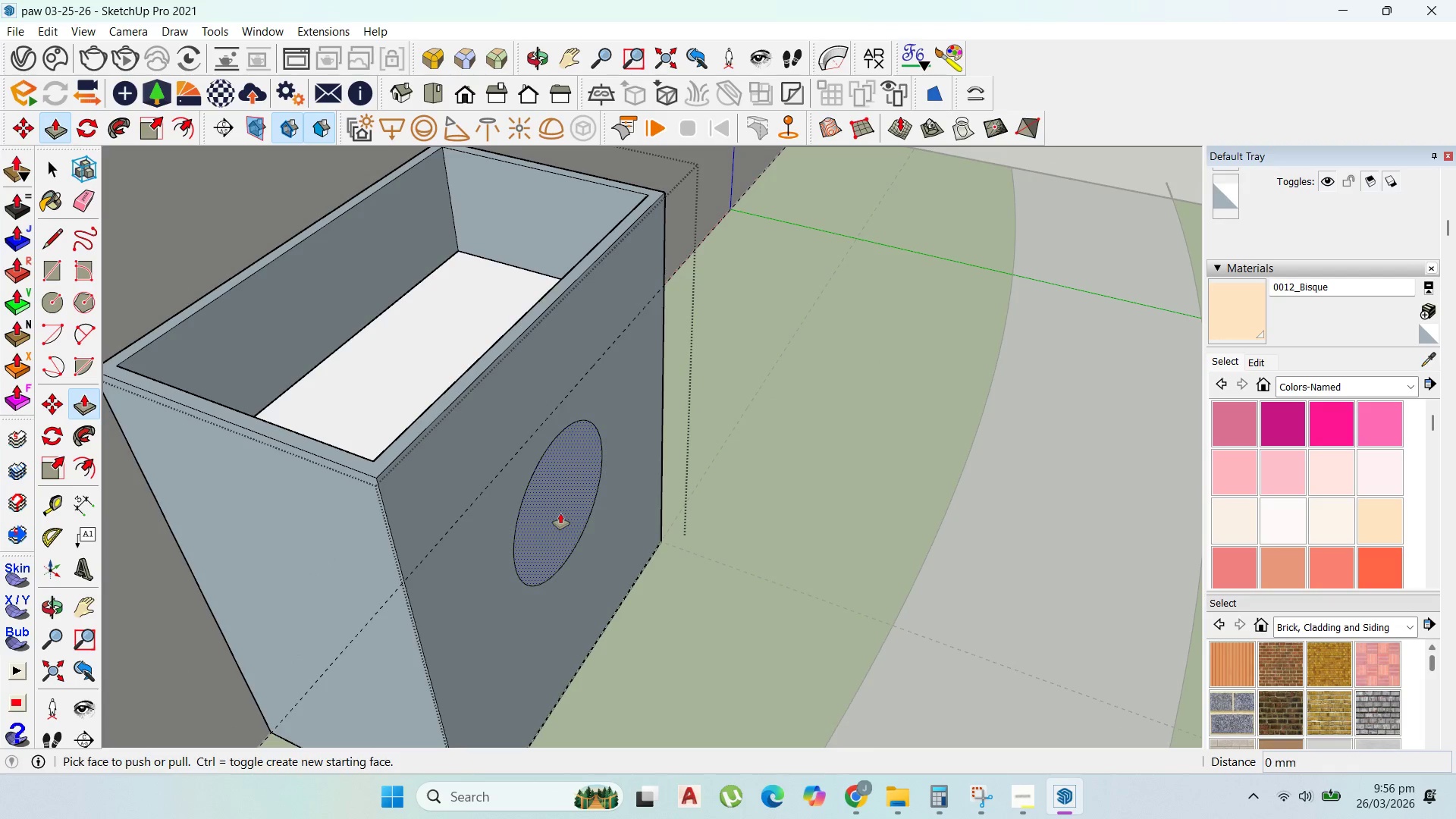 
left_click([560, 513])
 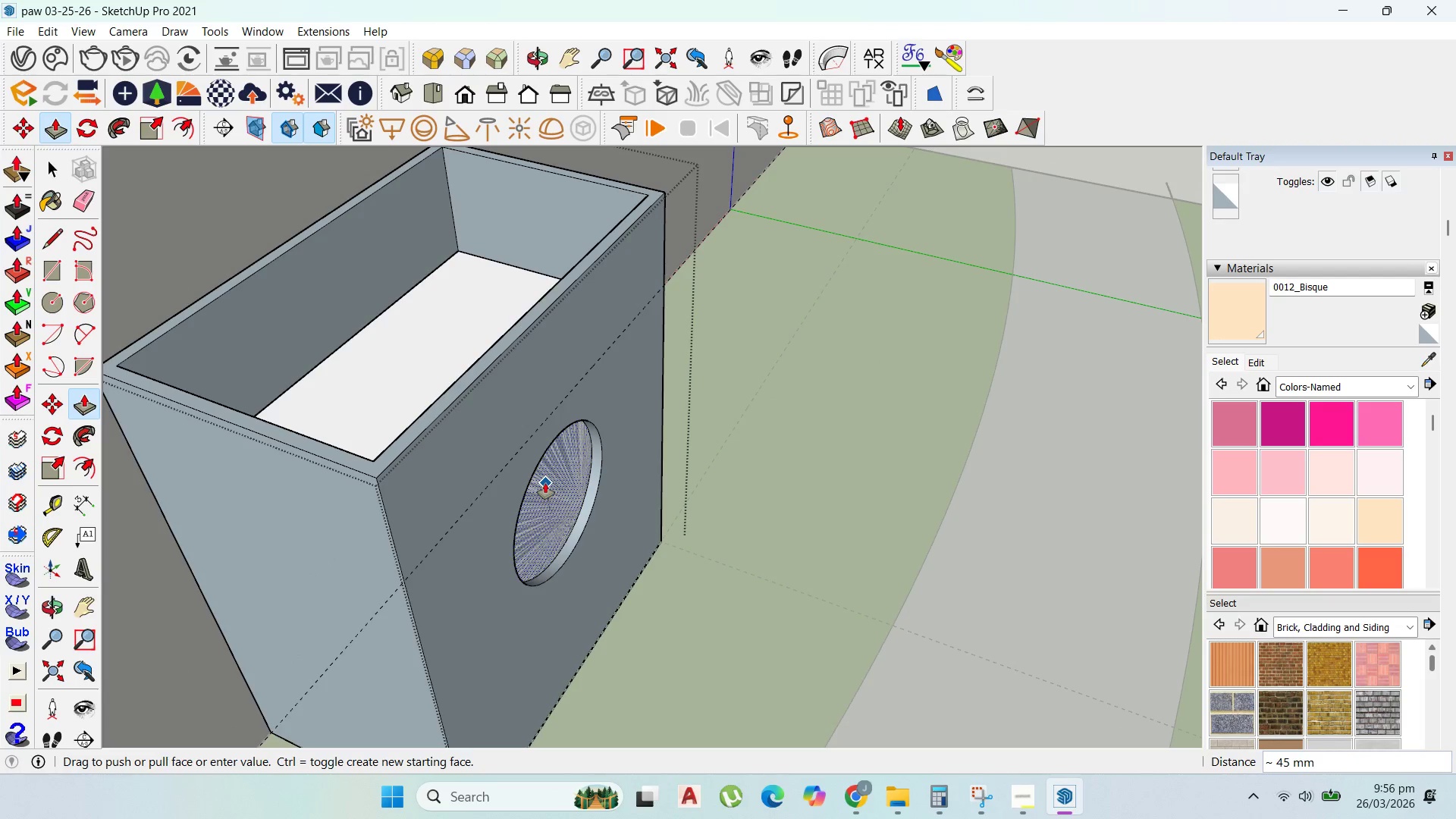 
left_click([545, 483])
 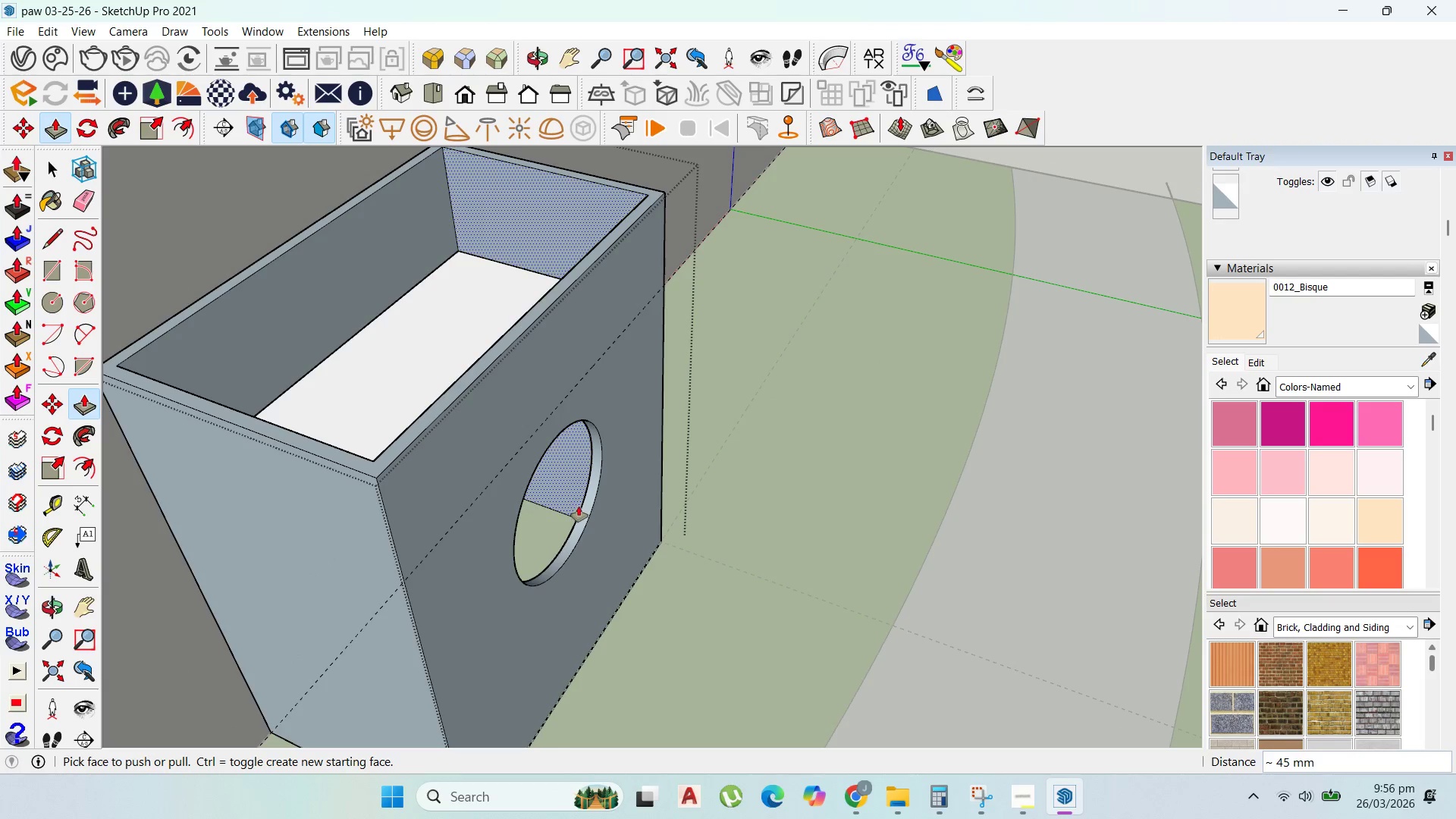 
scroll: coordinate [569, 506], scroll_direction: up, amount: 2.0
 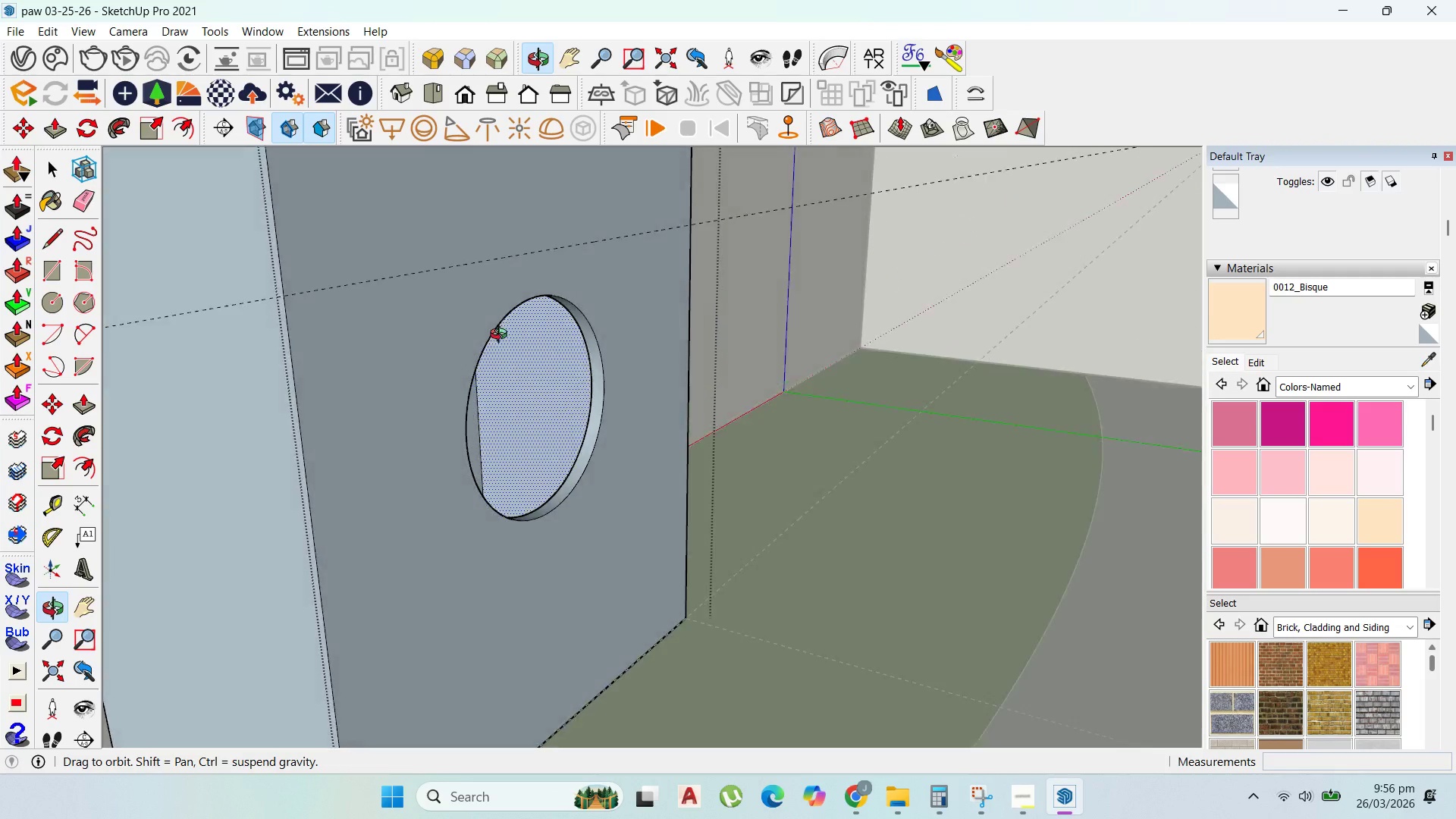 
scroll: coordinate [519, 351], scroll_direction: down, amount: 4.0
 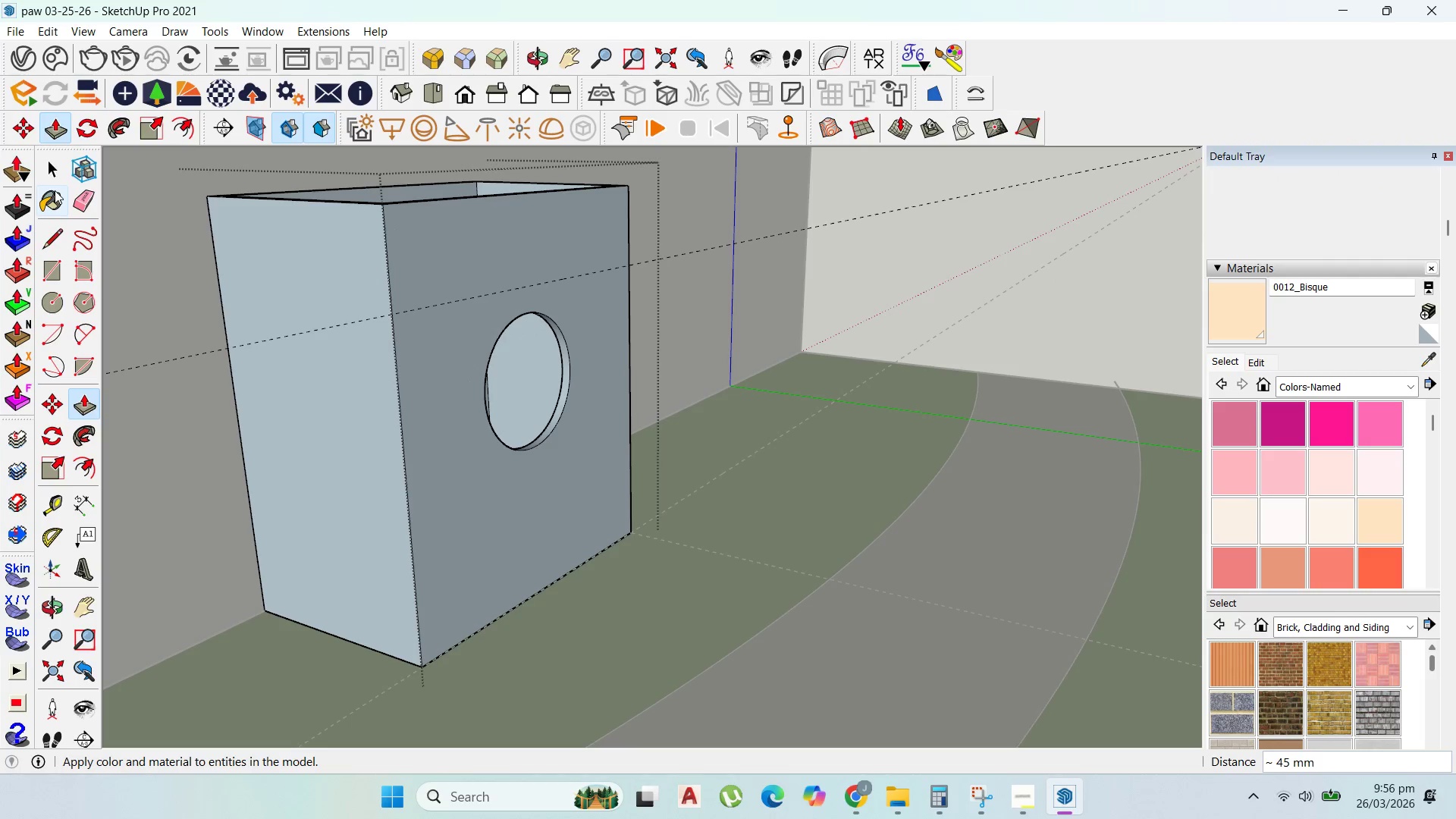 
left_click([54, 168])
 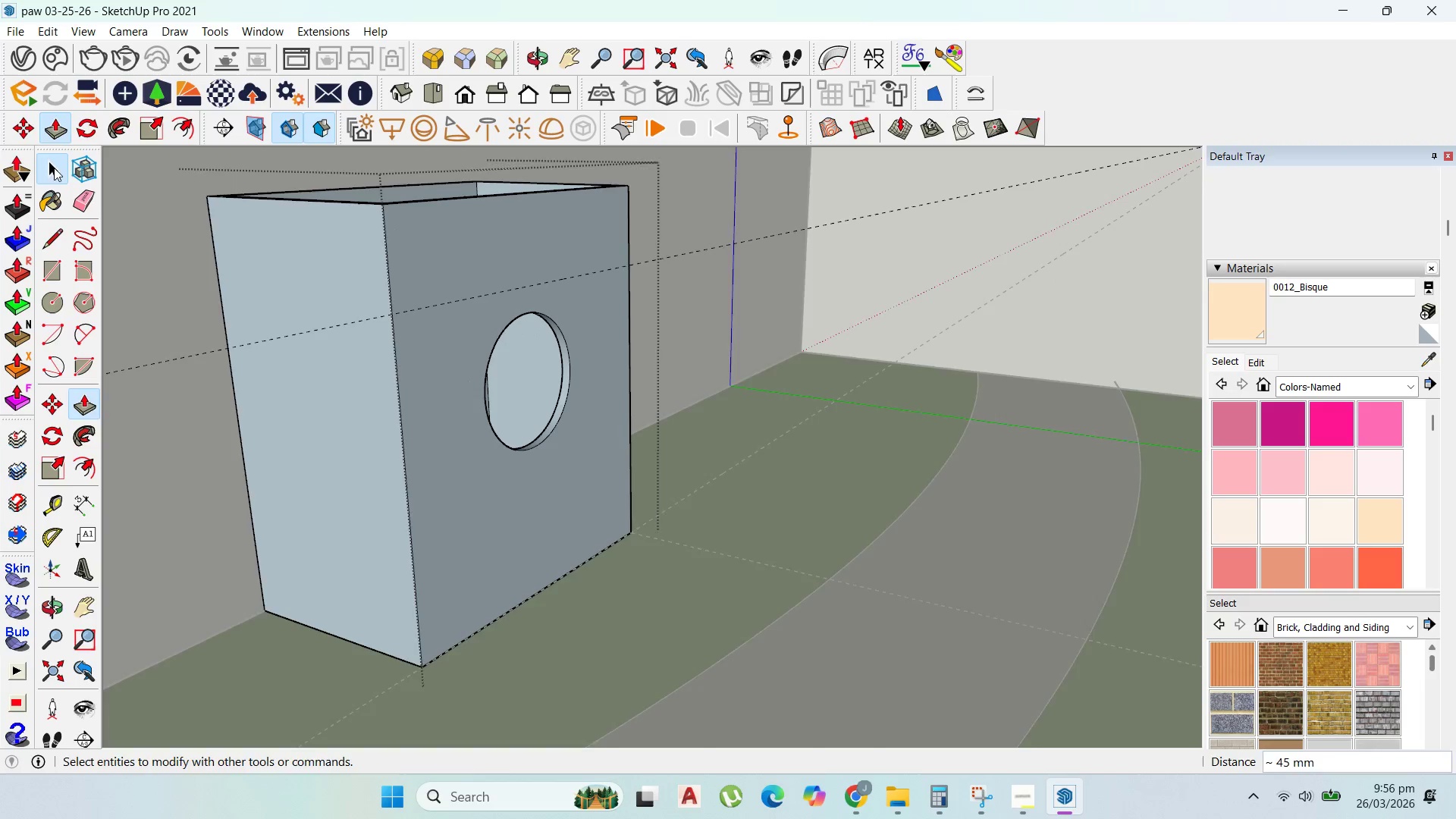 
key(Escape)
 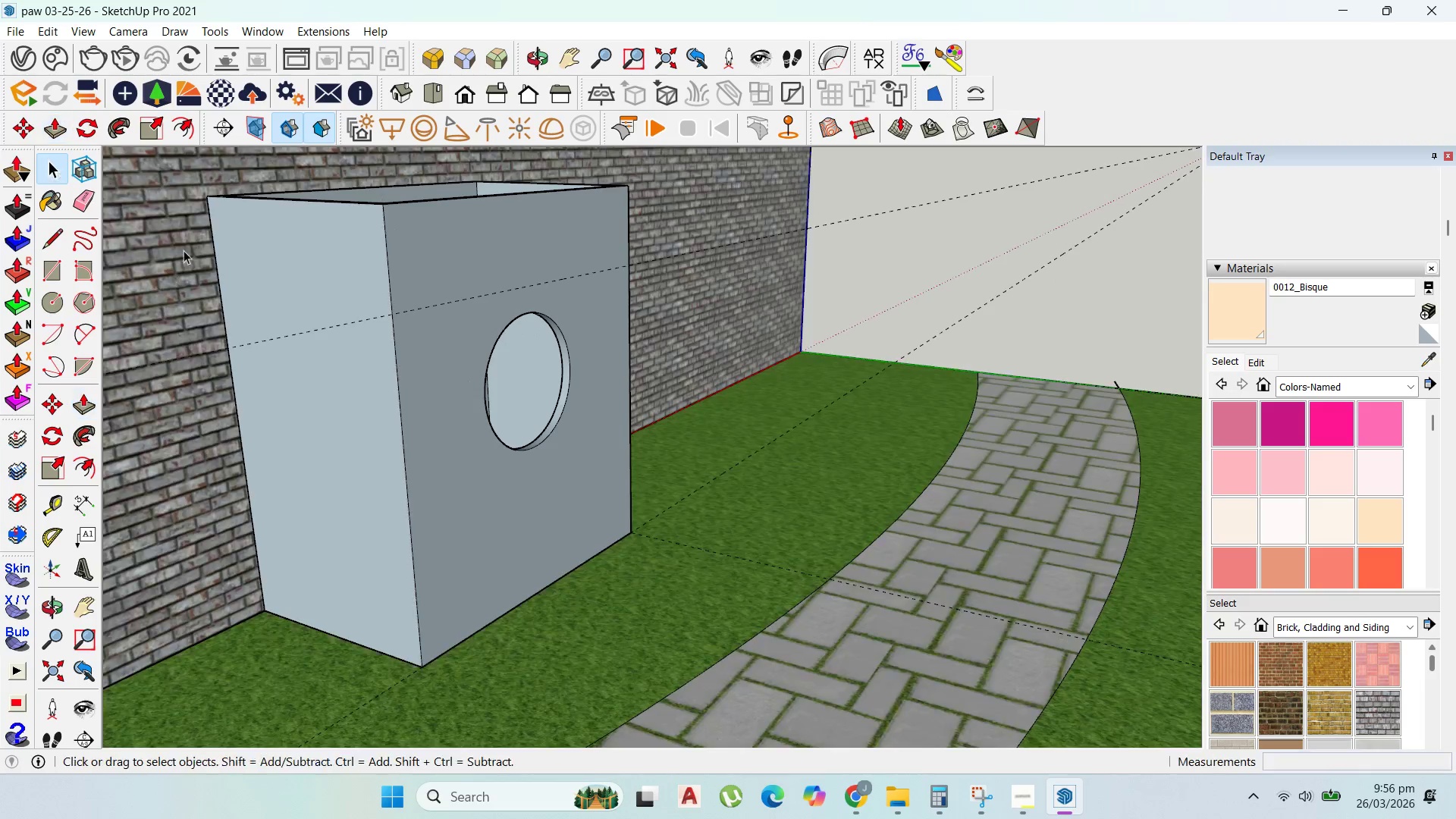 
key(Escape)
 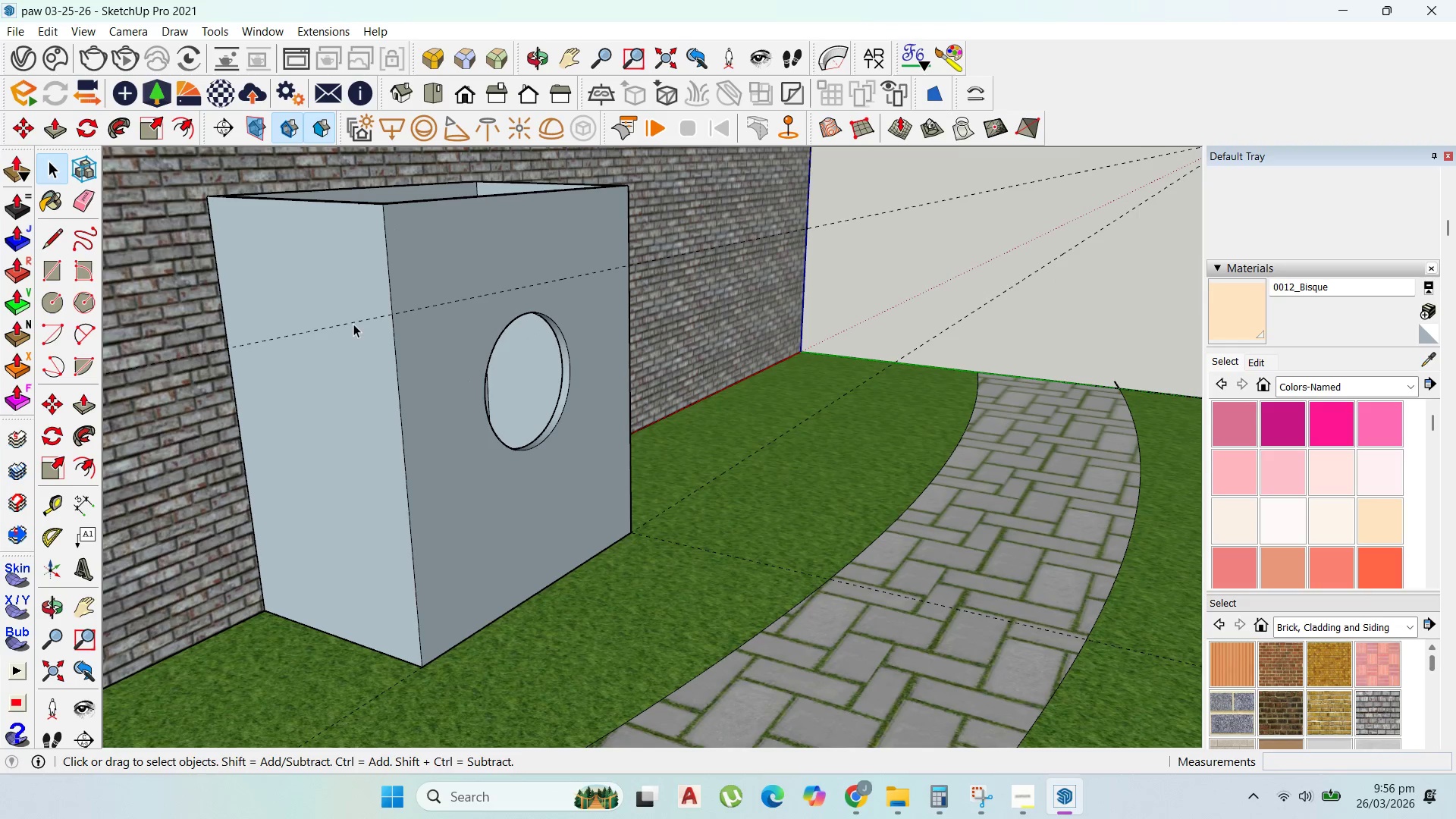 
left_click_drag(start_coordinate=[353, 324], to_coordinate=[348, 323])
 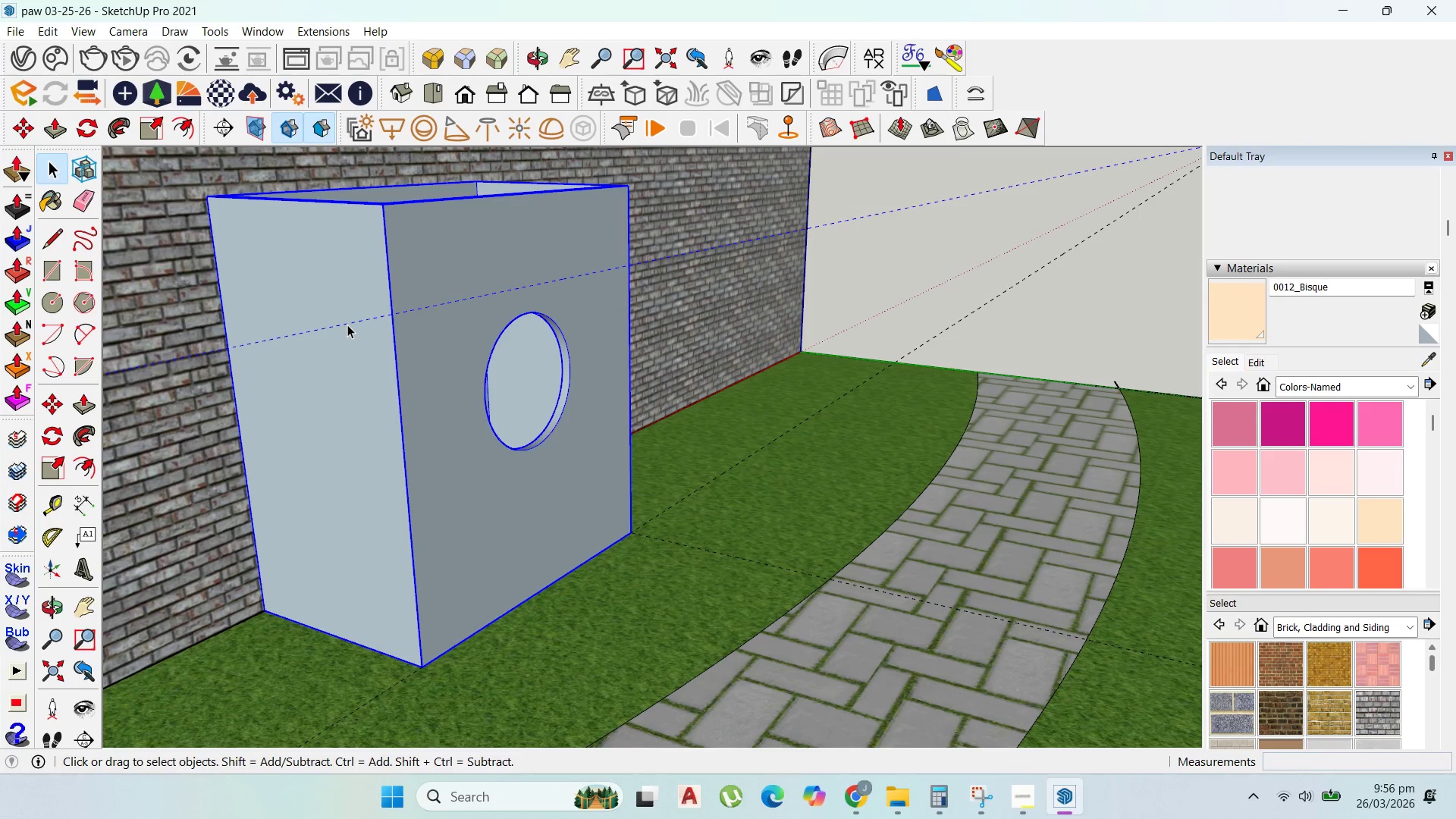 
triple_click([347, 325])
 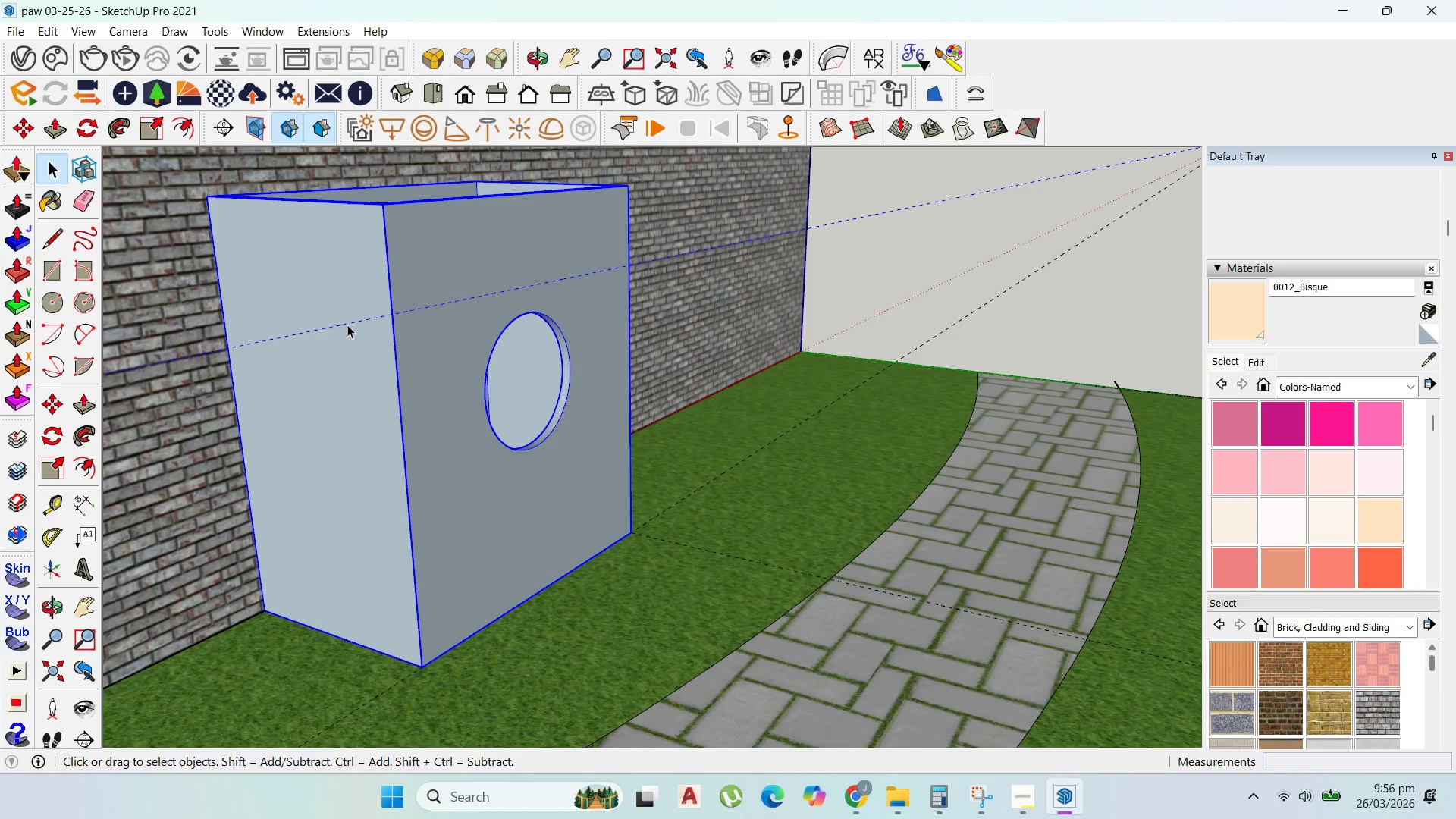 
triple_click([347, 325])
 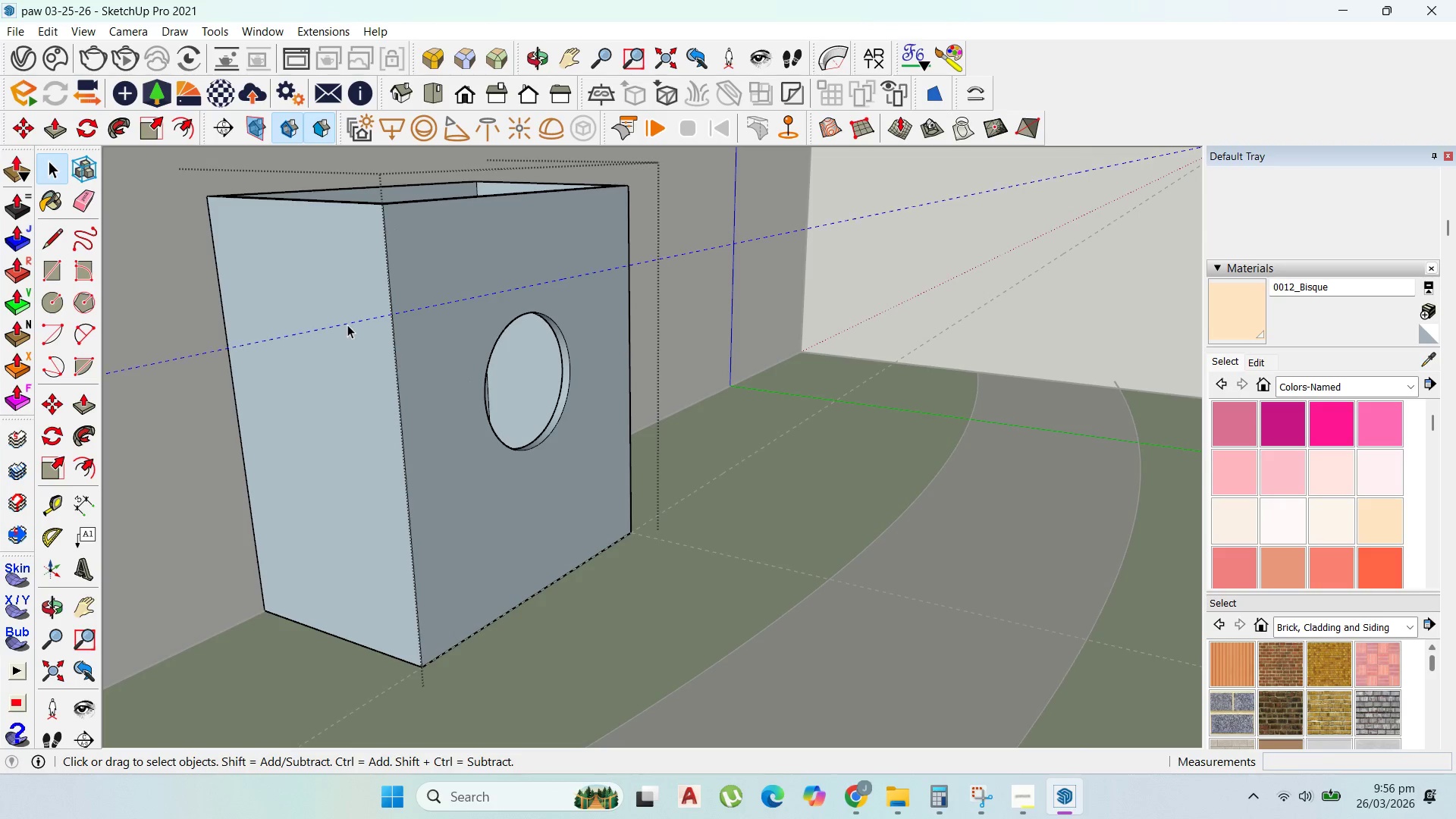 
triple_click([347, 325])
 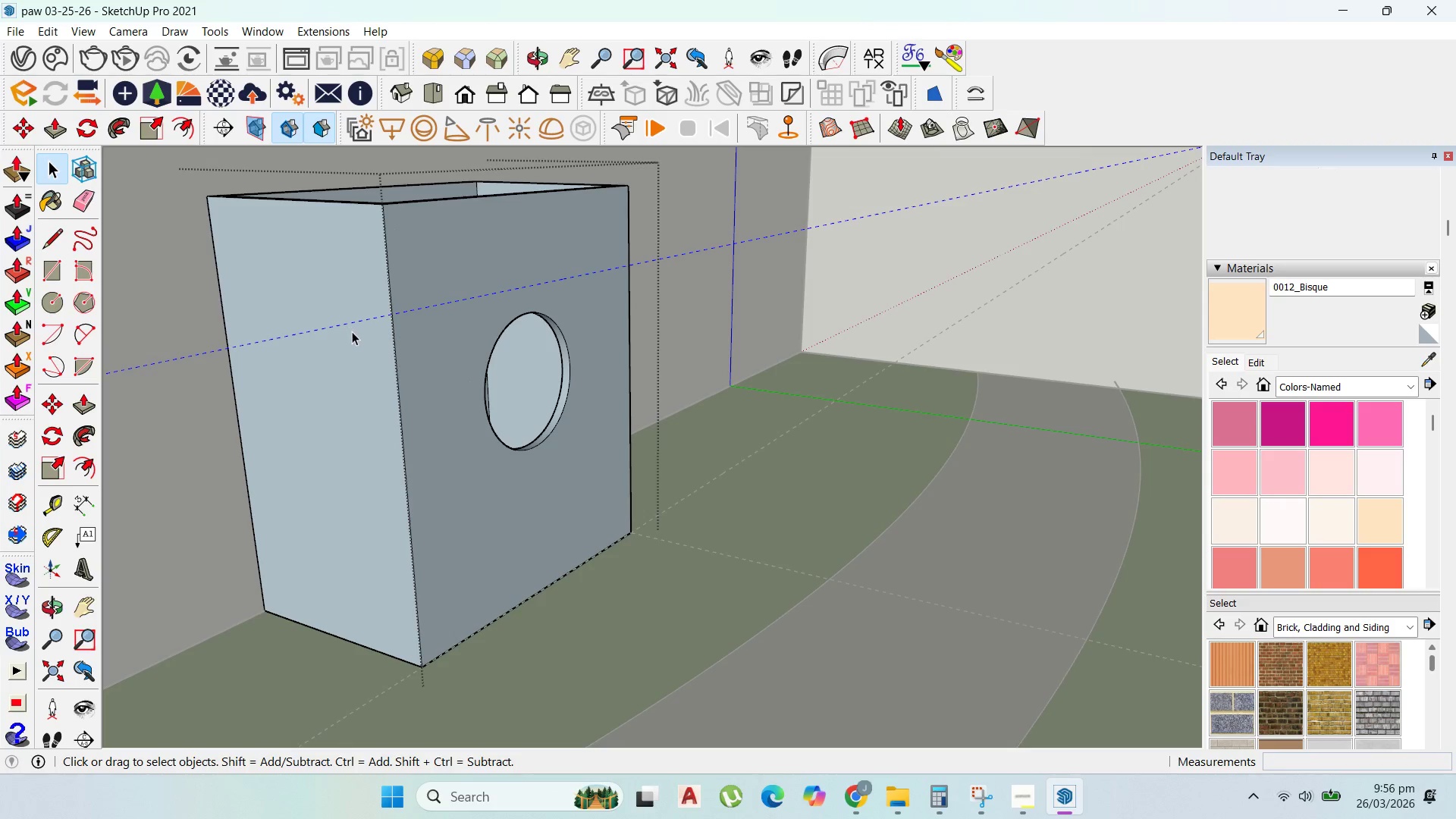 
key(Delete)
 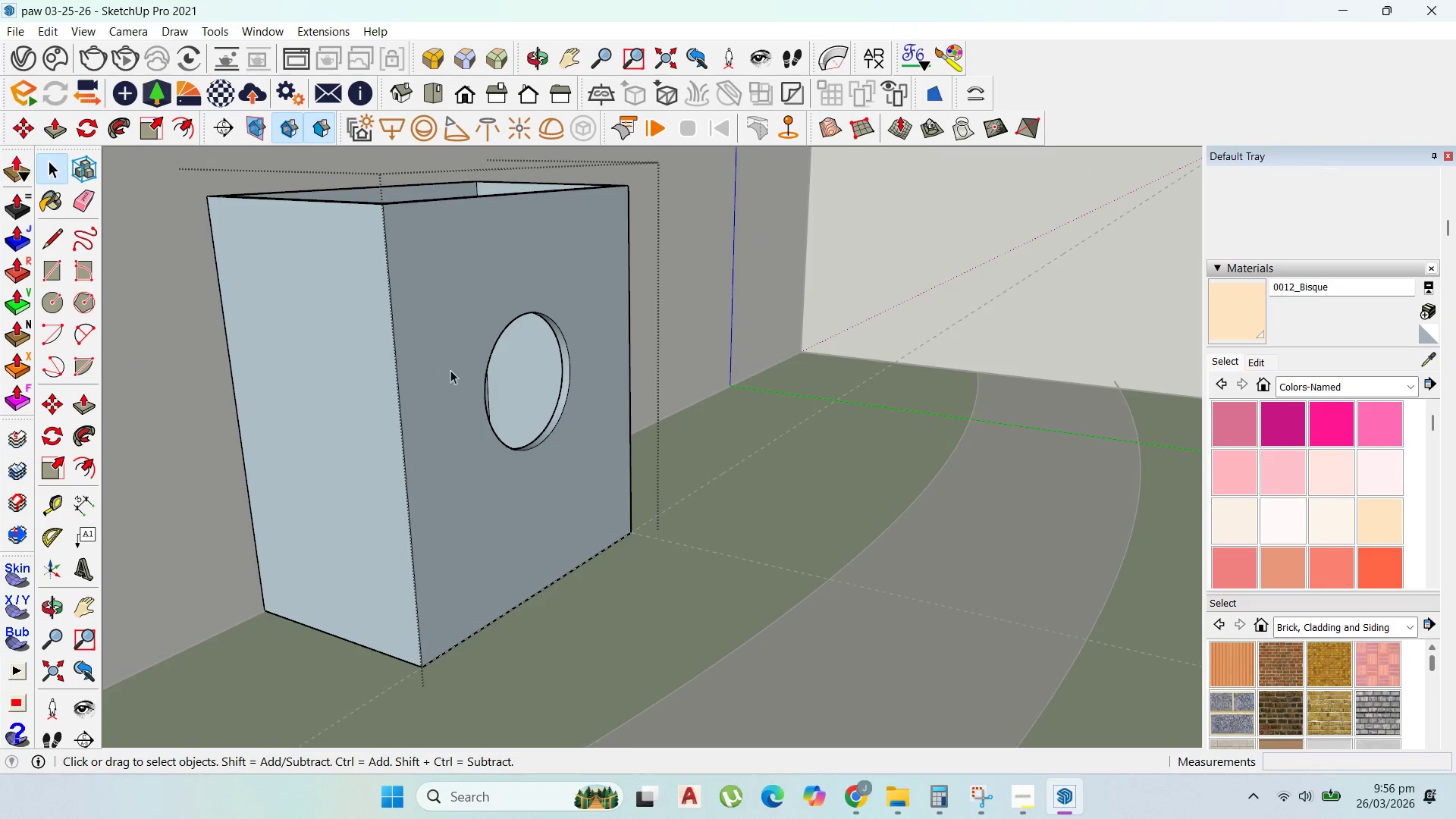 
key(Escape)
 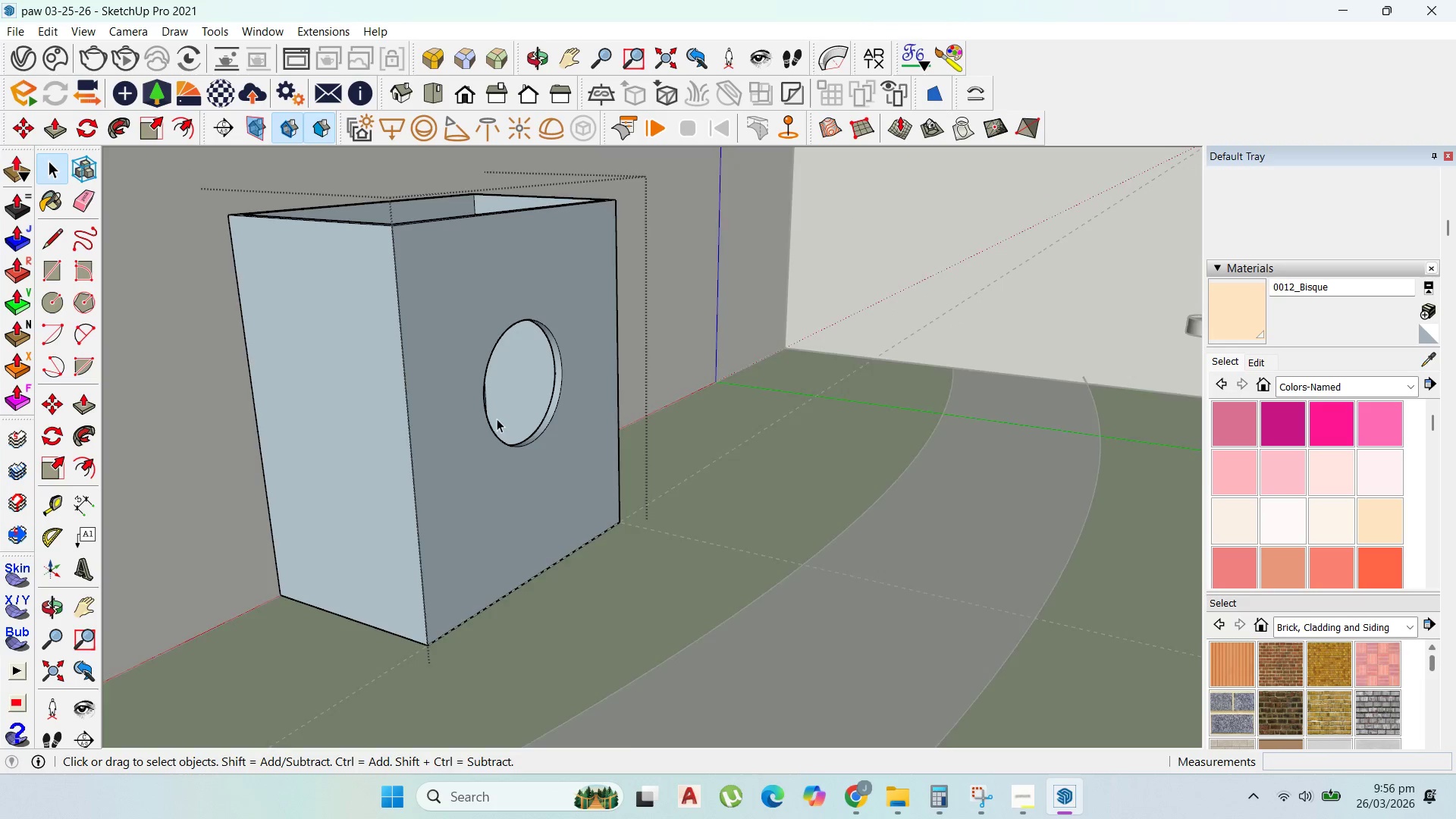 
key(Escape)
 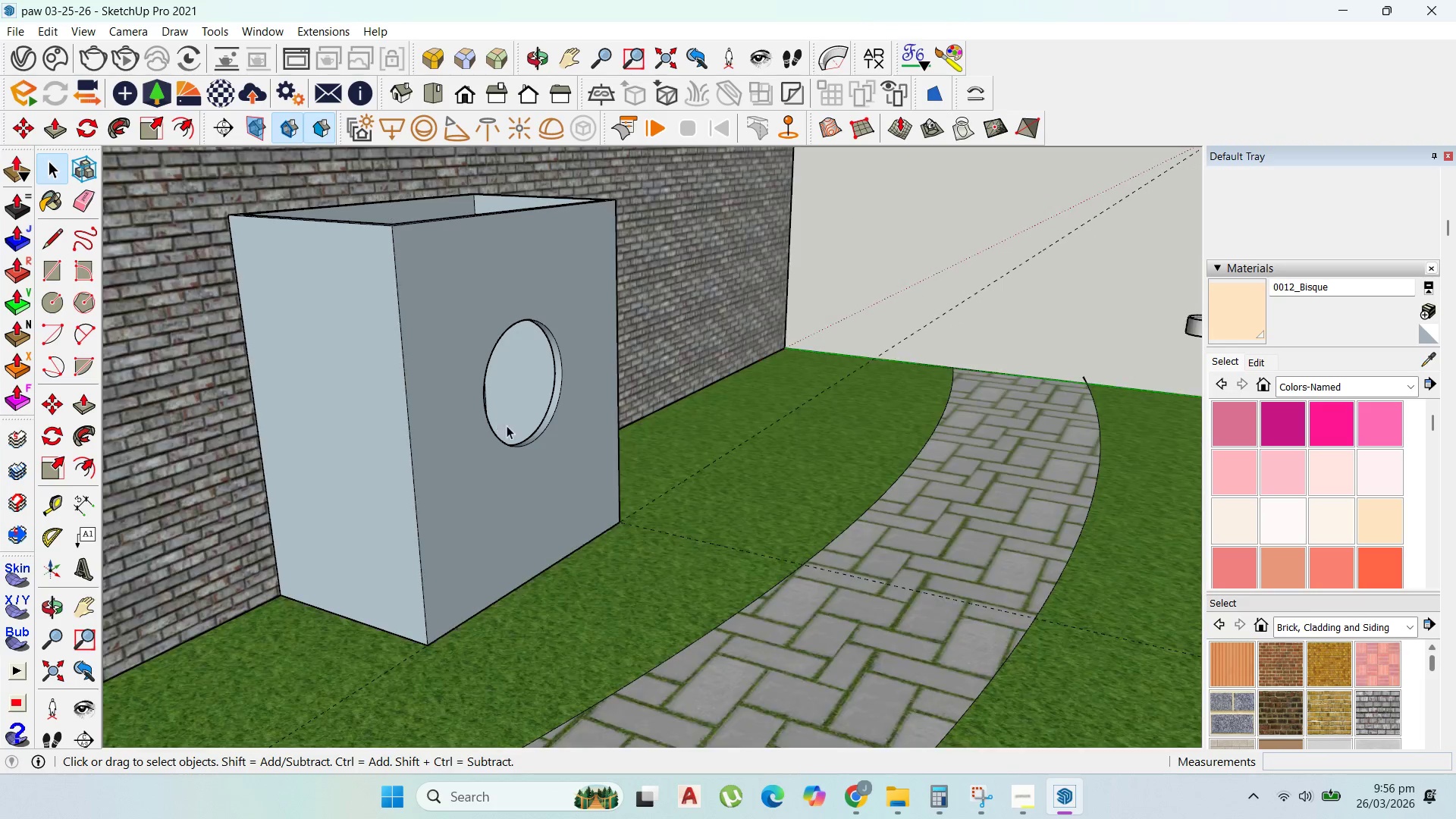 
scroll: coordinate [450, 370], scroll_direction: down, amount: 1.0
 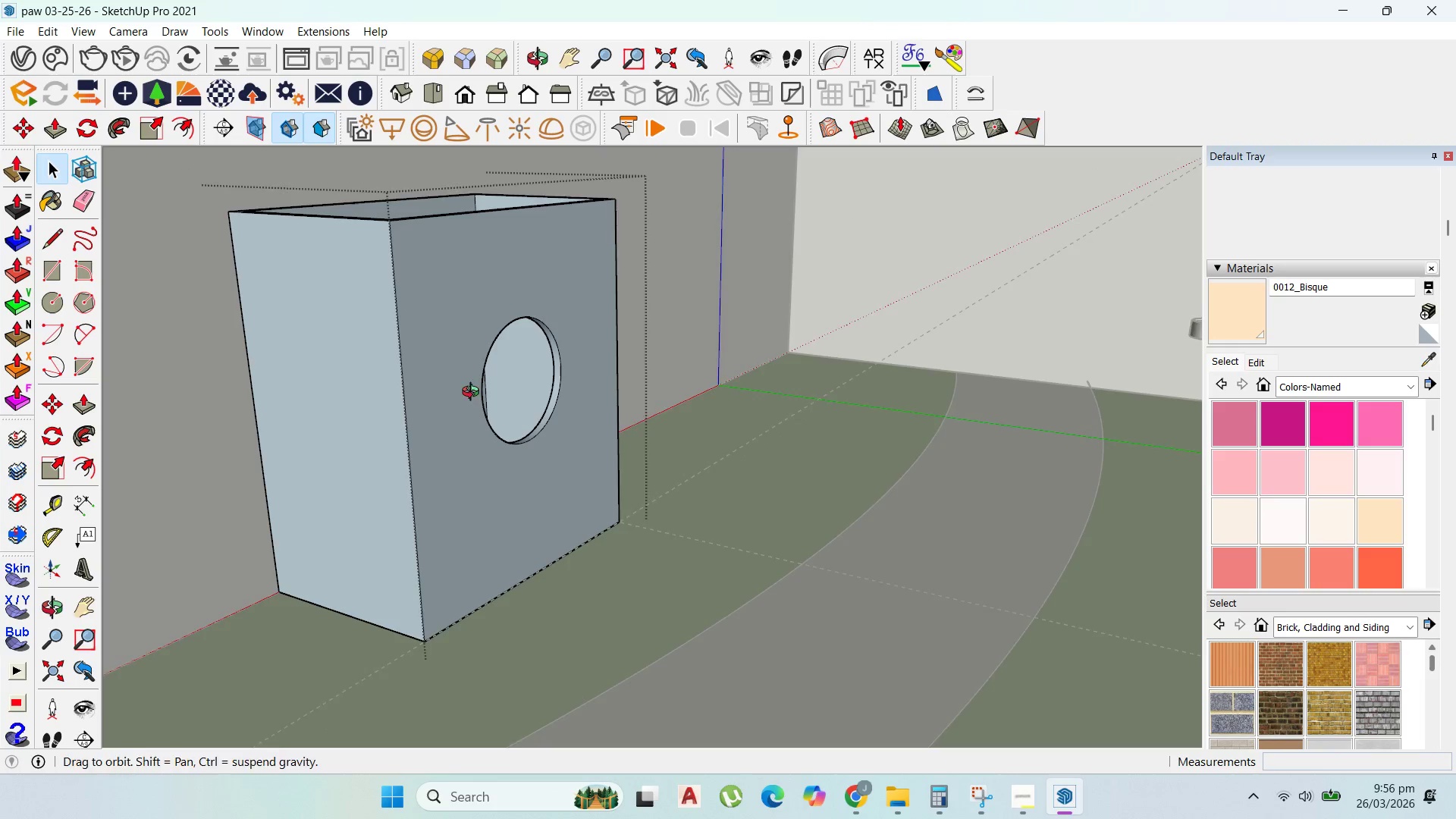 
key(Escape)
 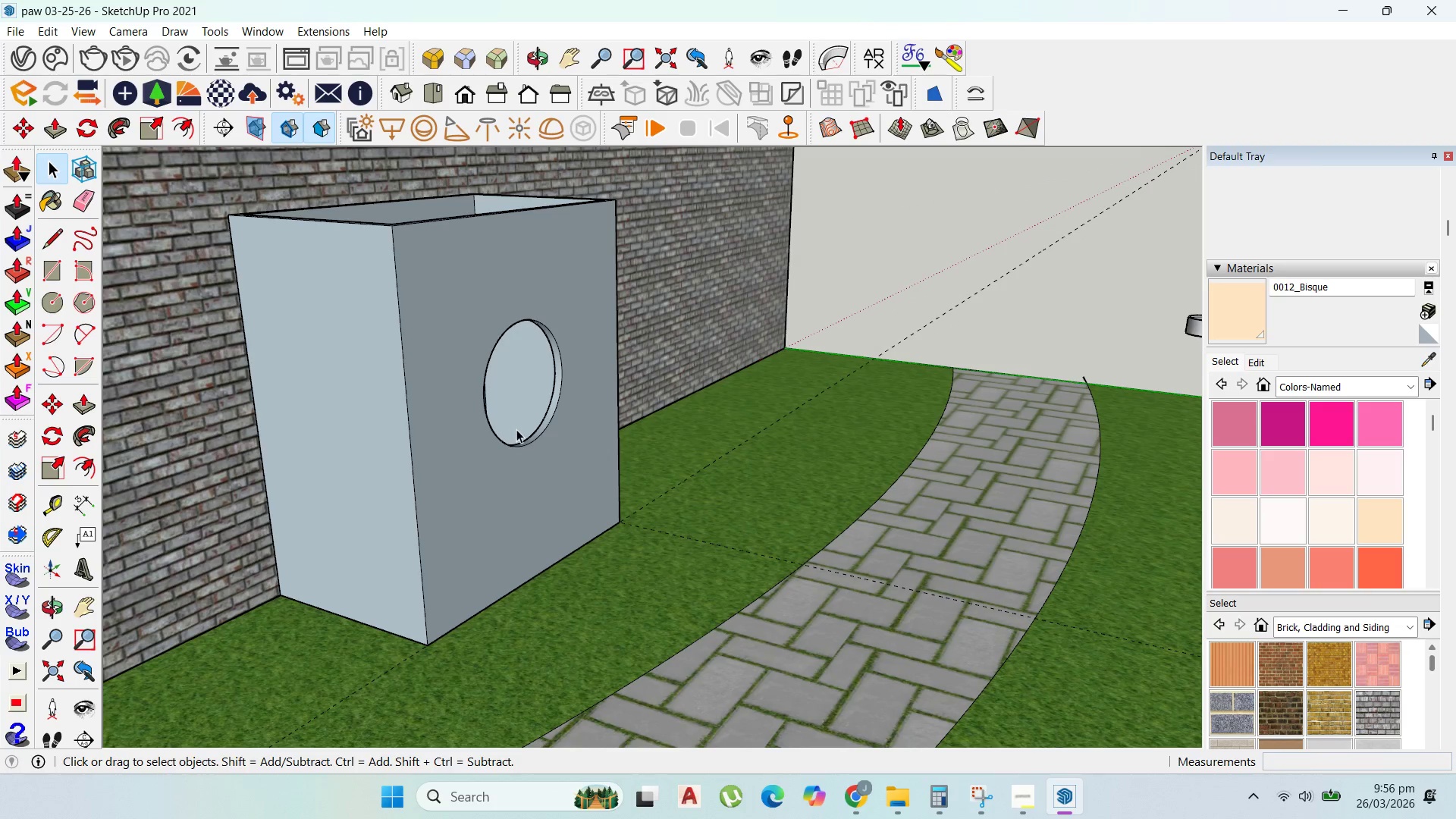 
key(Escape)
 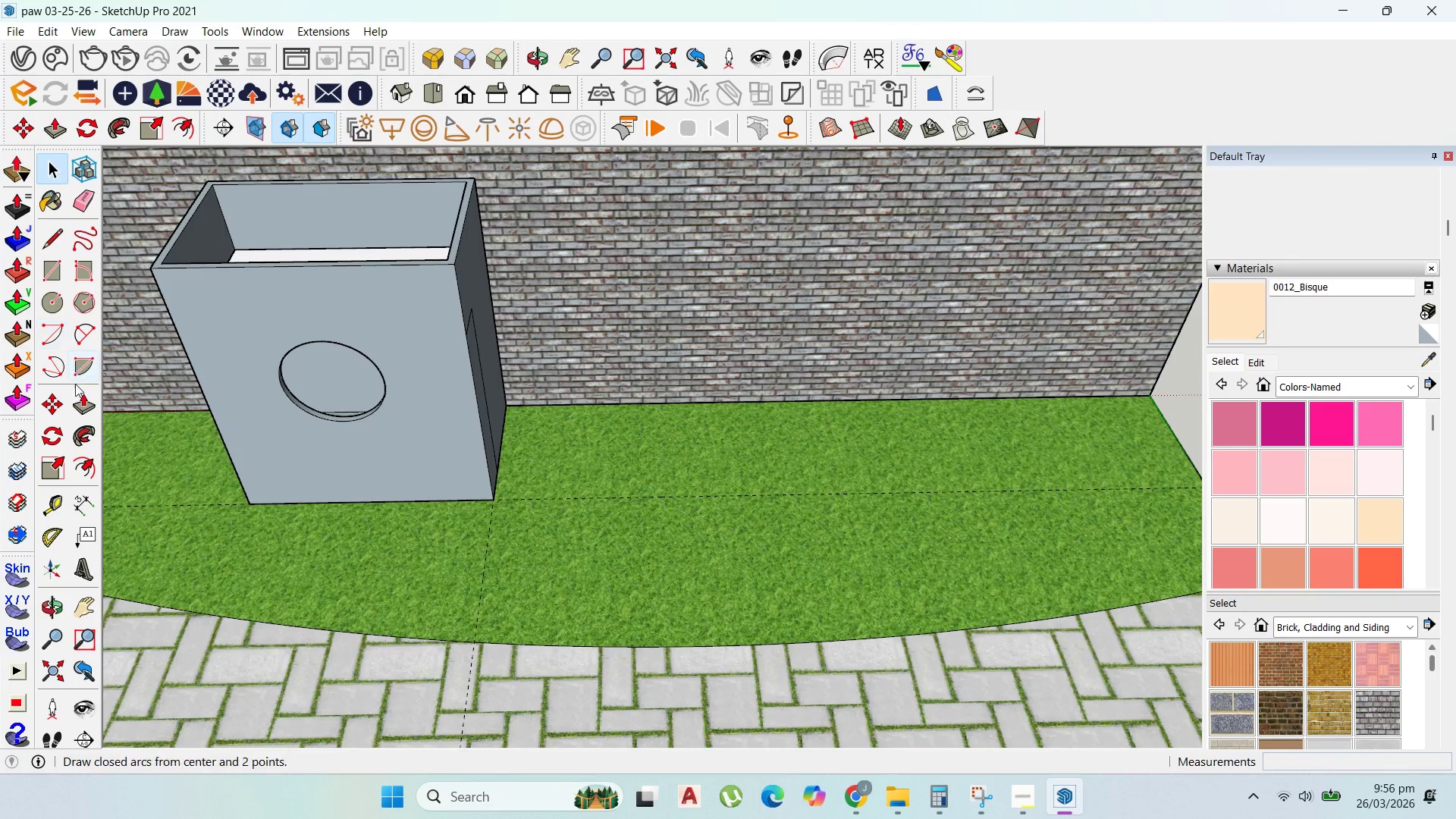 
left_click([55, 494])
 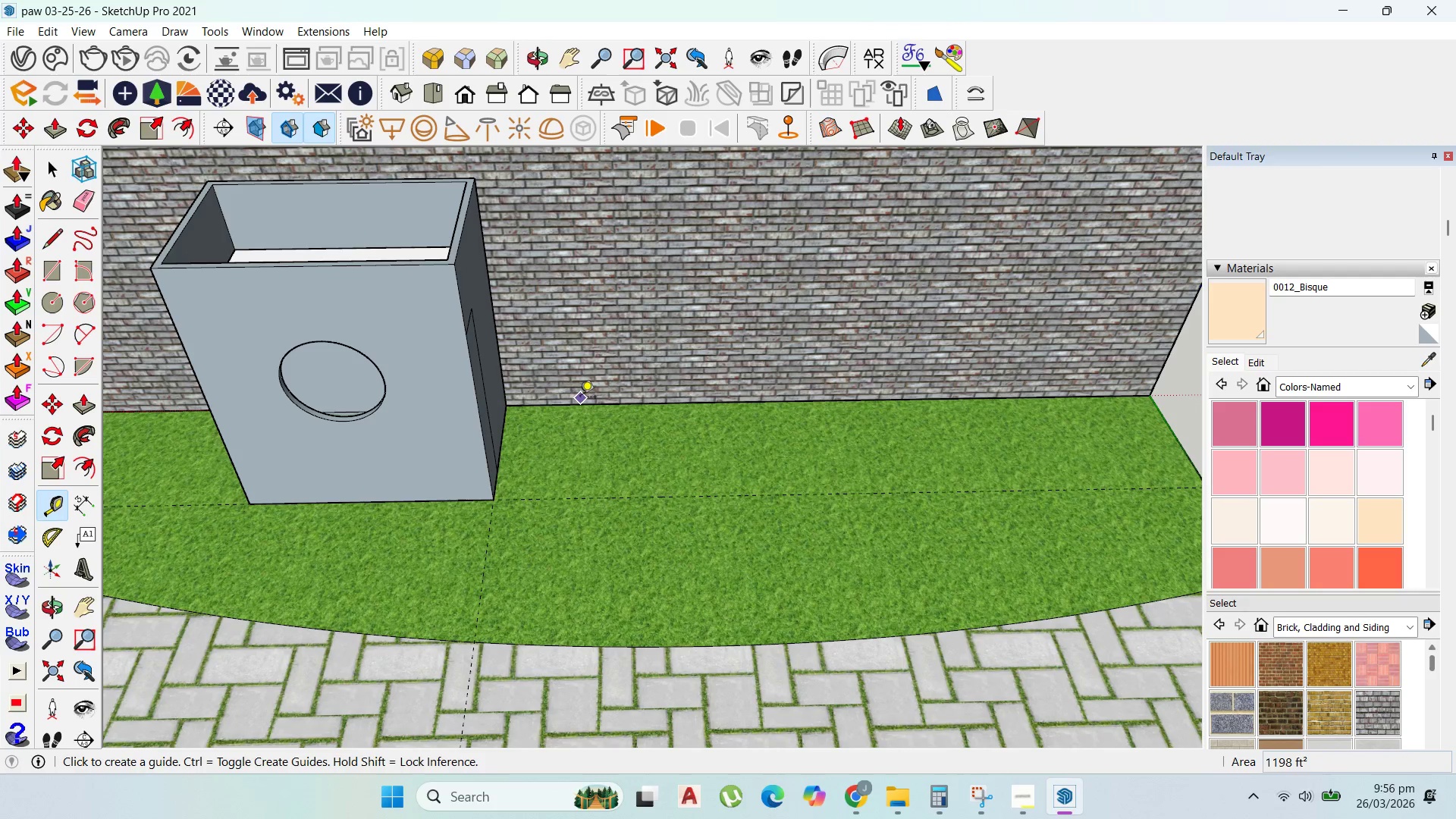 
left_click([582, 403])
 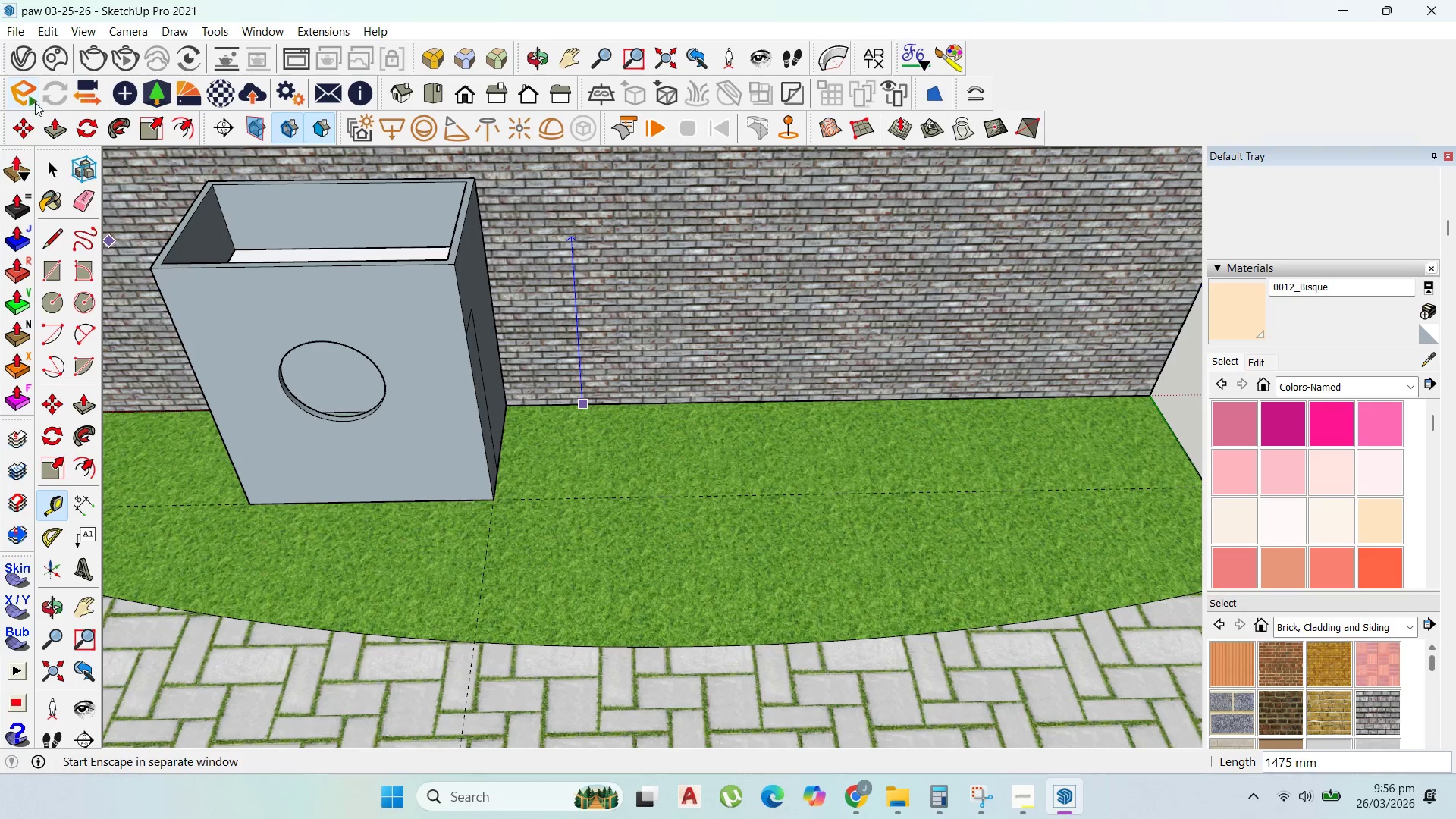 
left_click([46, 172])
 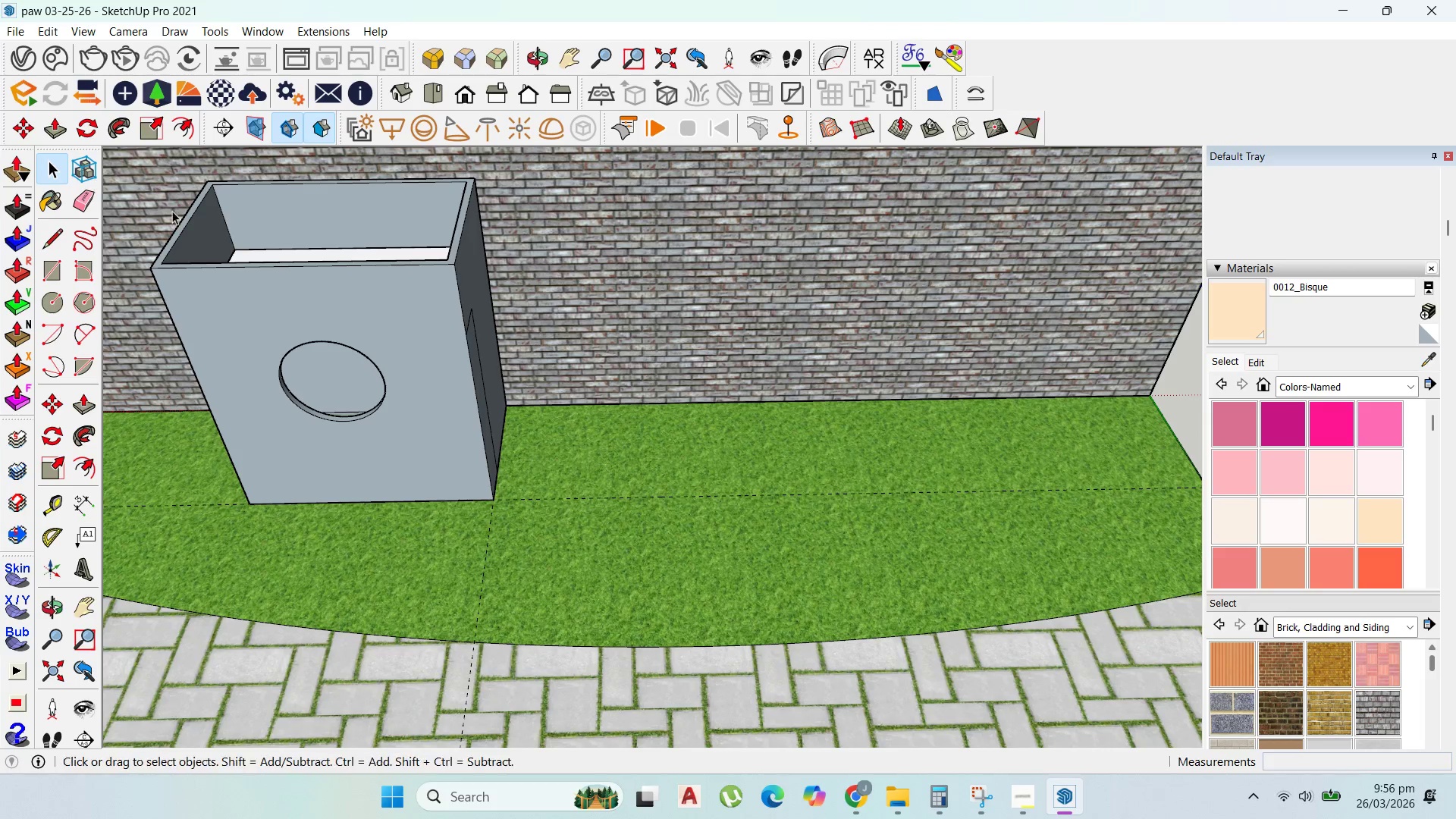 
key(Escape)
 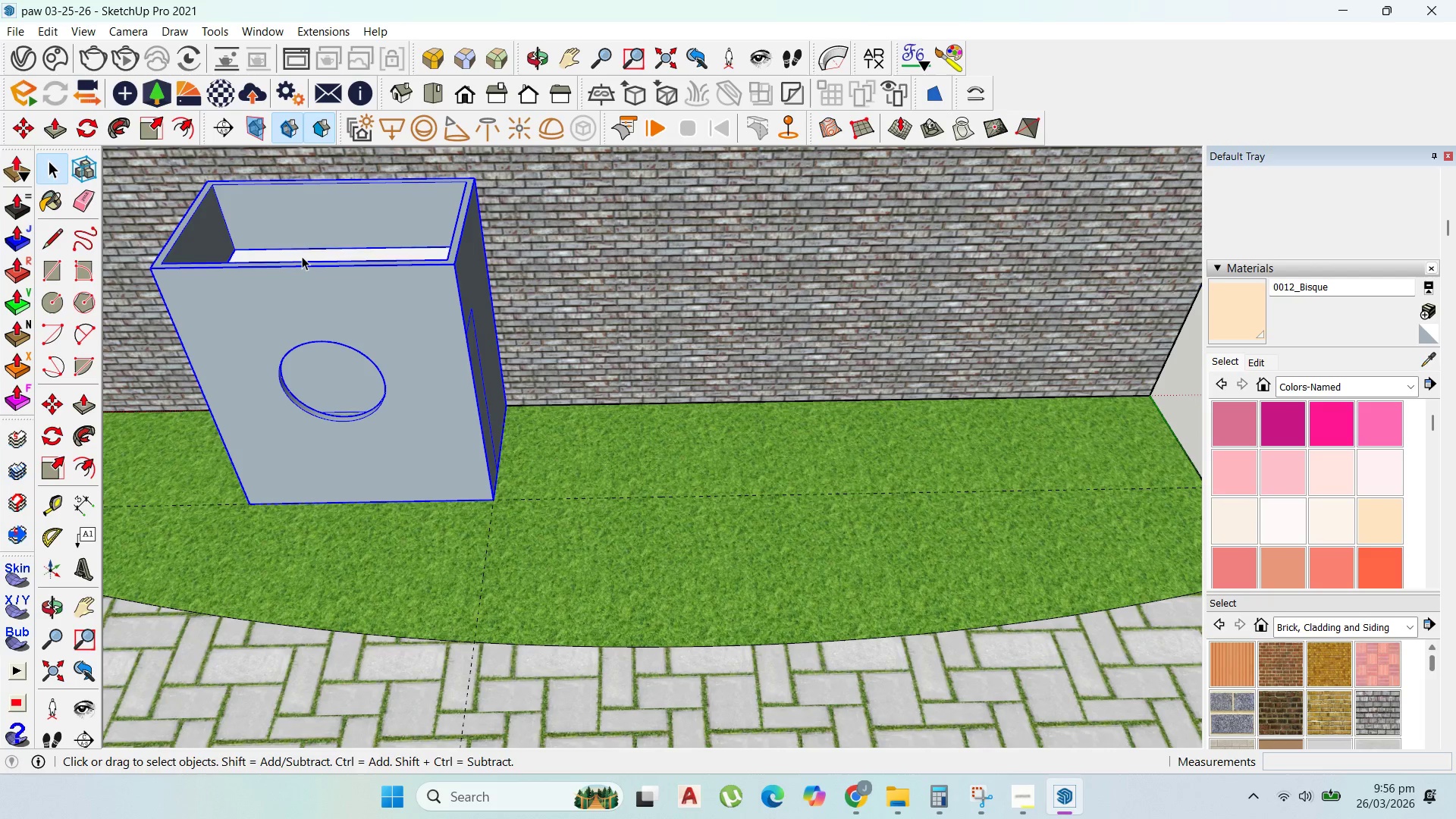 
double_click([303, 256])
 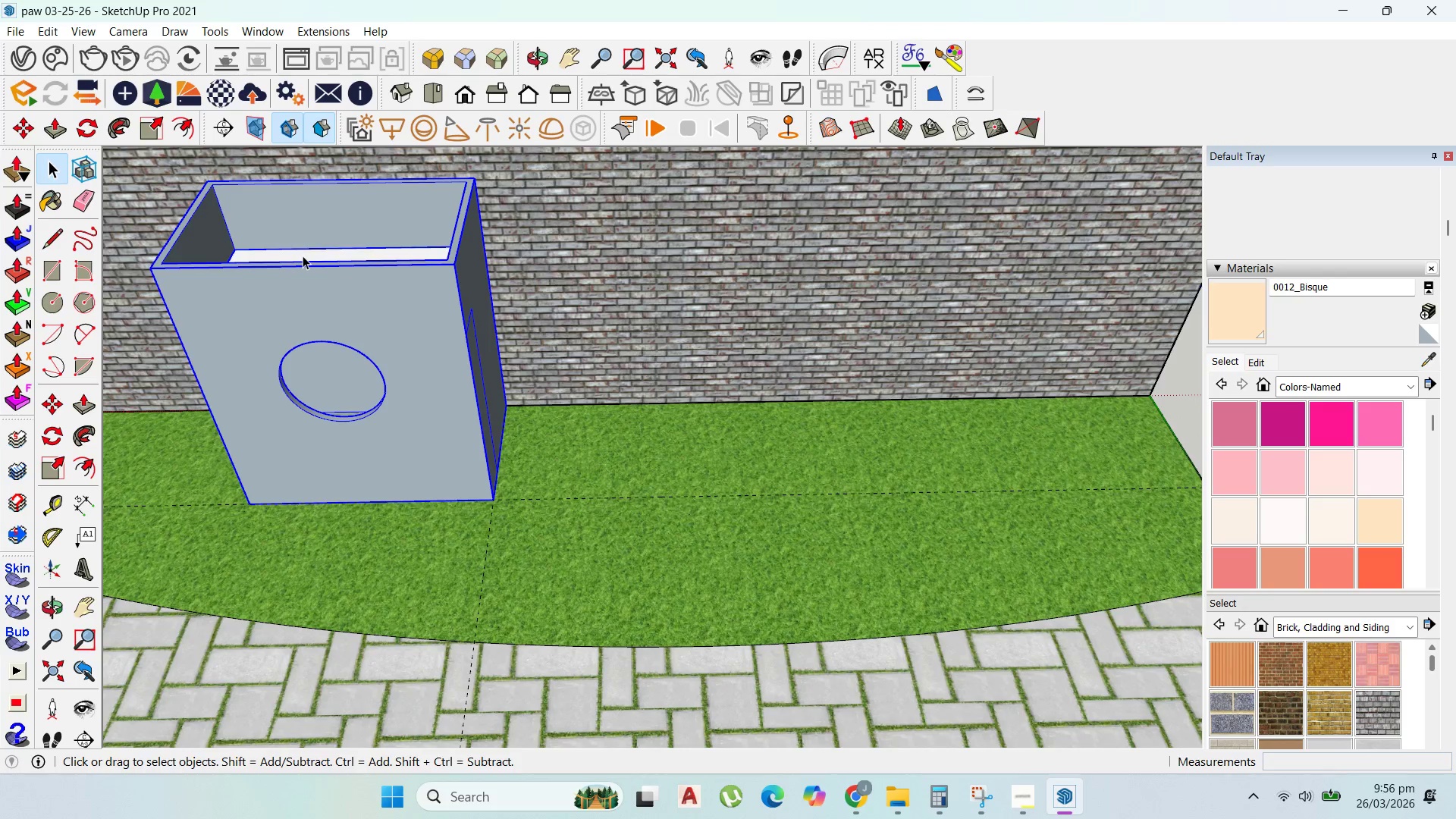 
triple_click([303, 256])
 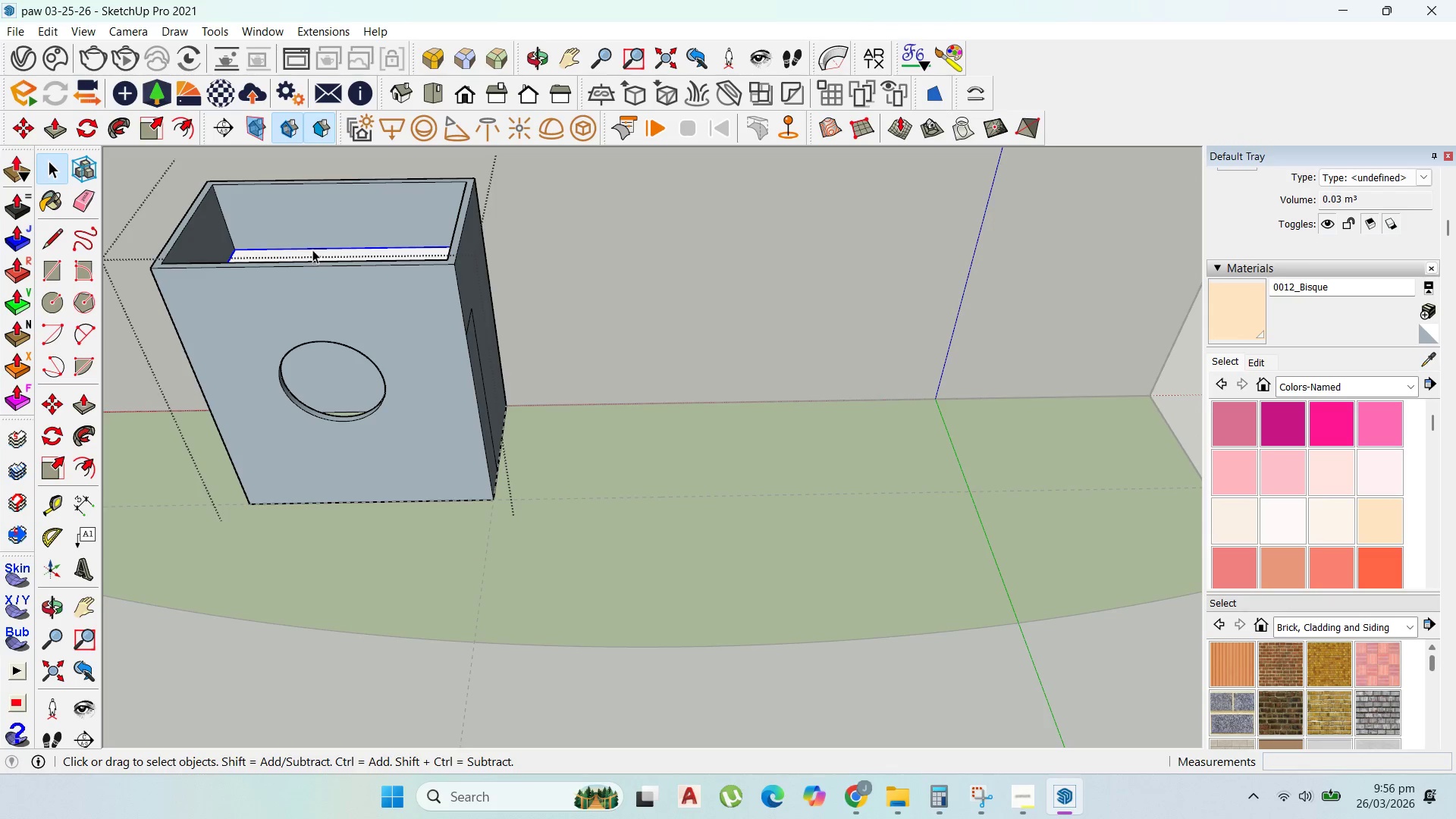 
key(M)
 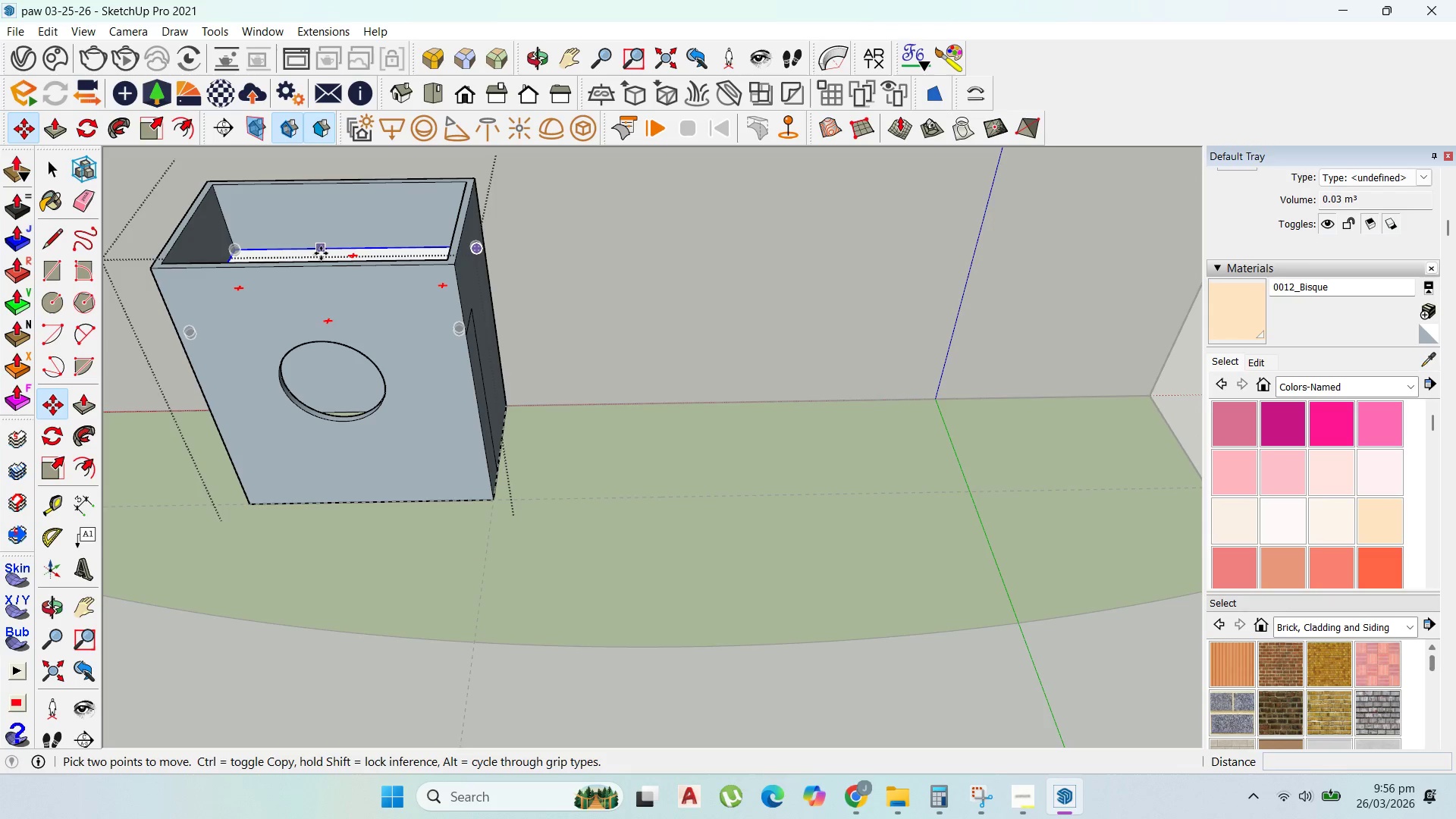 
left_click_drag(start_coordinate=[321, 253], to_coordinate=[320, 245])
 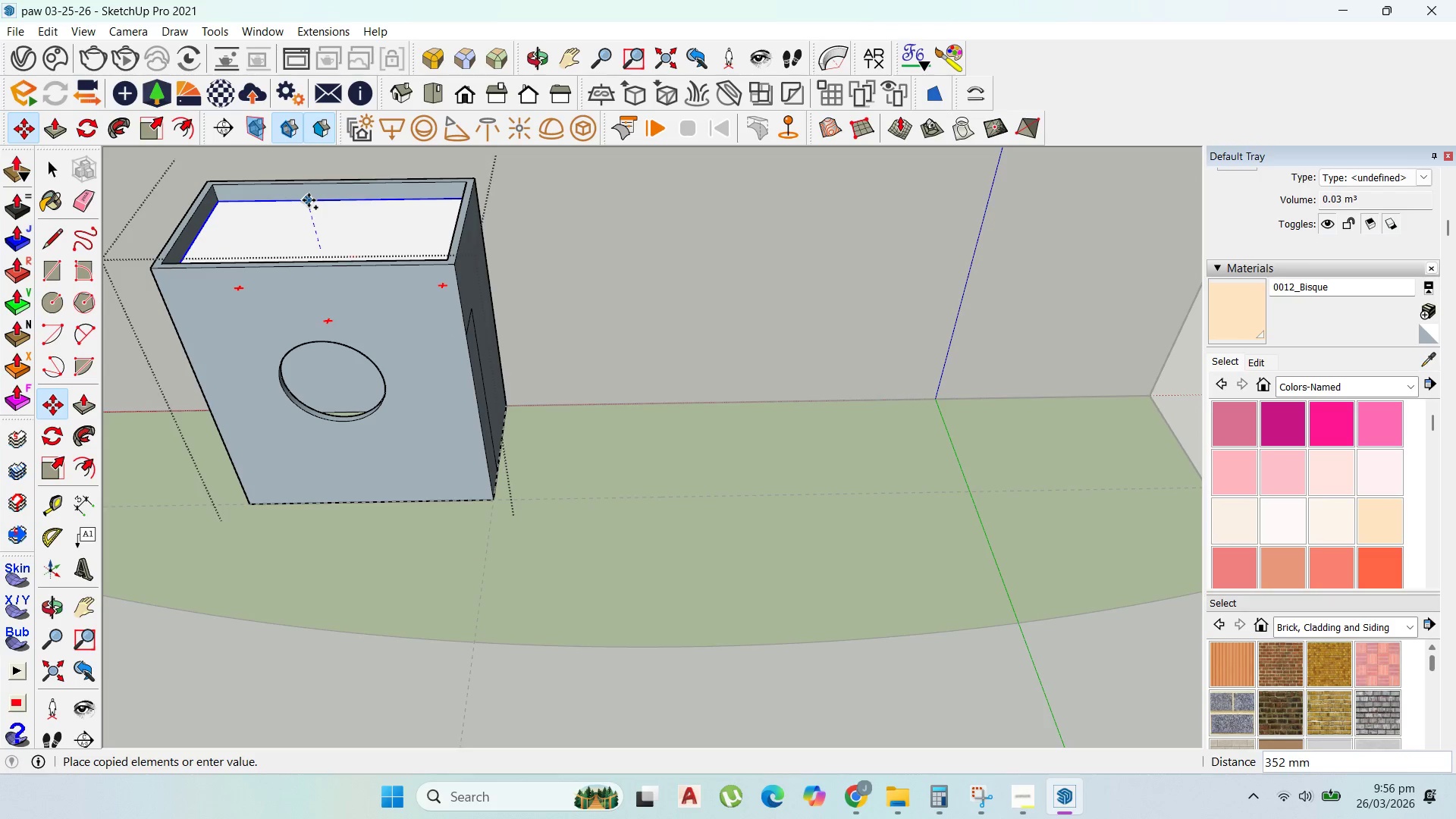 
key(Control+ControlLeft)
 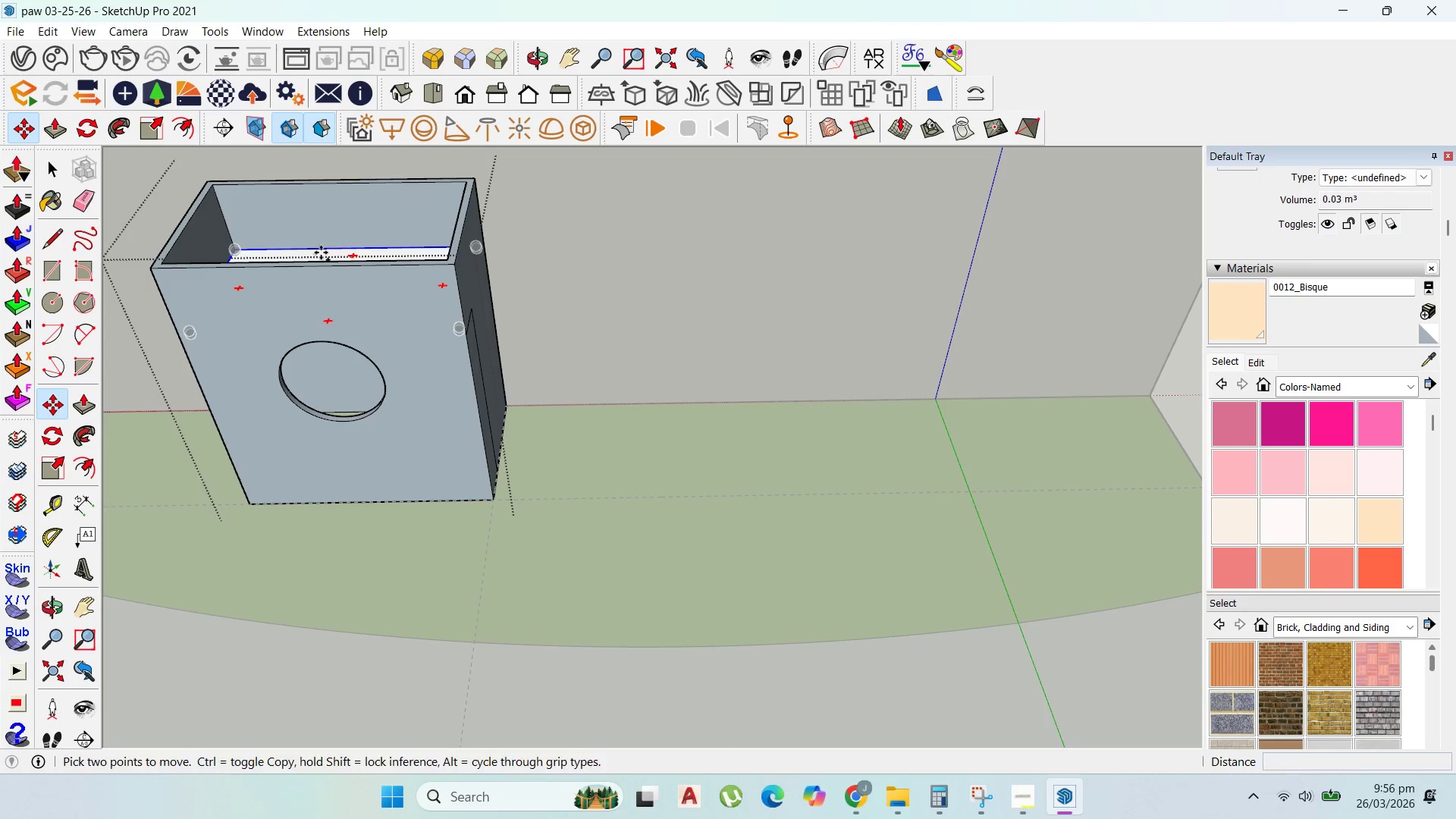 
left_click_drag(start_coordinate=[309, 199], to_coordinate=[309, 203])
 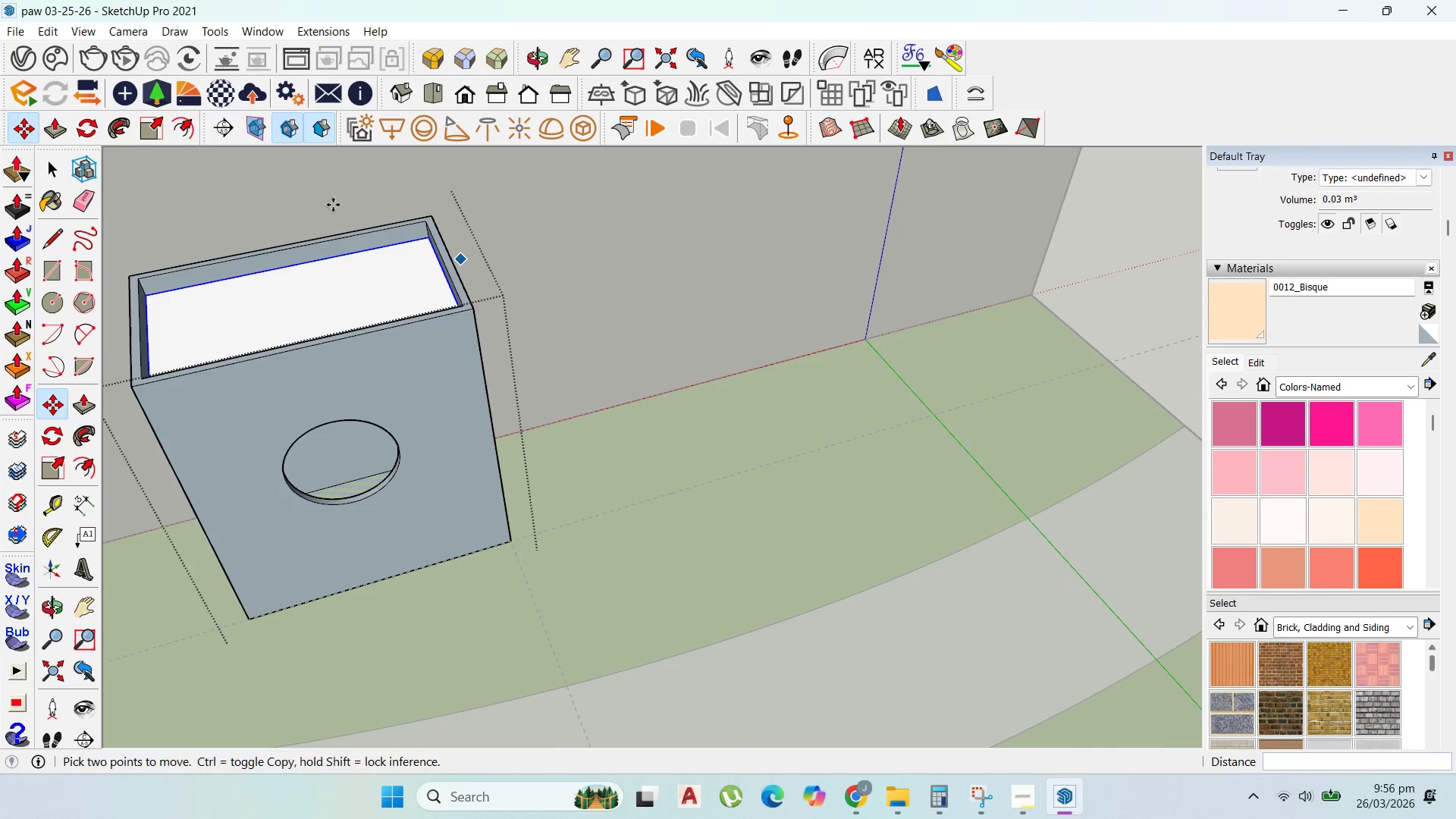 
key(Escape)
 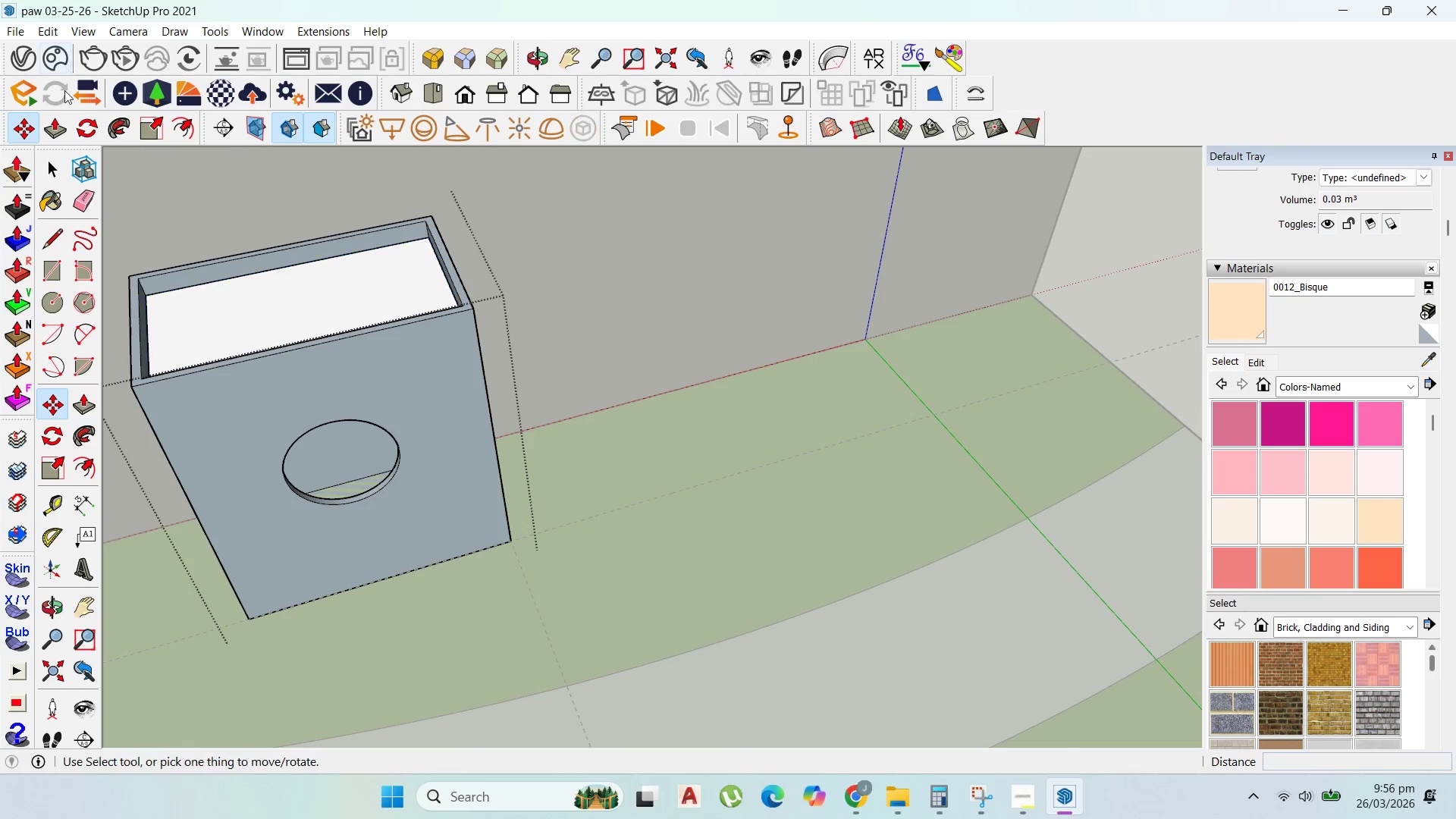 
key(Escape)
 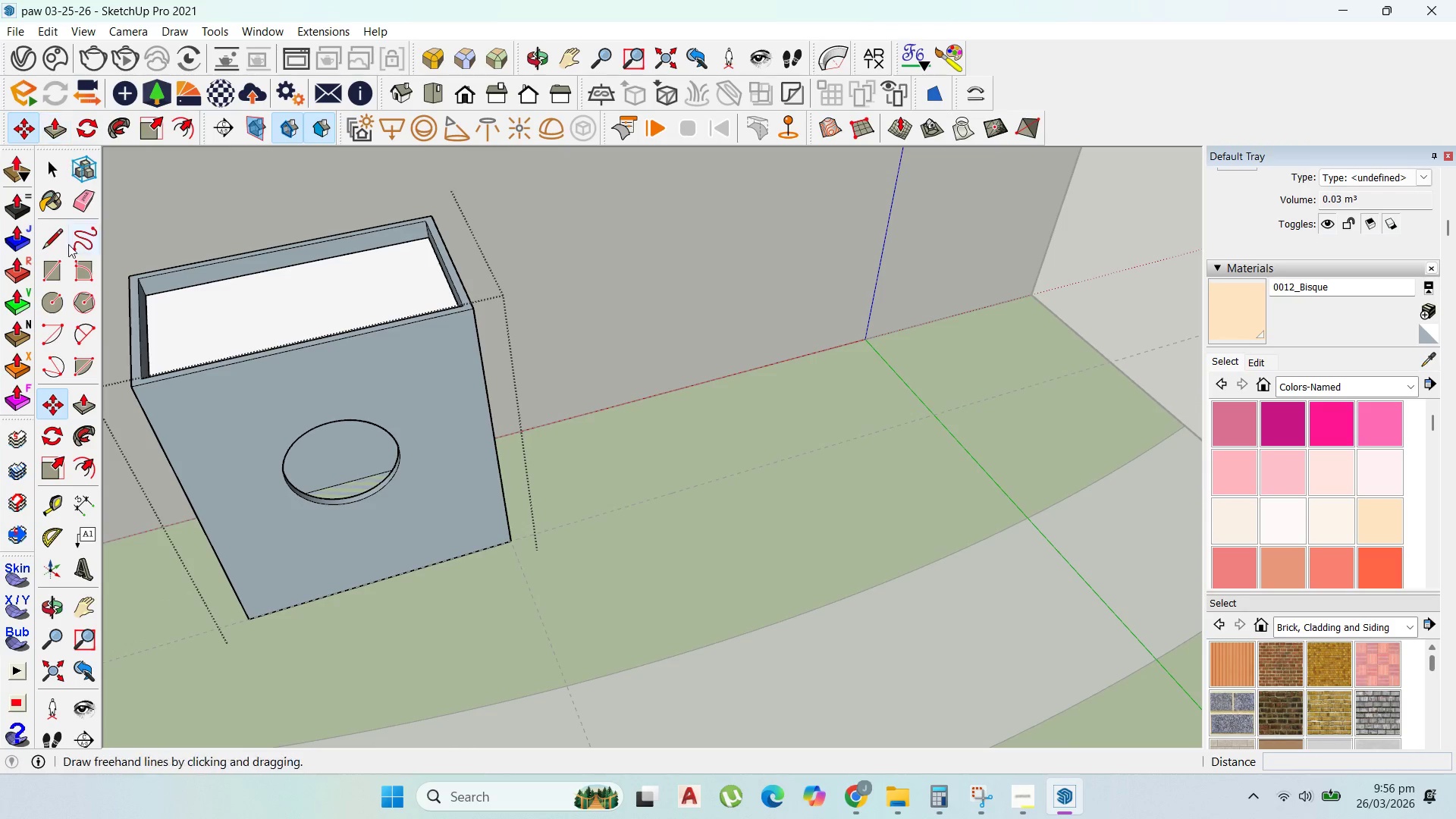 
key(Escape)
 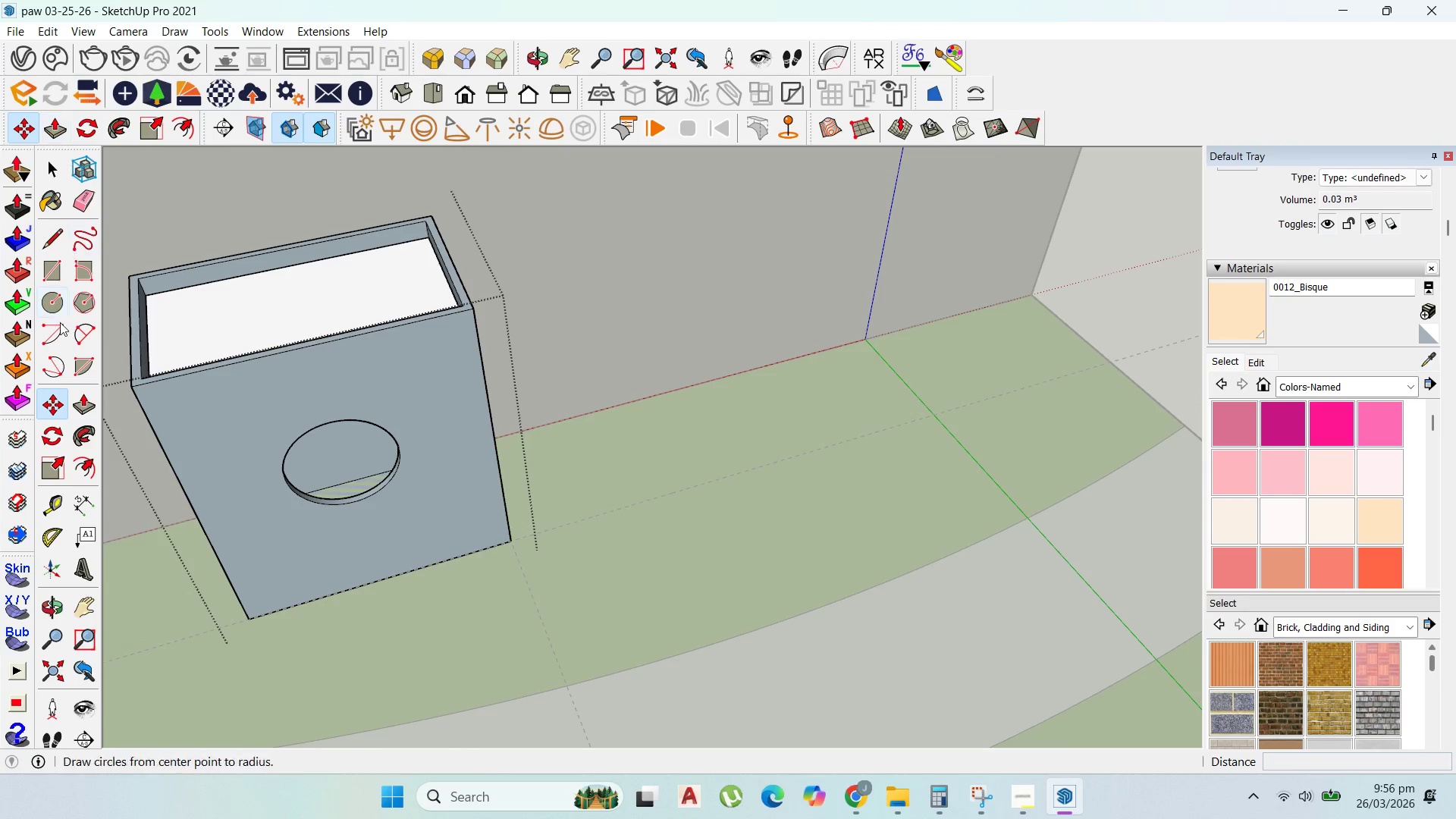 
key(Escape)
 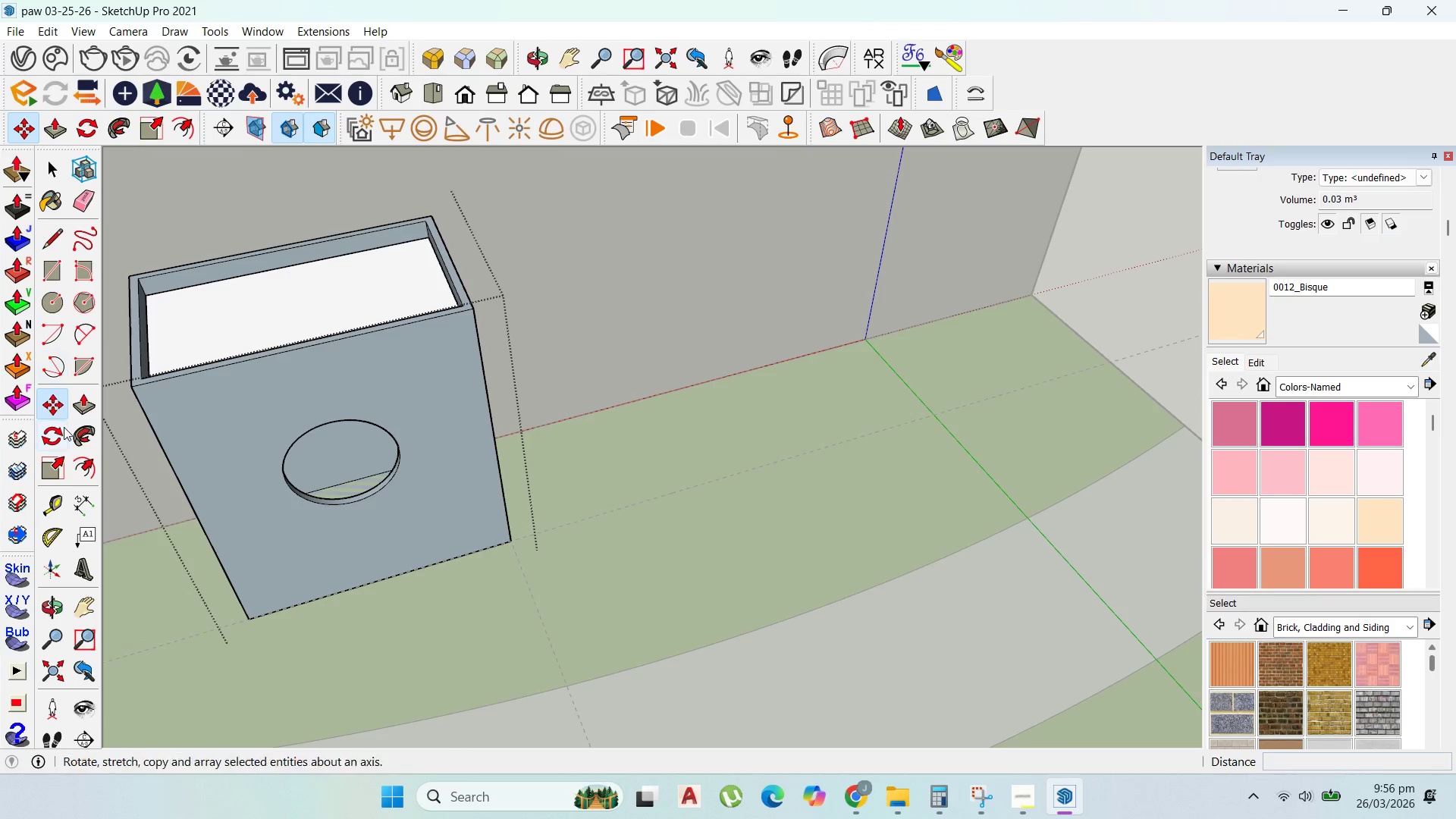 
key(Escape)
 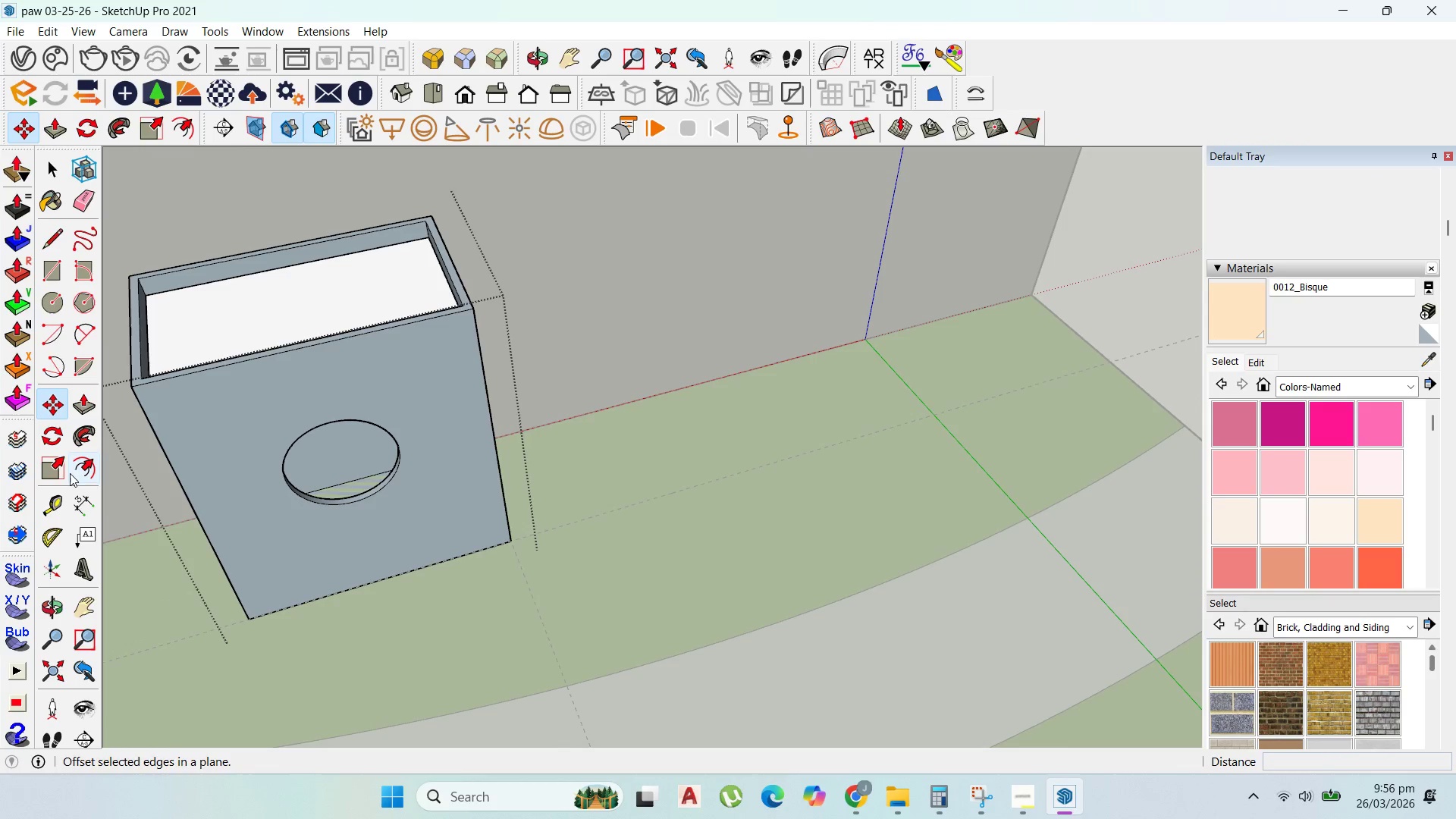 
left_click_drag(start_coordinate=[58, 492], to_coordinate=[54, 494])
 